 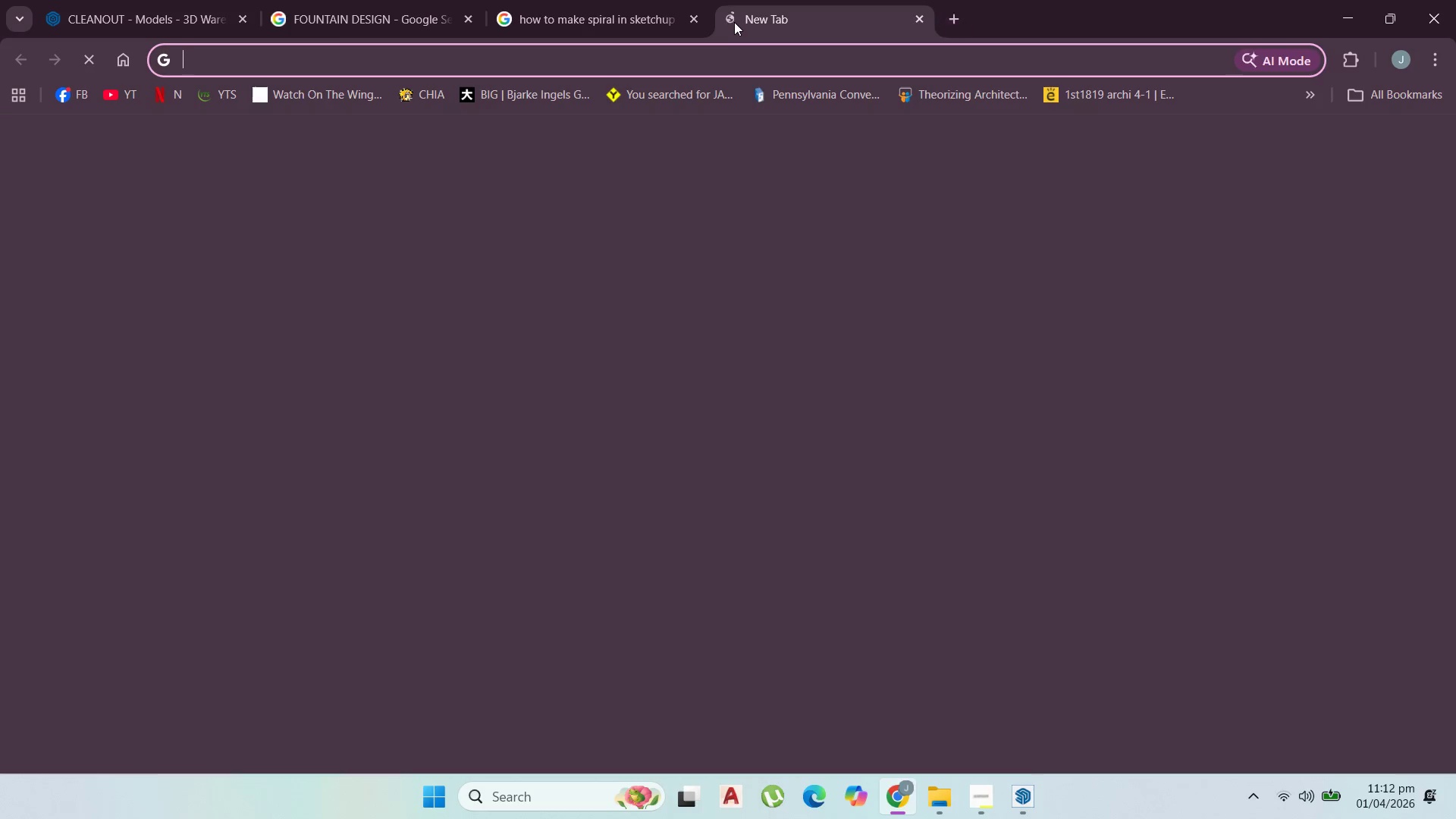 
key(Control+V)
 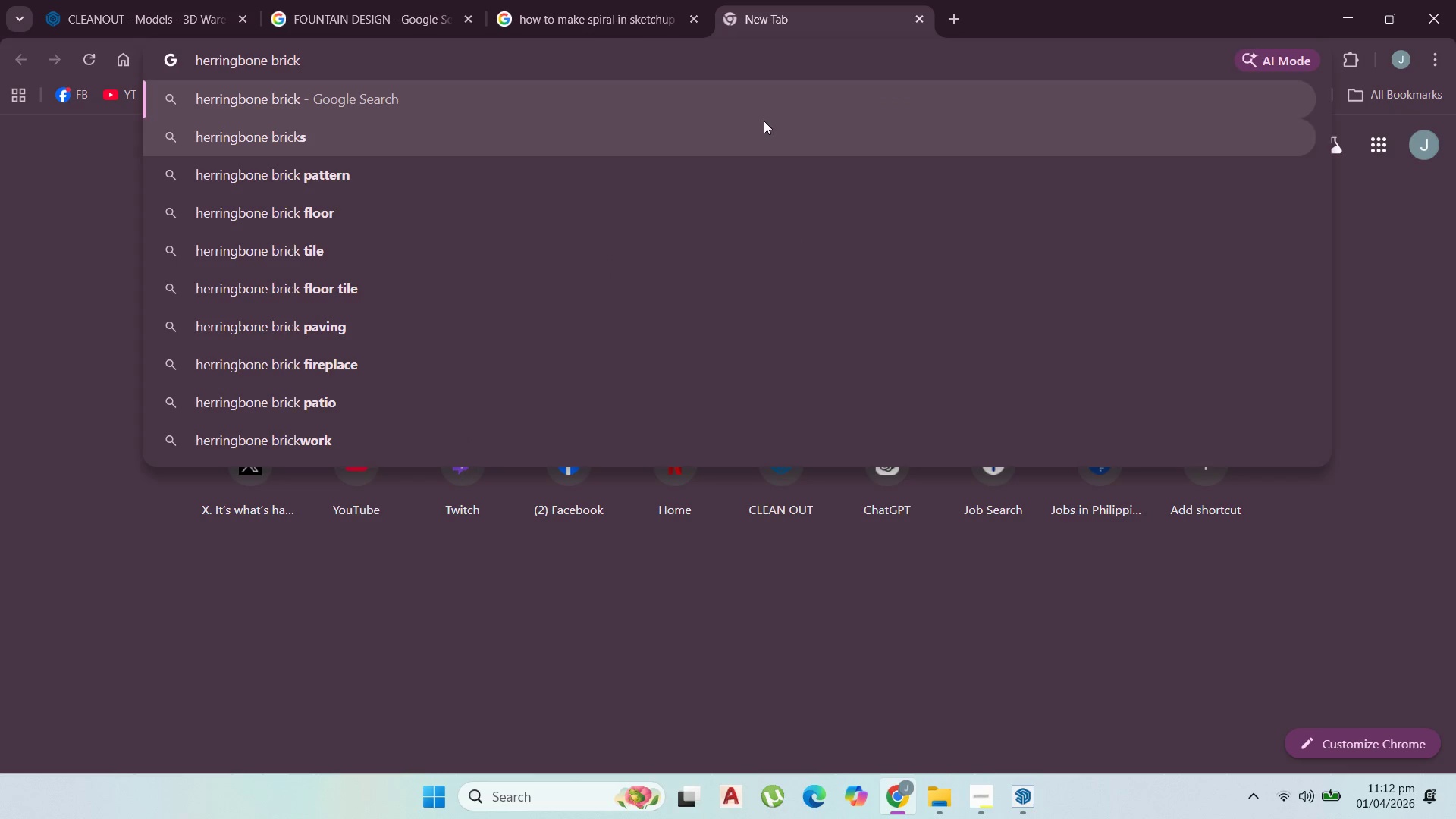 
left_click([758, 103])
 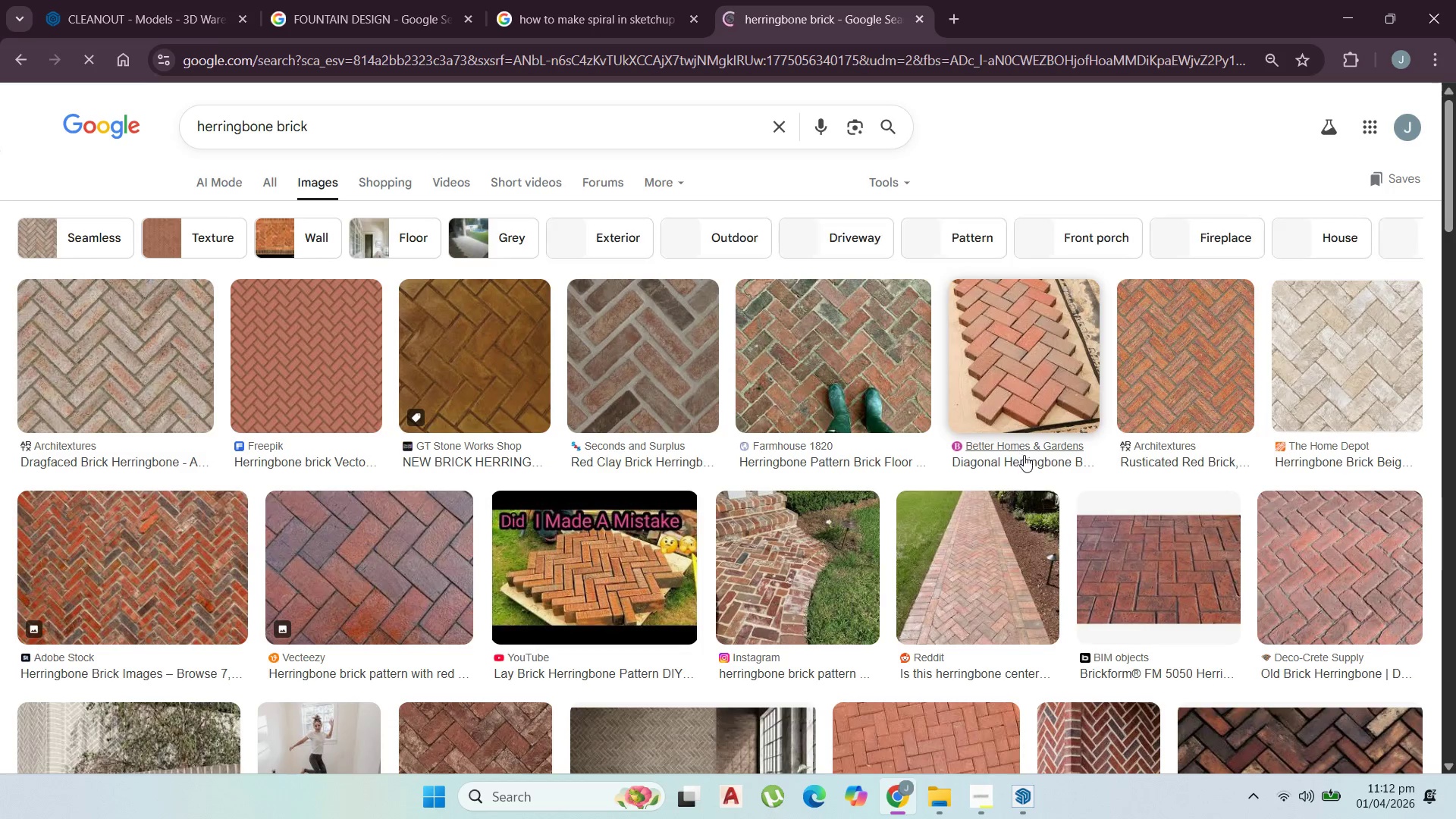 
wait(8.14)
 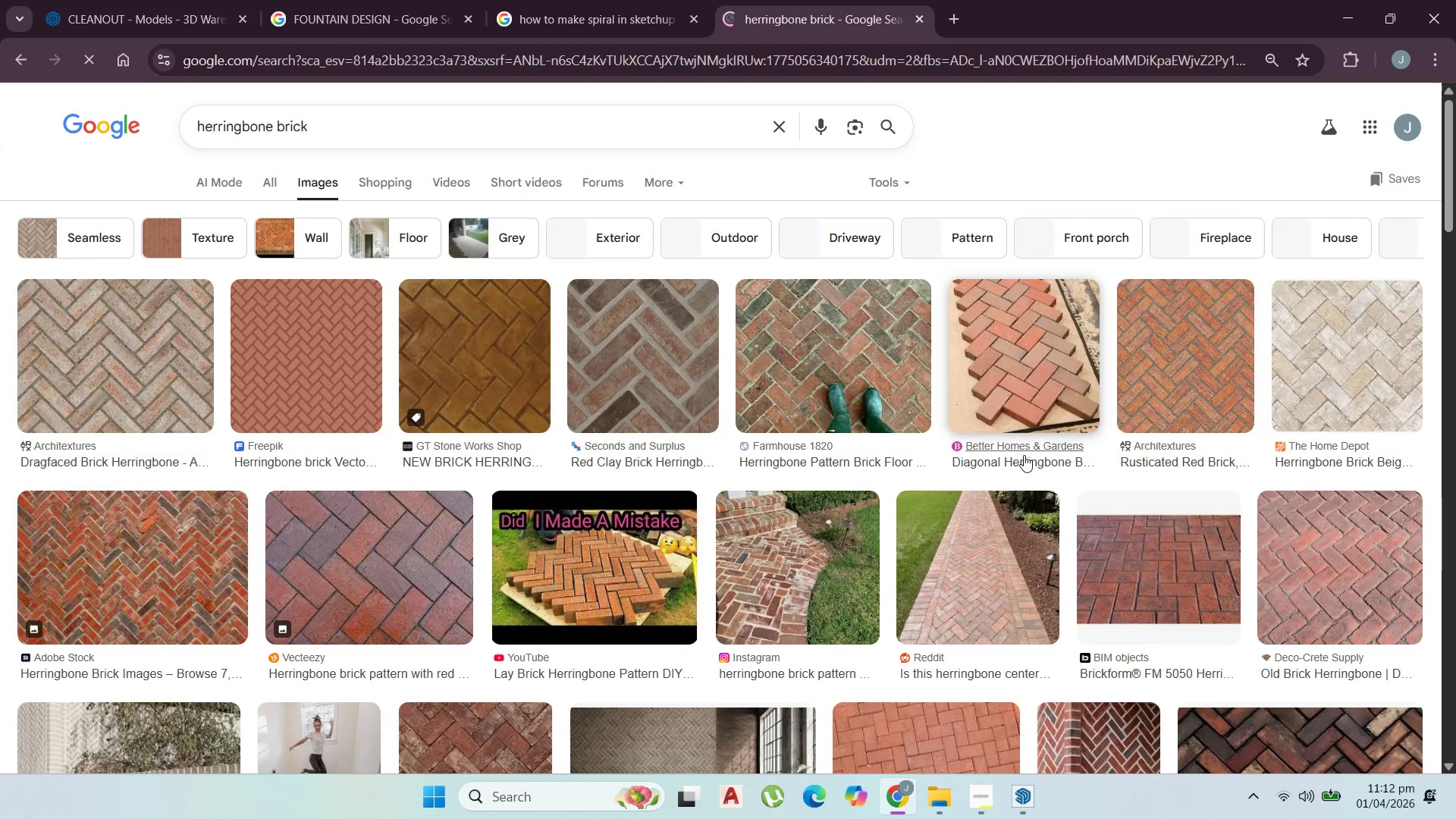 
left_click([1351, 0])
 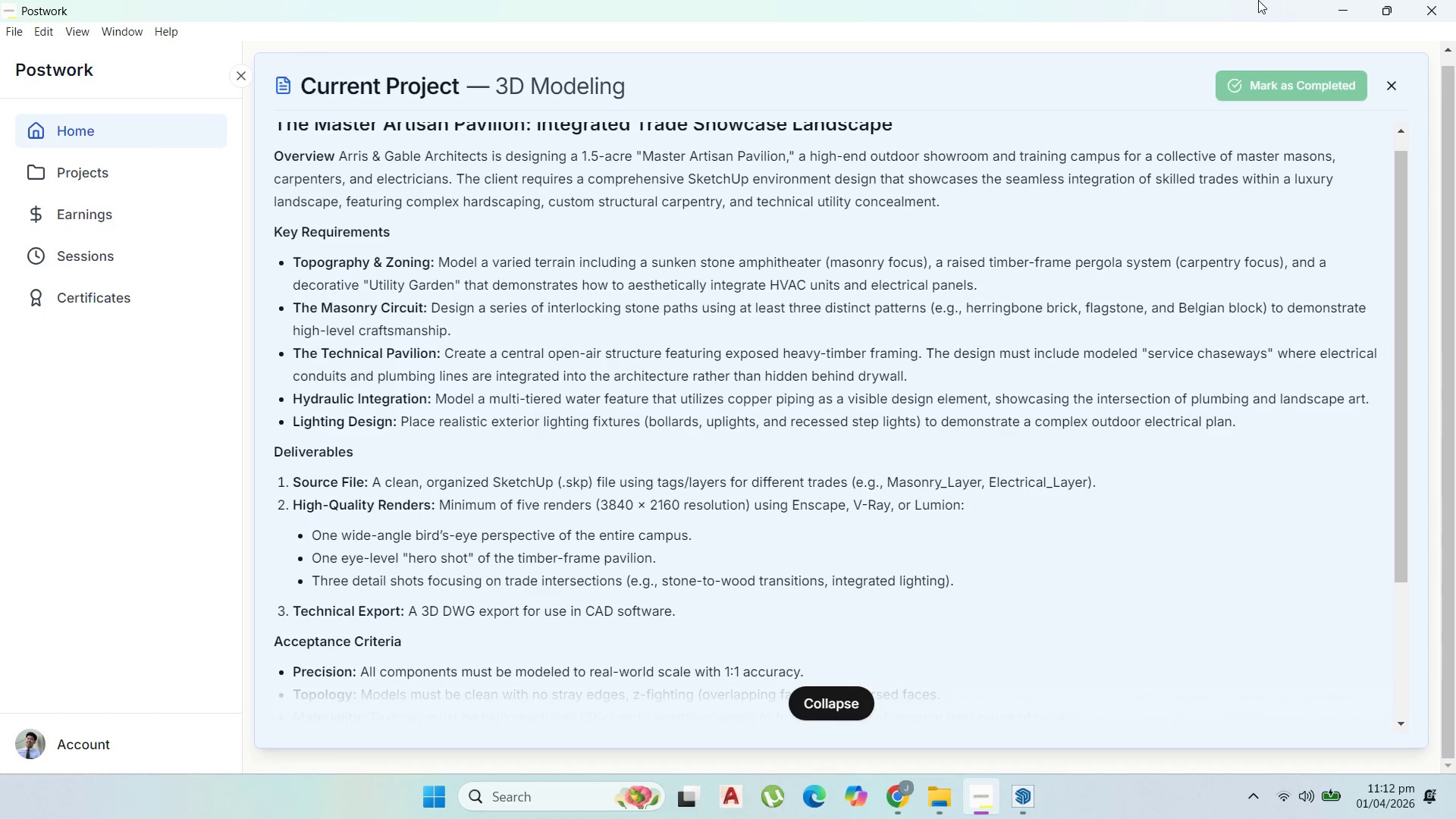 
left_click([1345, 1])
 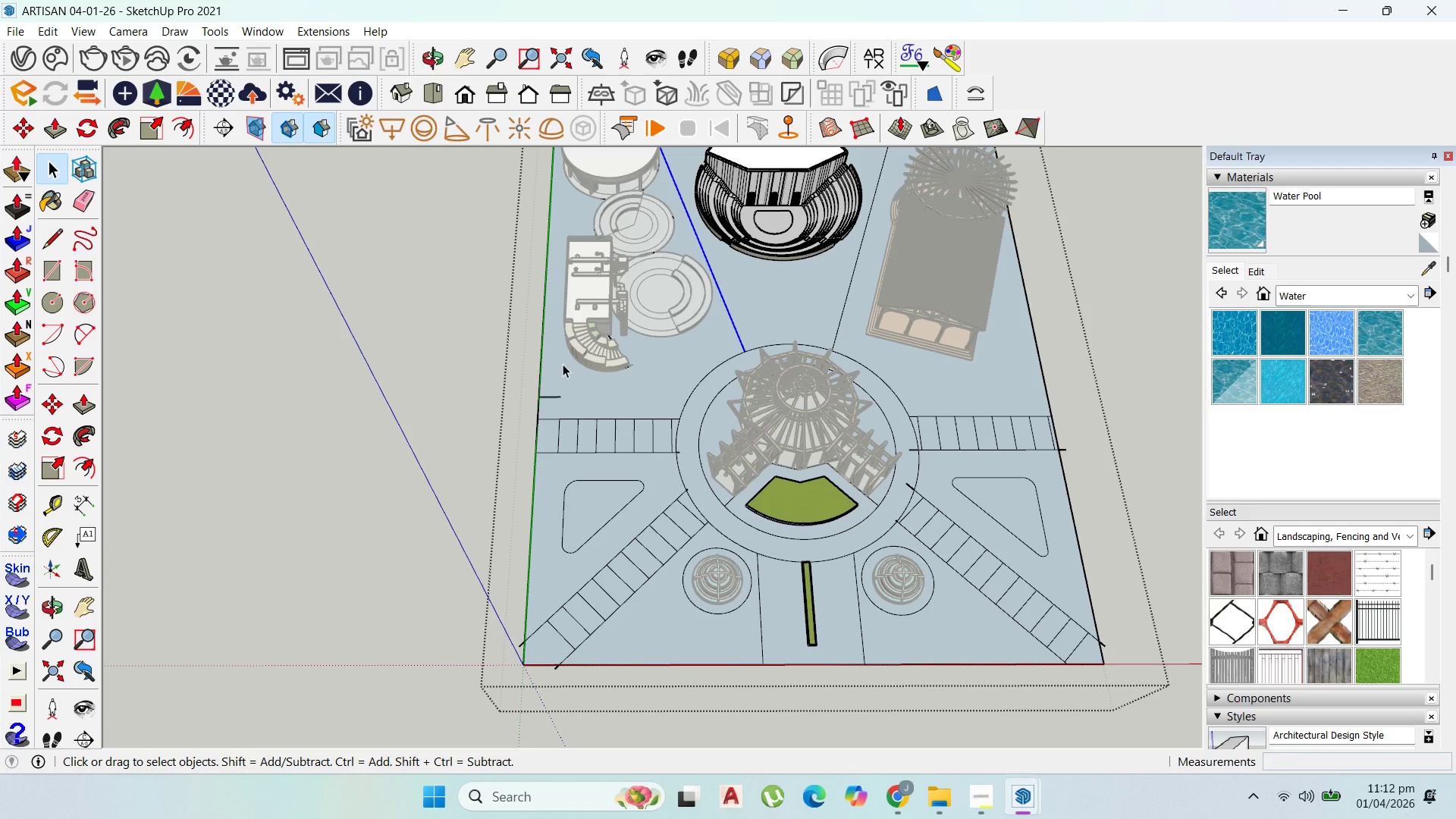 
scroll: coordinate [847, 640], scroll_direction: up, amount: 15.0
 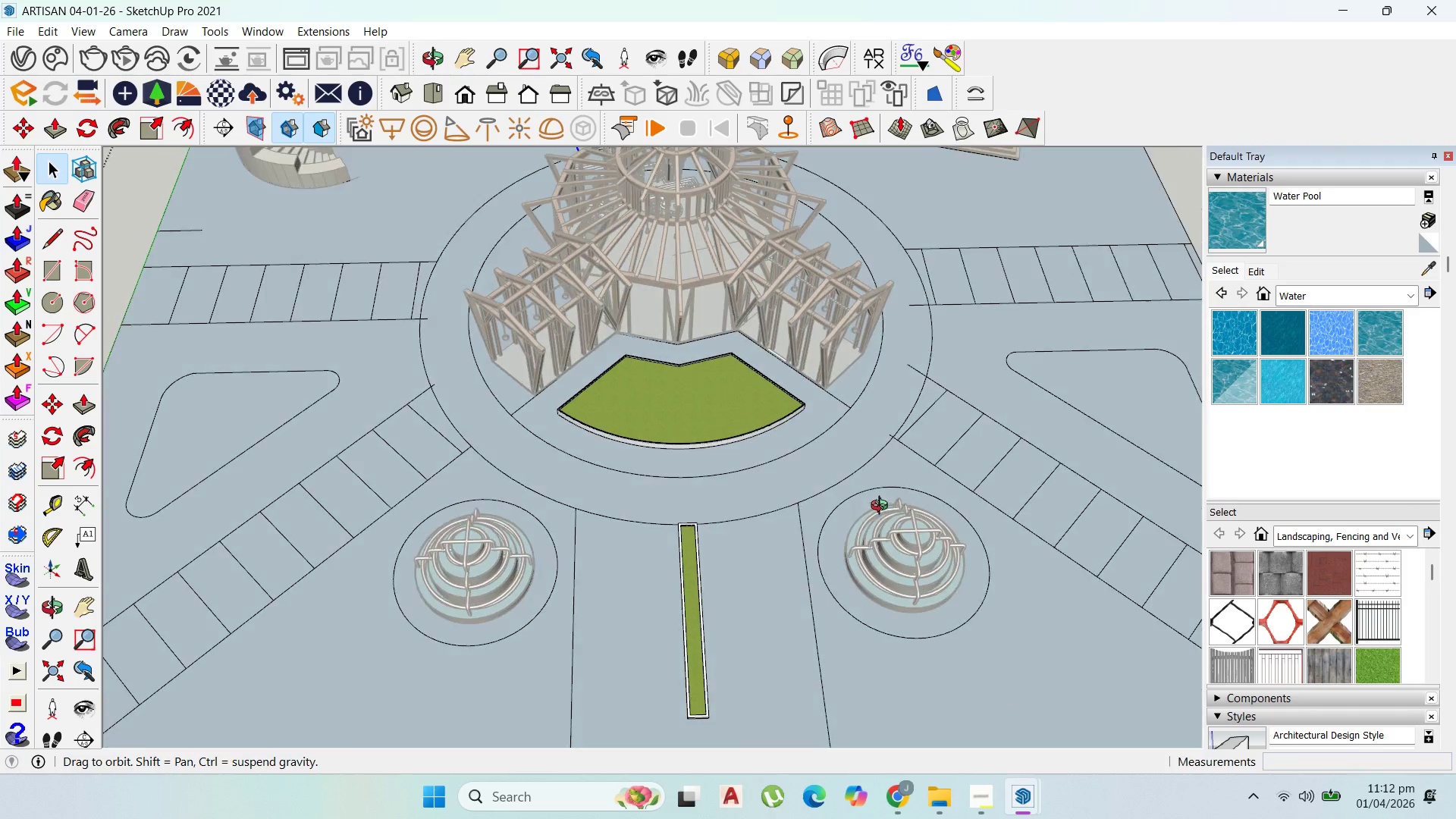 
scroll: coordinate [905, 516], scroll_direction: down, amount: 5.0
 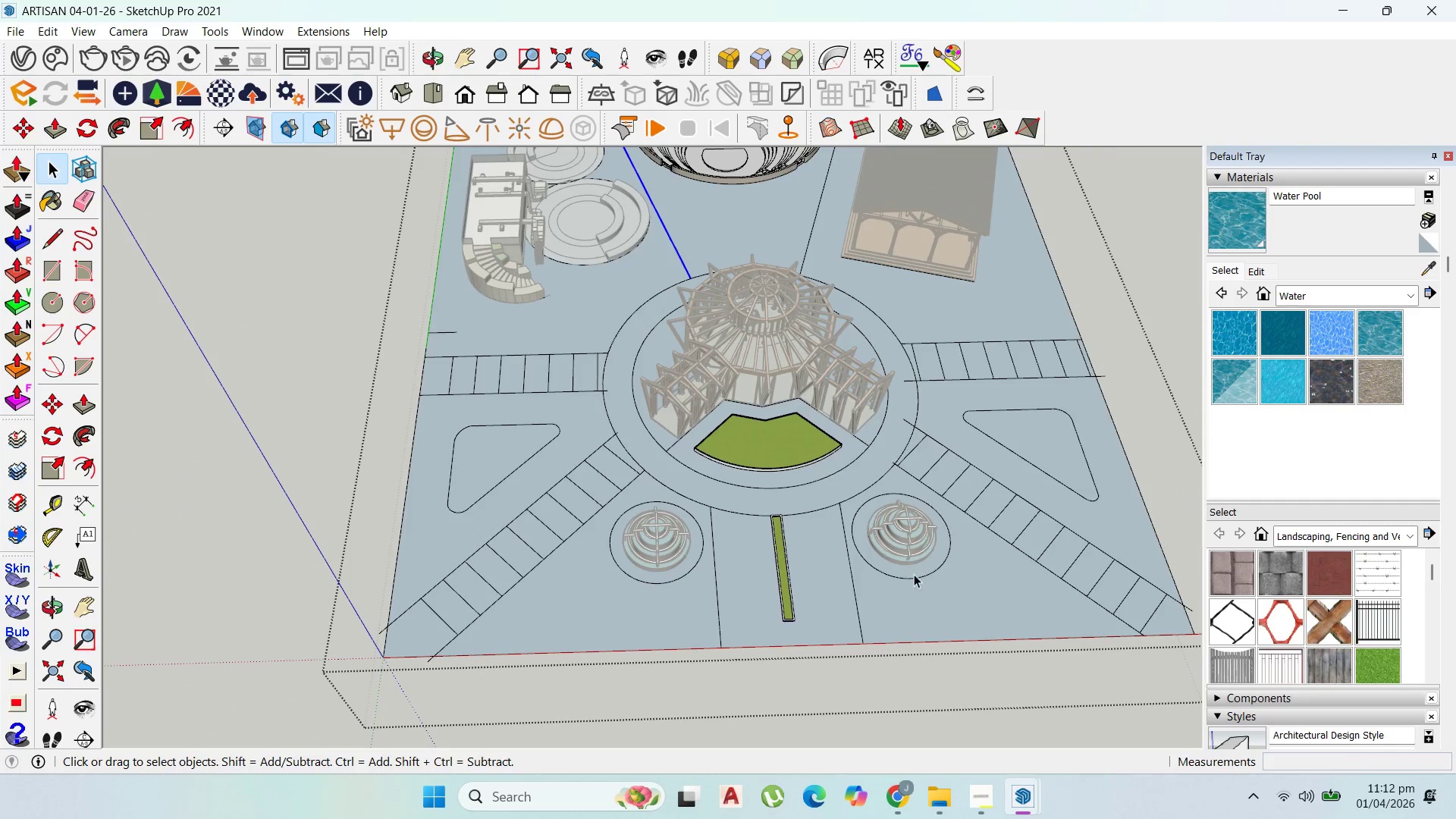 
scroll: coordinate [645, 588], scroll_direction: up, amount: 5.0
 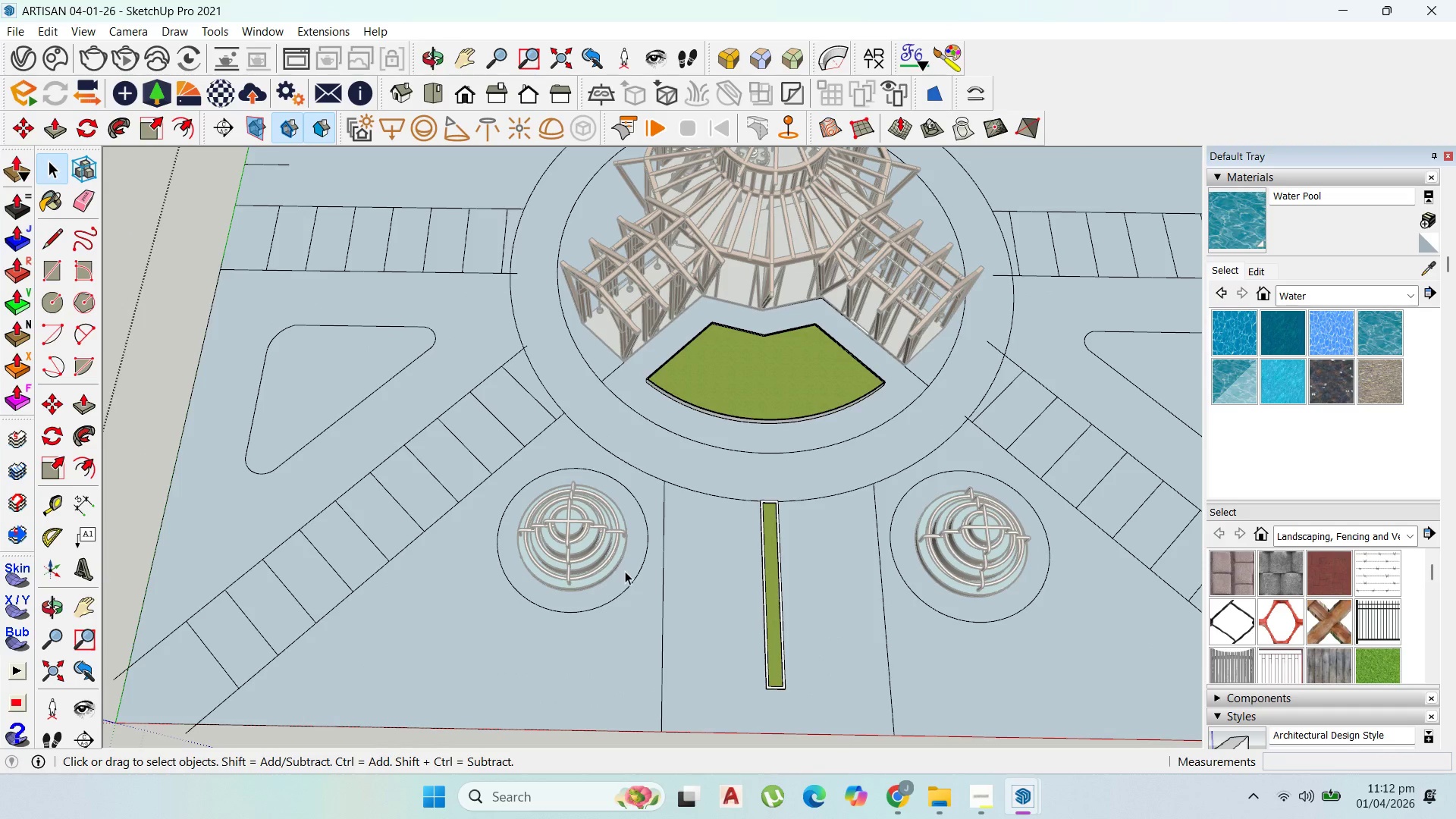 
double_click([625, 571])
 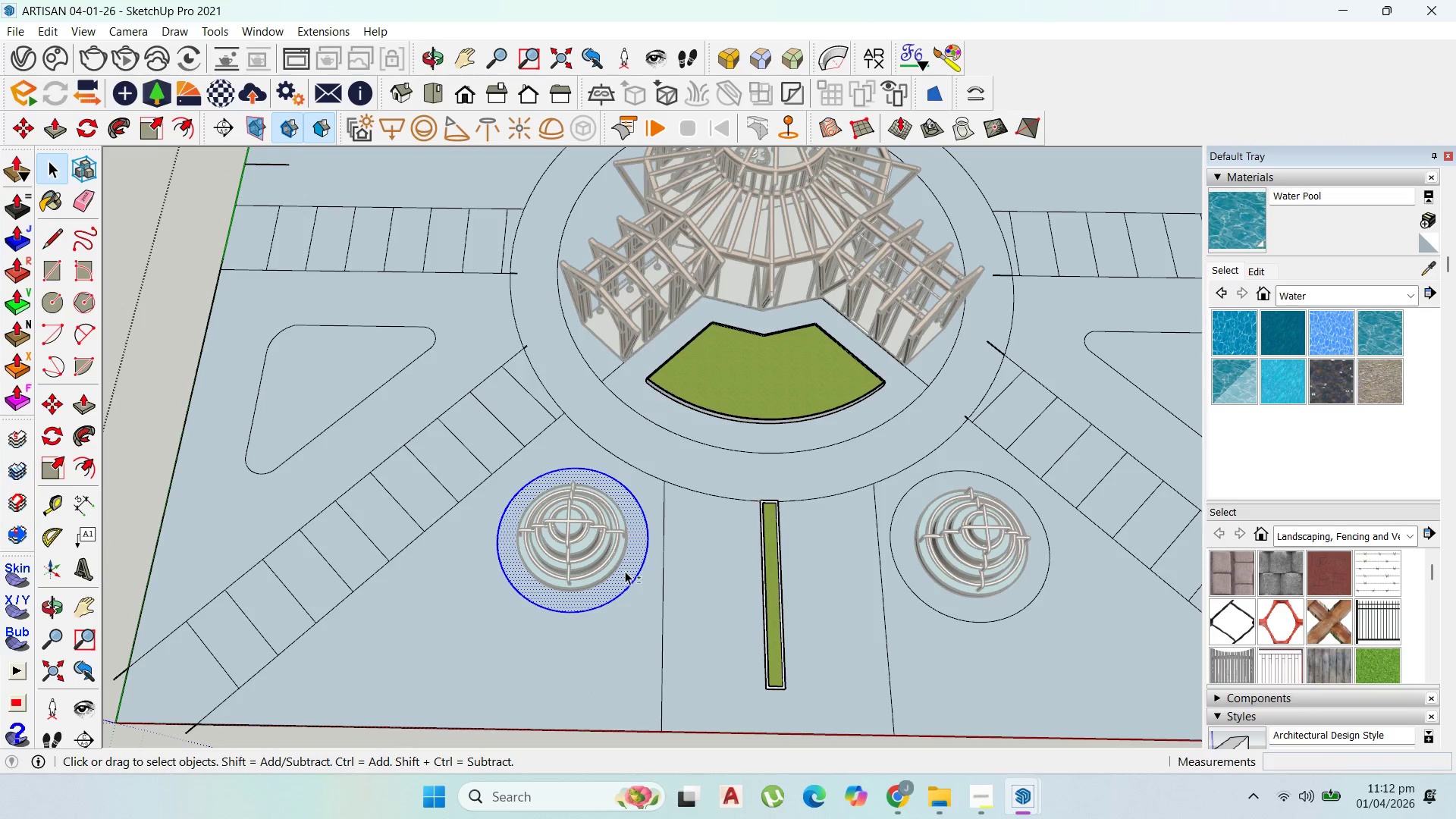 
hold_key(key=ShiftLeft, duration=1.52)
left_click([625, 573])
 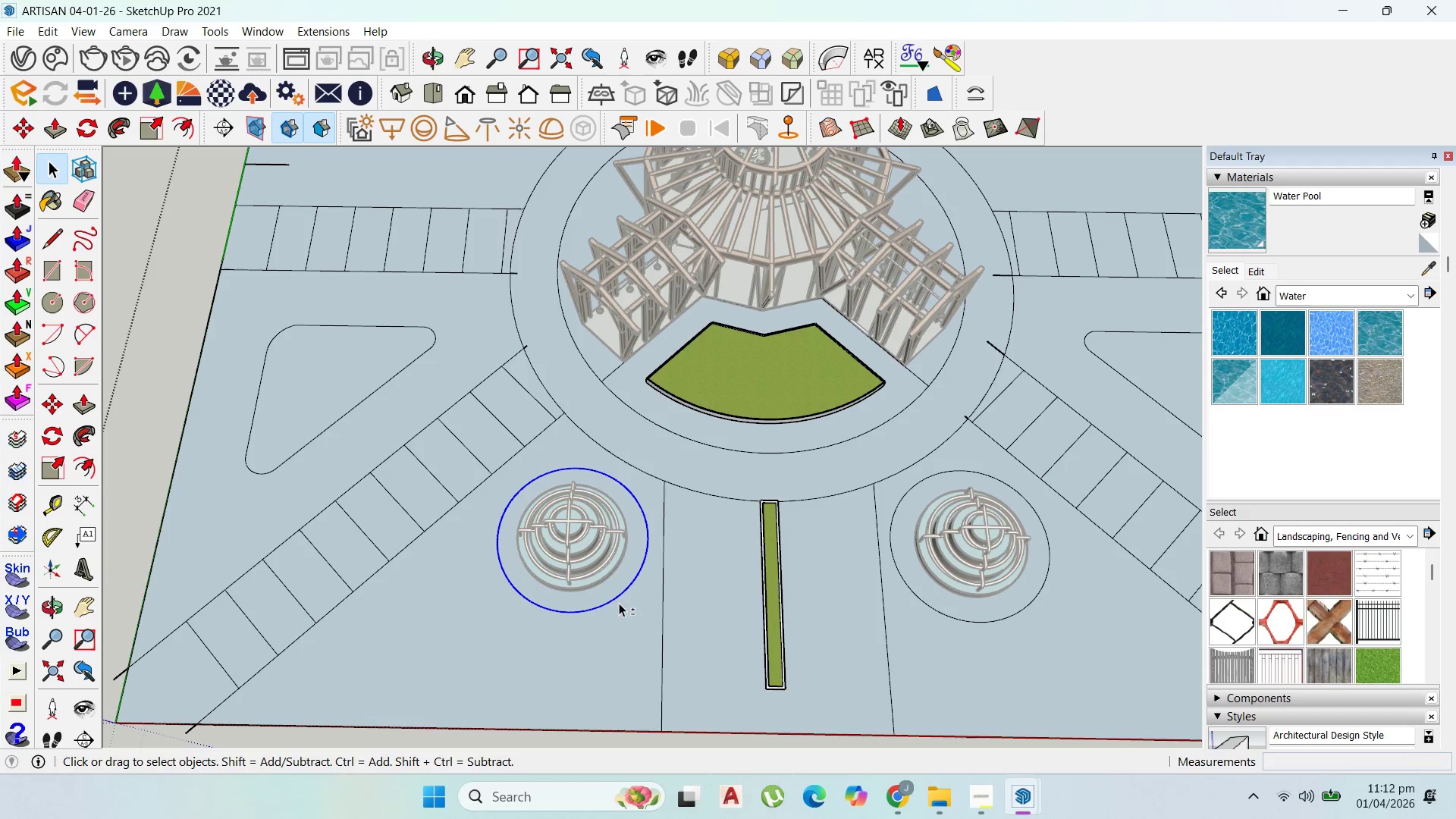 
hold_key(key=ShiftLeft, duration=0.36)
 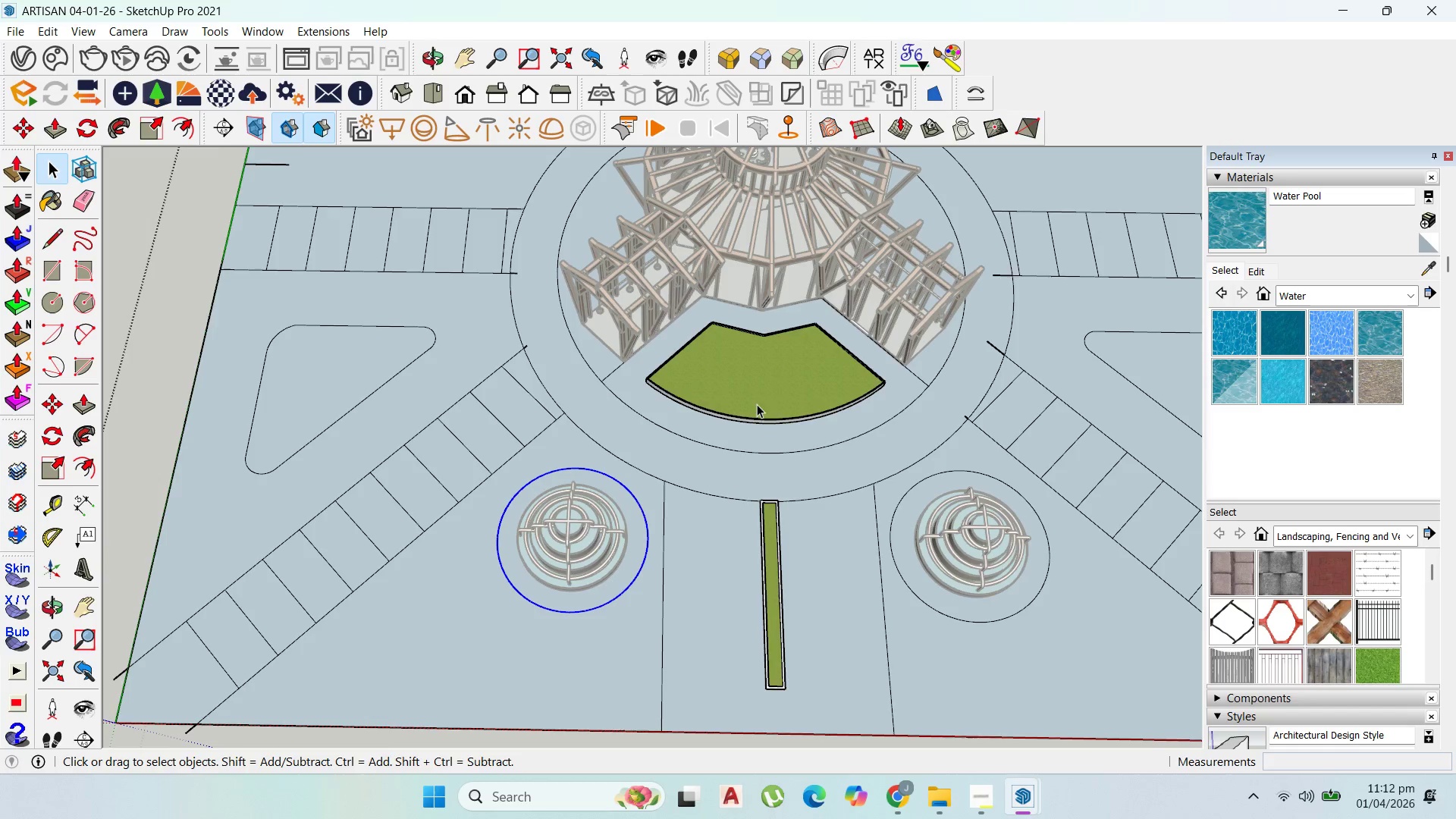 
scroll: coordinate [795, 463], scroll_direction: down, amount: 2.0
 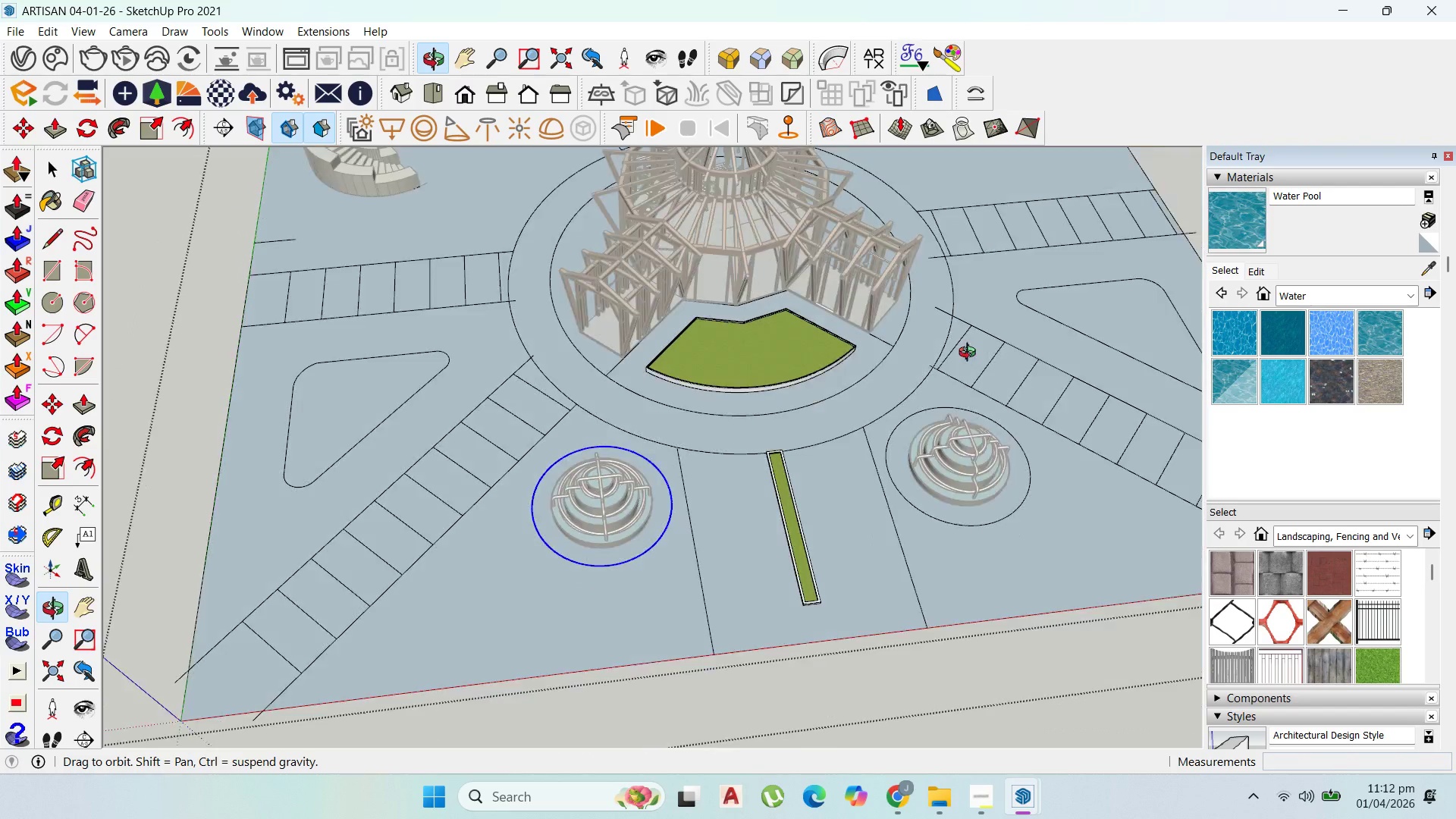 
key(Escape)
 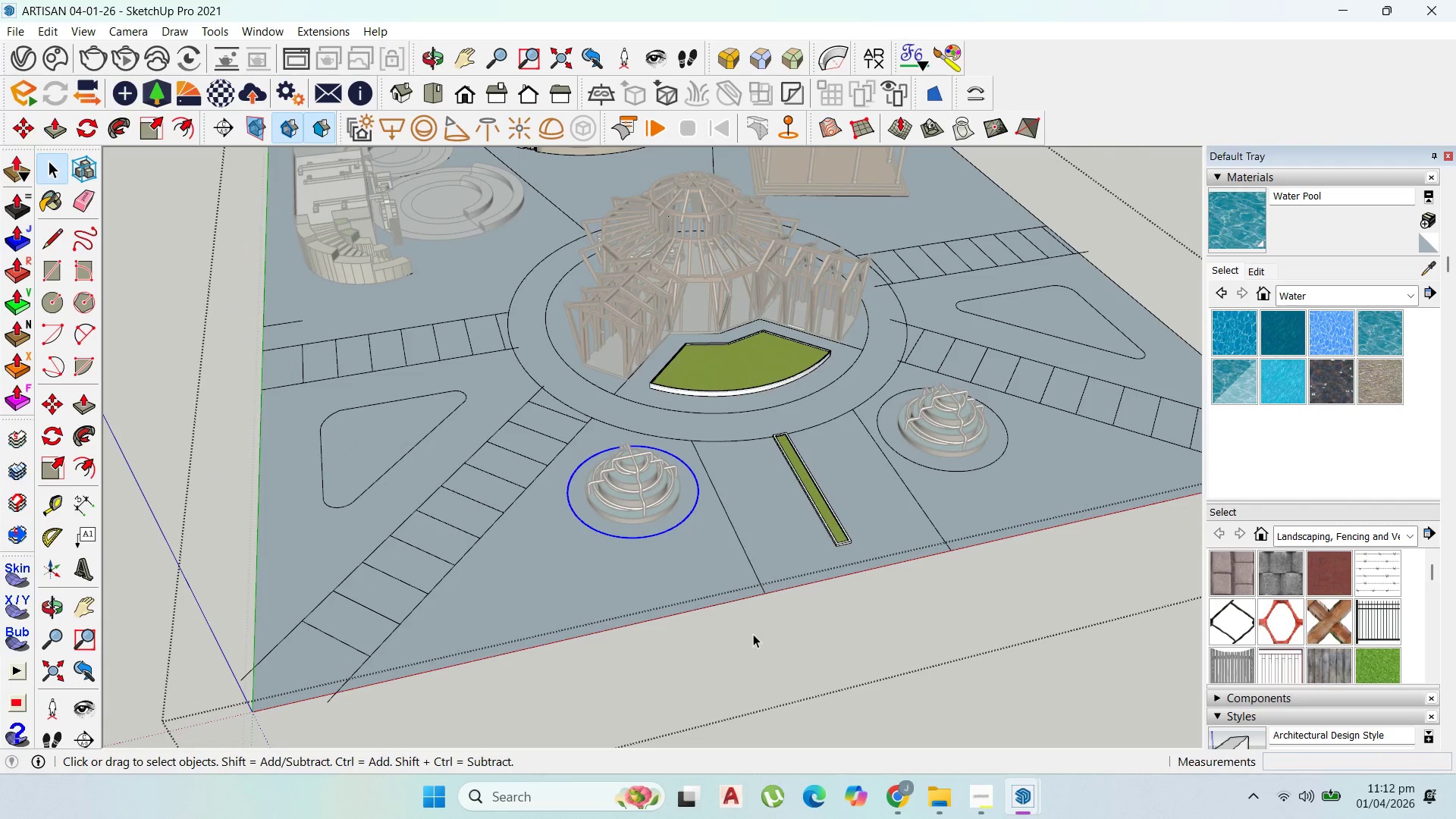 
key(Escape)
 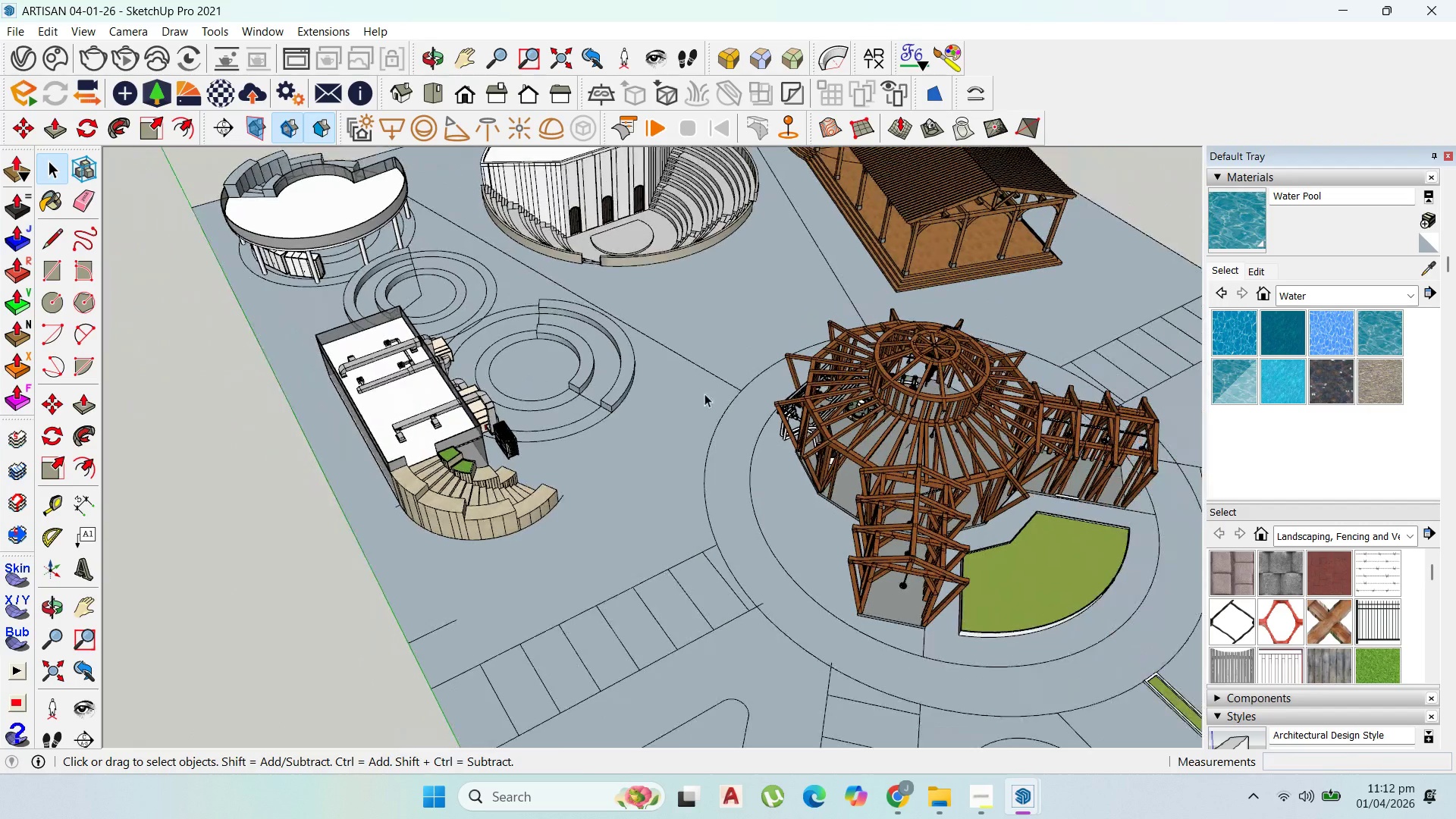 
scroll: coordinate [724, 482], scroll_direction: down, amount: 6.0
 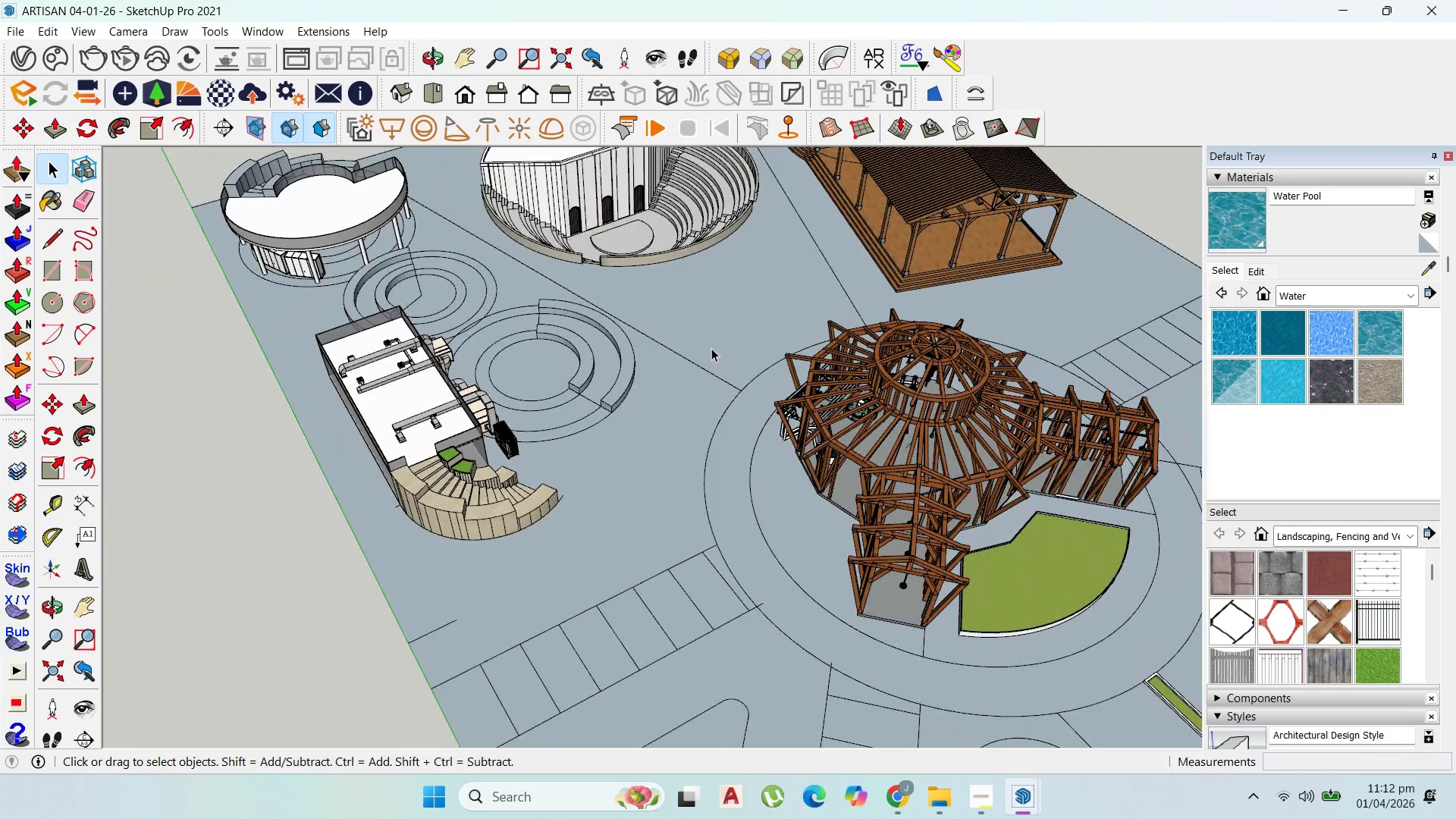 
double_click([698, 273])
 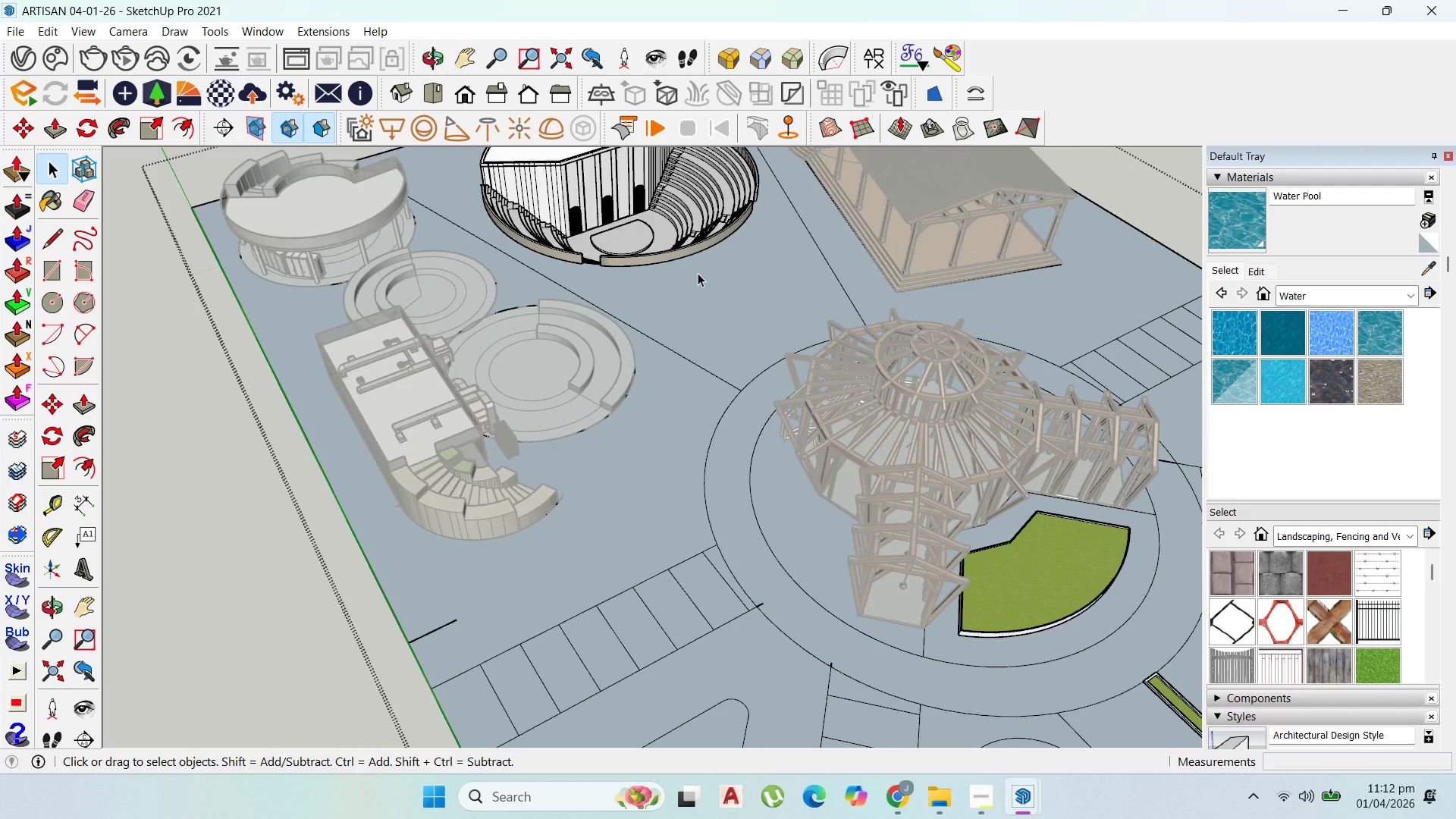 
triple_click([698, 273])
 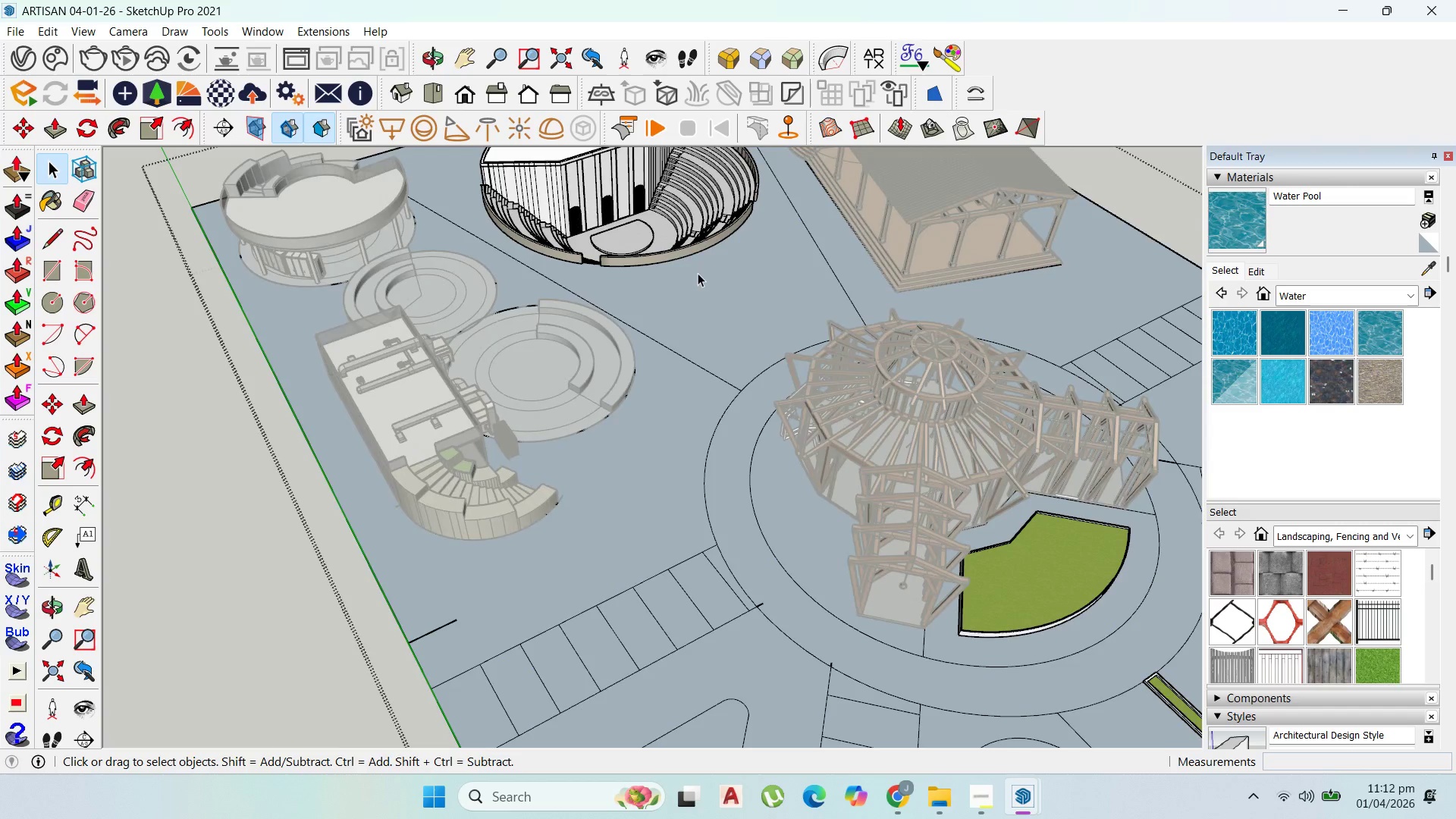 
triple_click([698, 273])
 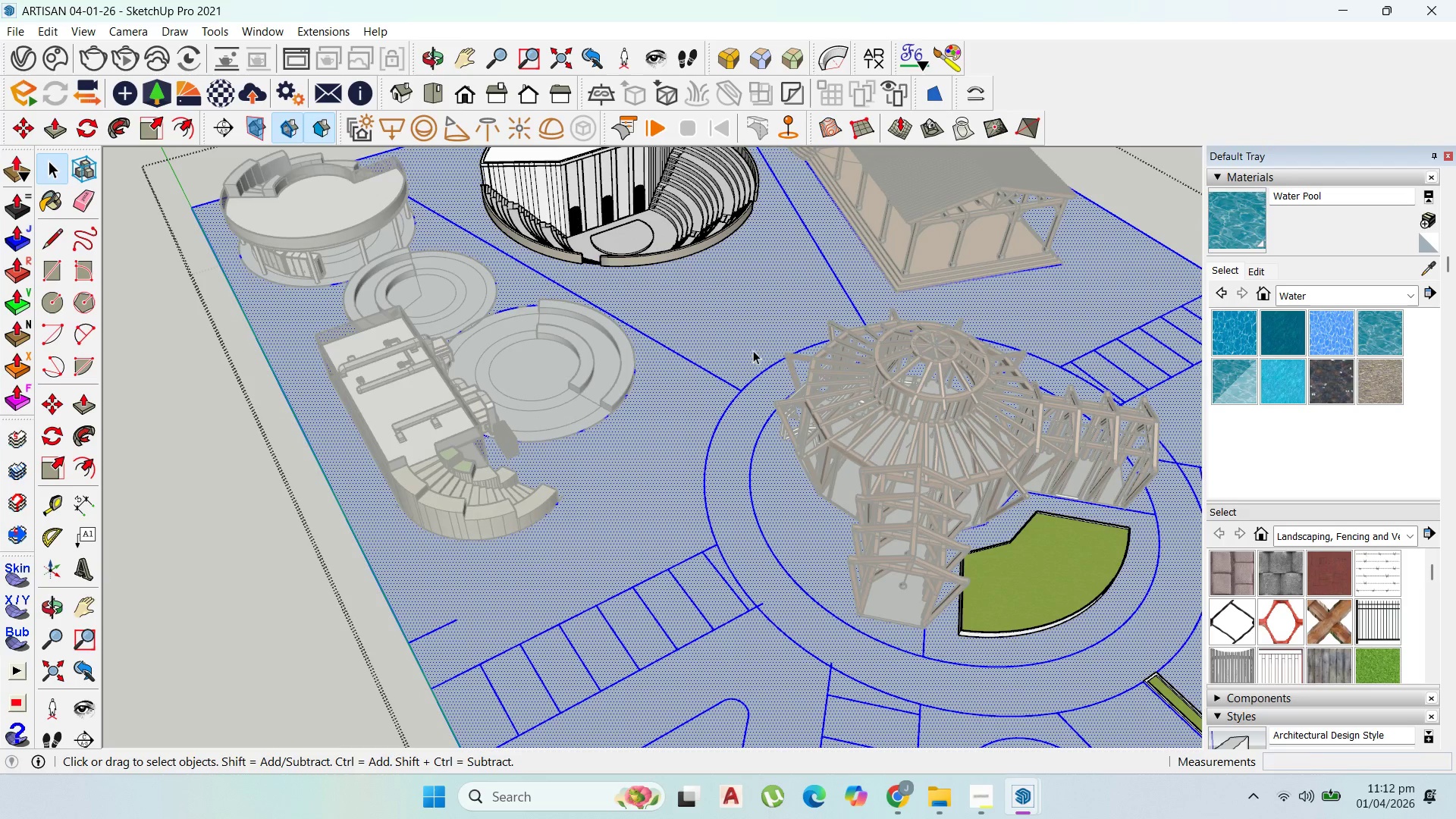 
scroll: coordinate [753, 350], scroll_direction: up, amount: 2.0
 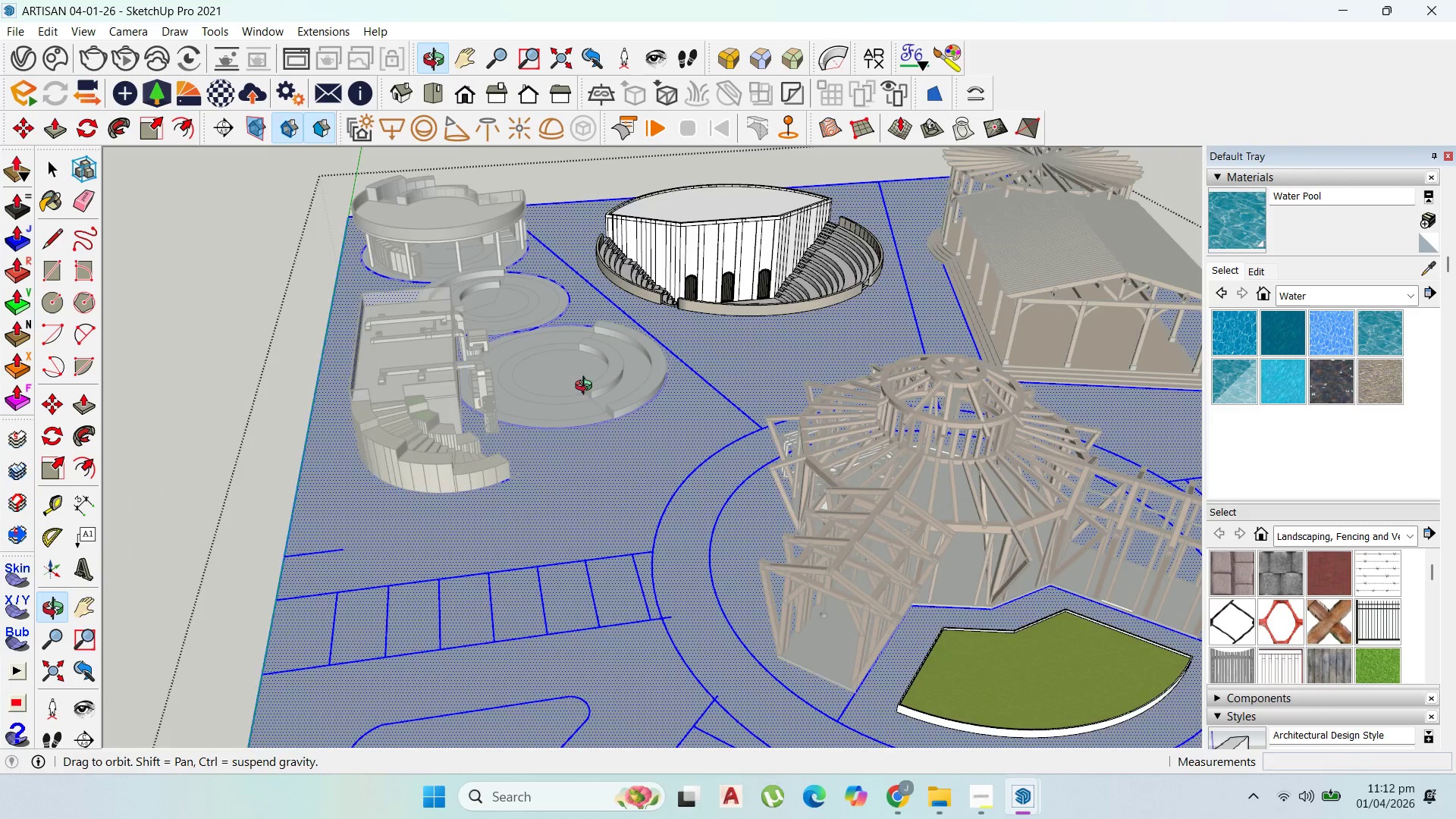 
left_click([640, 200])
 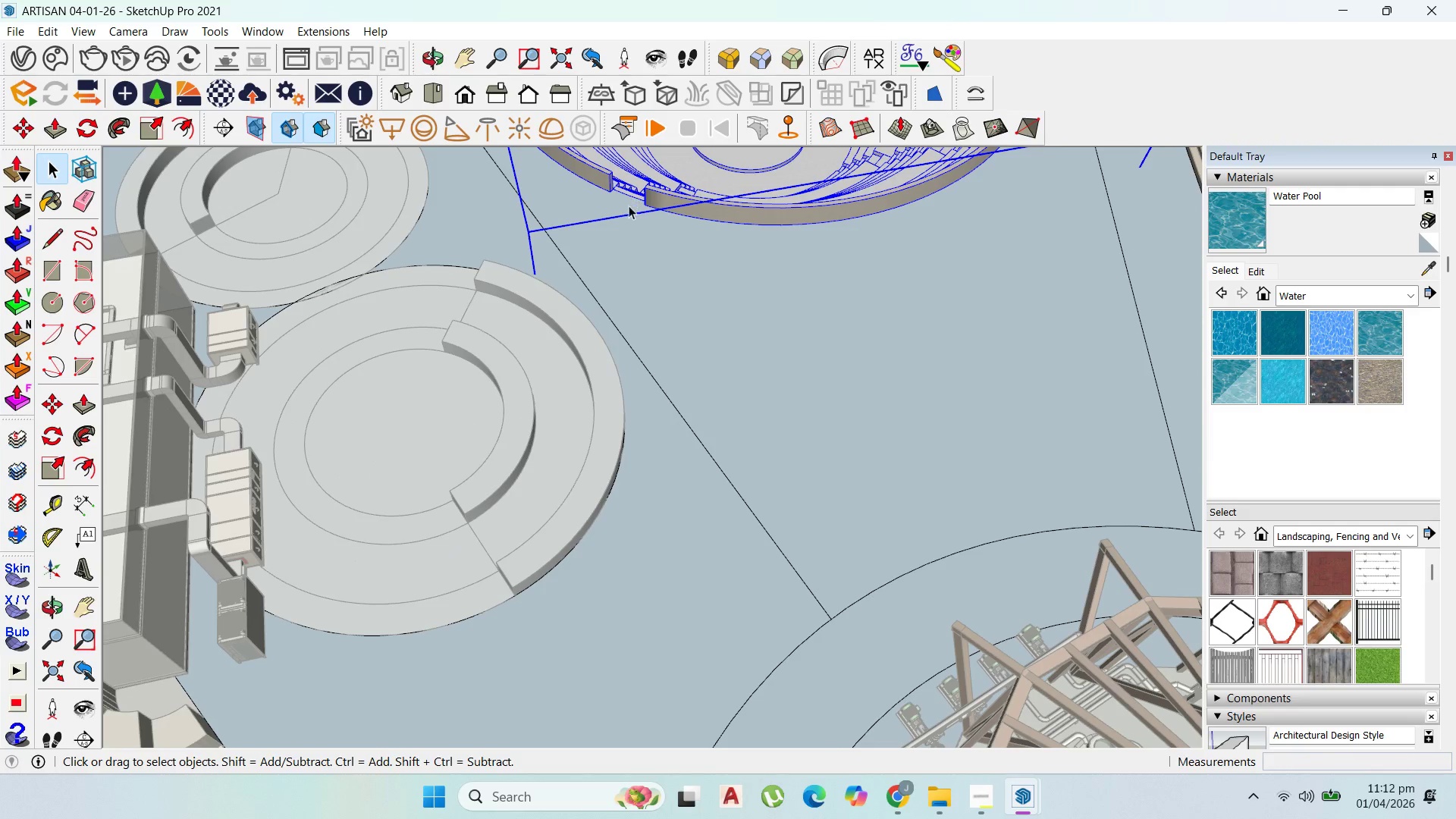 
scroll: coordinate [648, 203], scroll_direction: up, amount: 7.0
 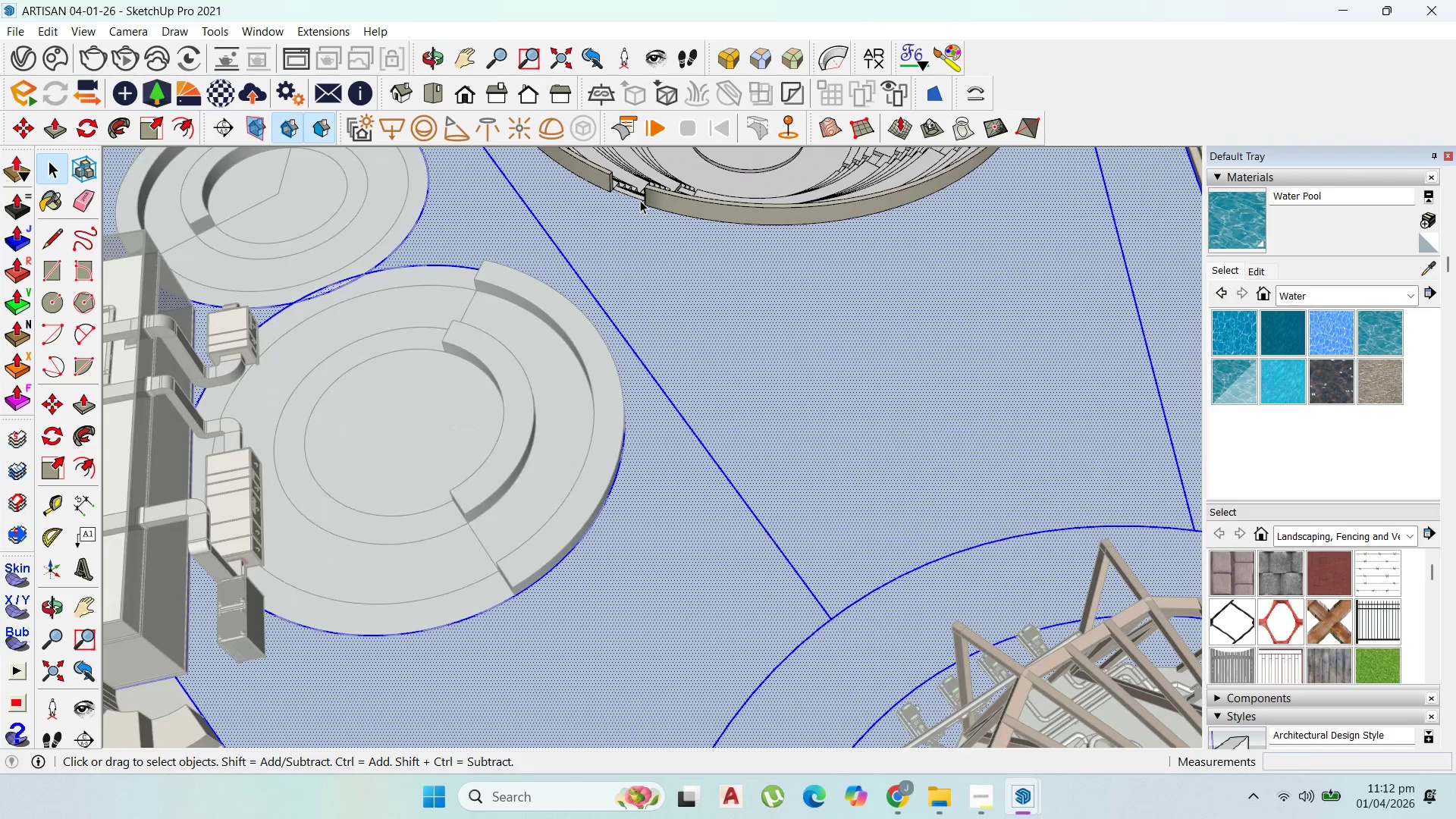 
left_click([642, 224])
 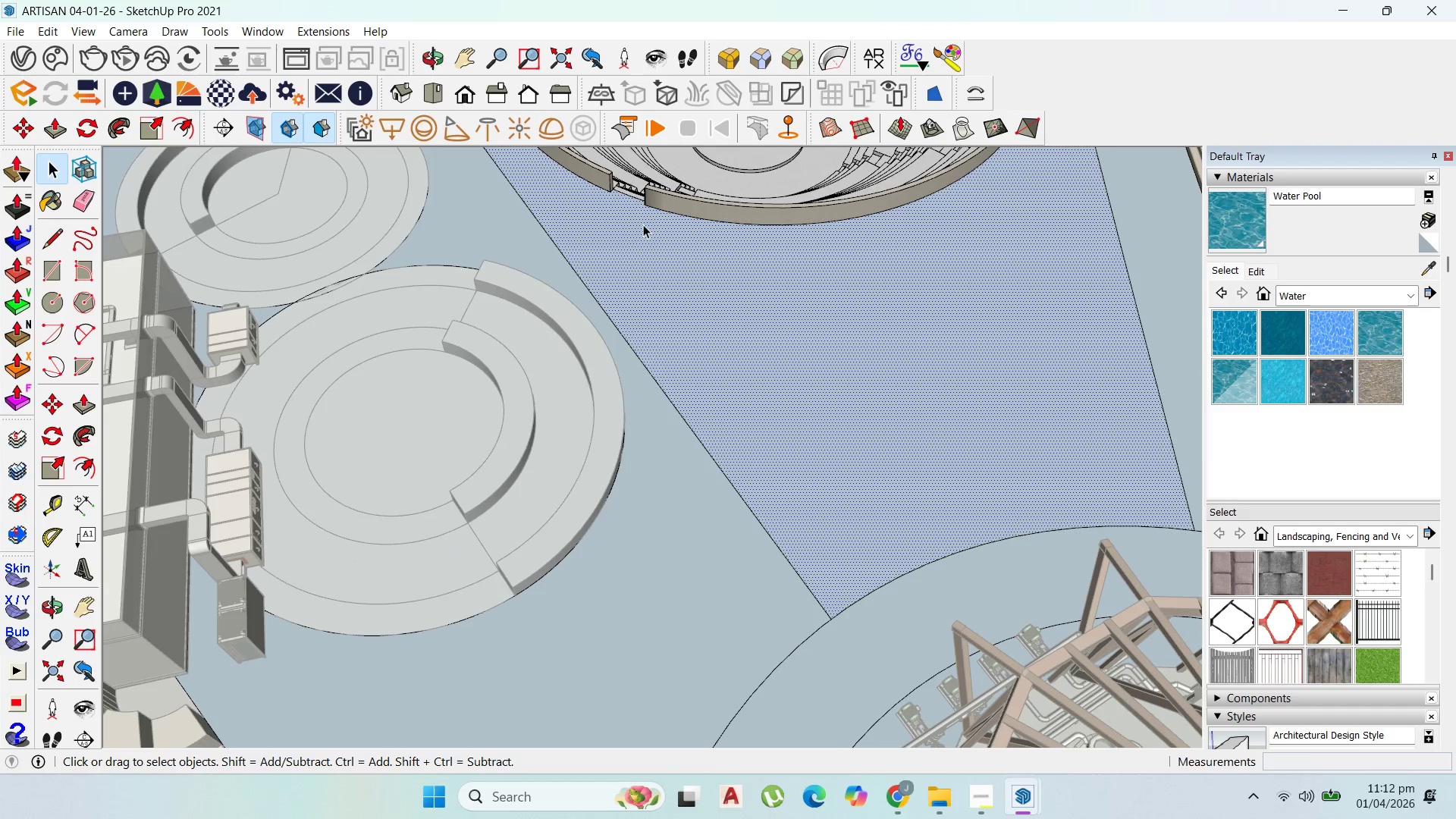 
triple_click([643, 226])
 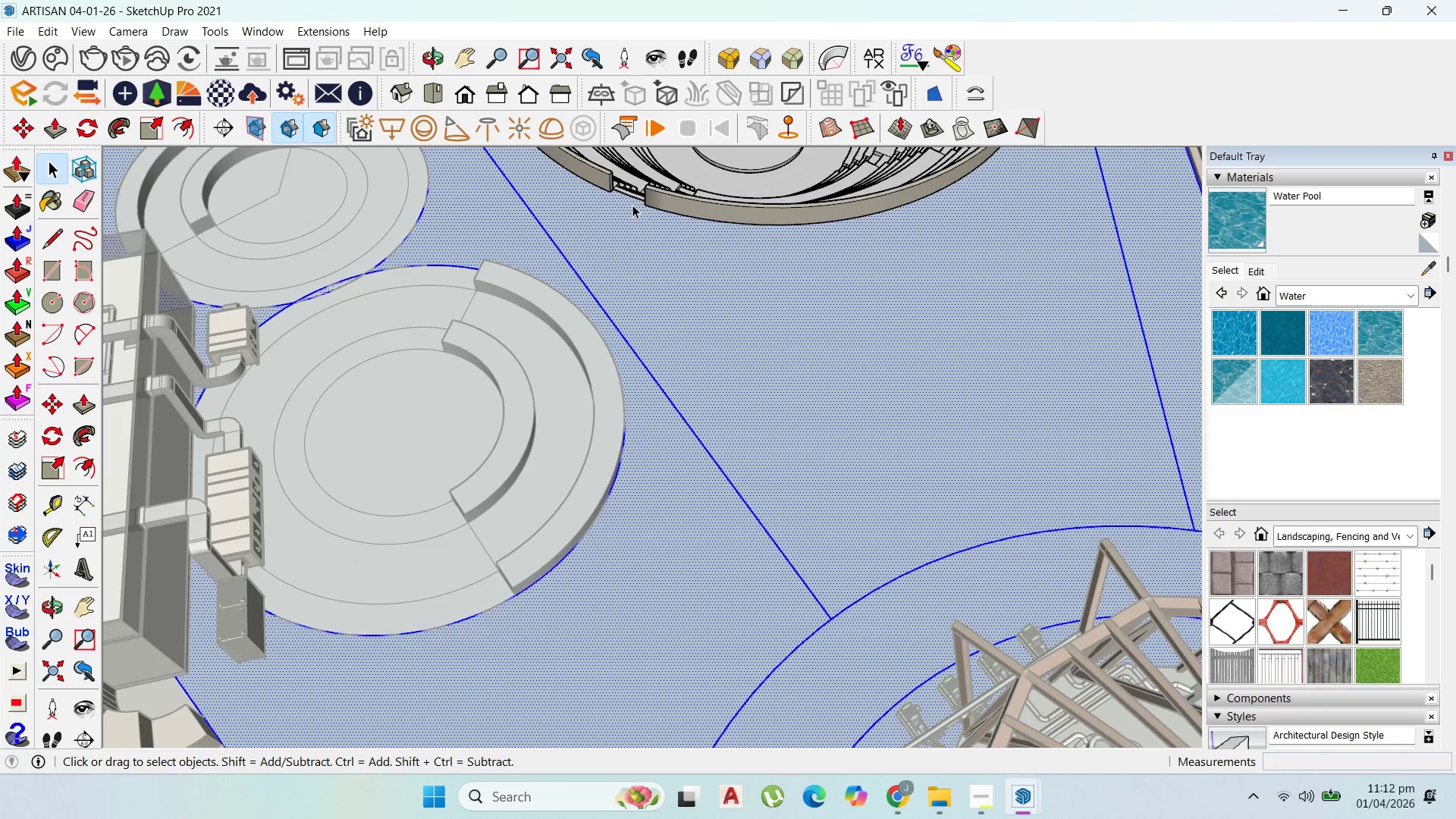 
scroll: coordinate [682, 214], scroll_direction: up, amount: 17.0
 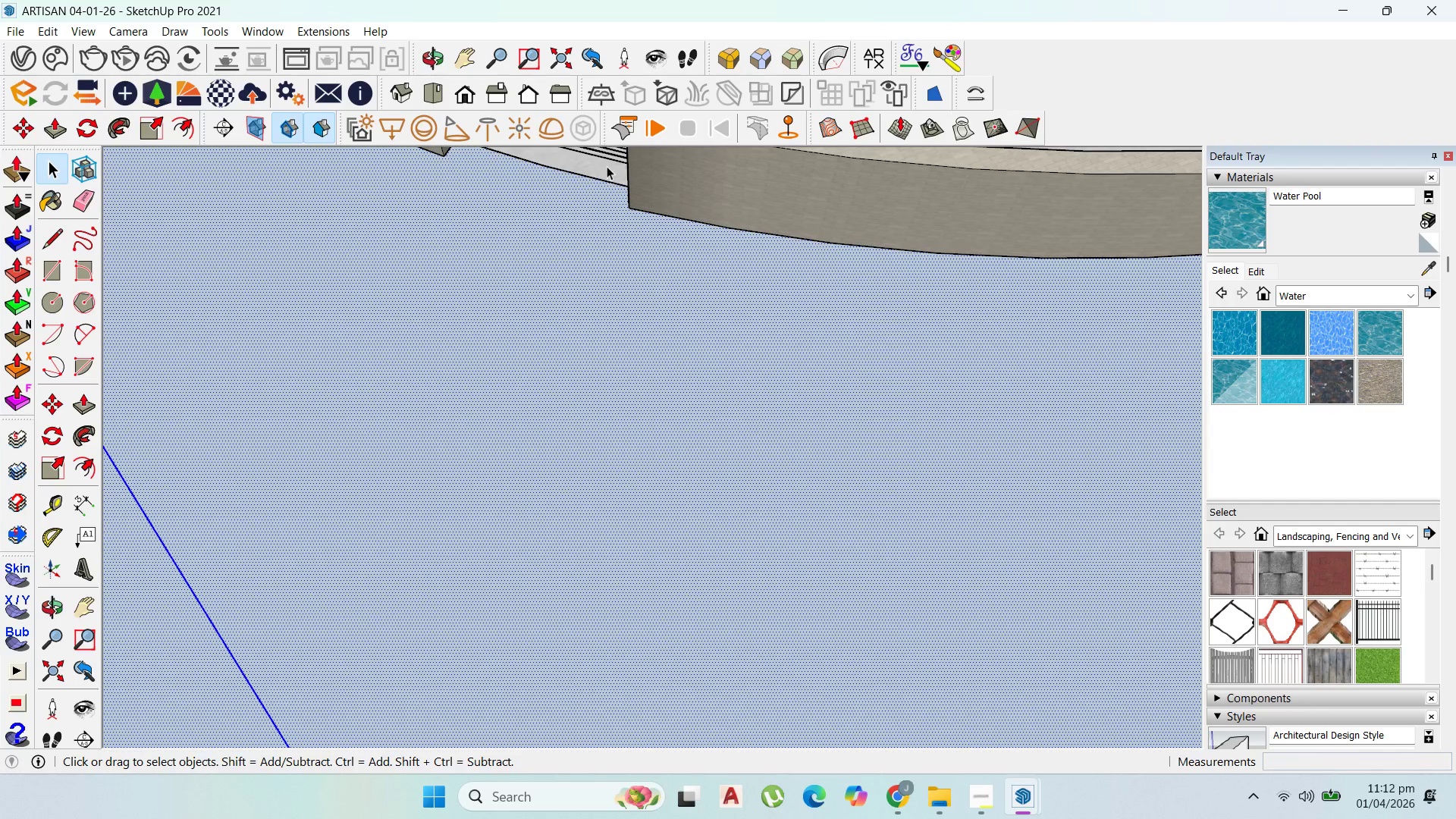 
left_click([603, 160])
 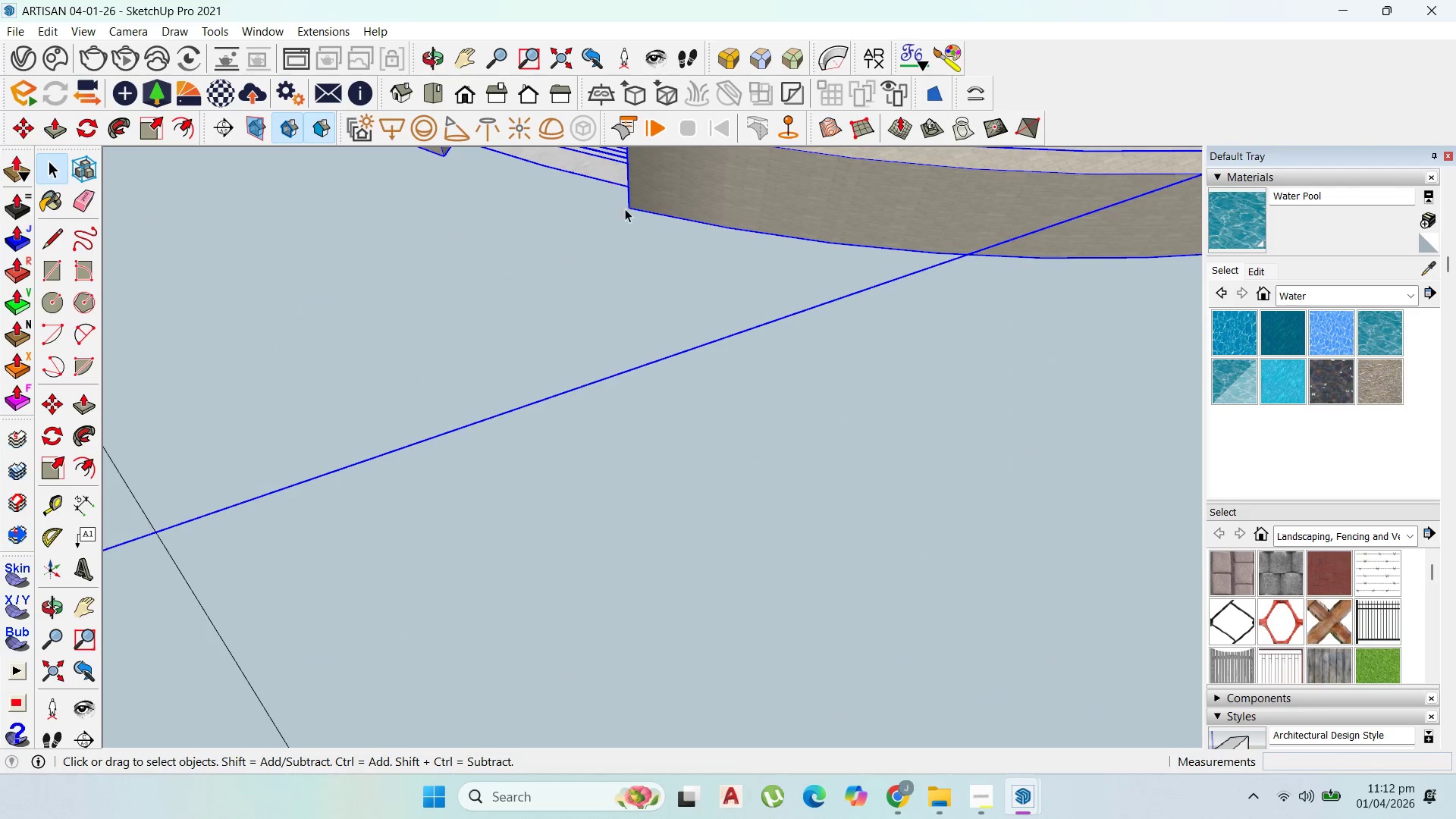 
double_click([725, 368])
 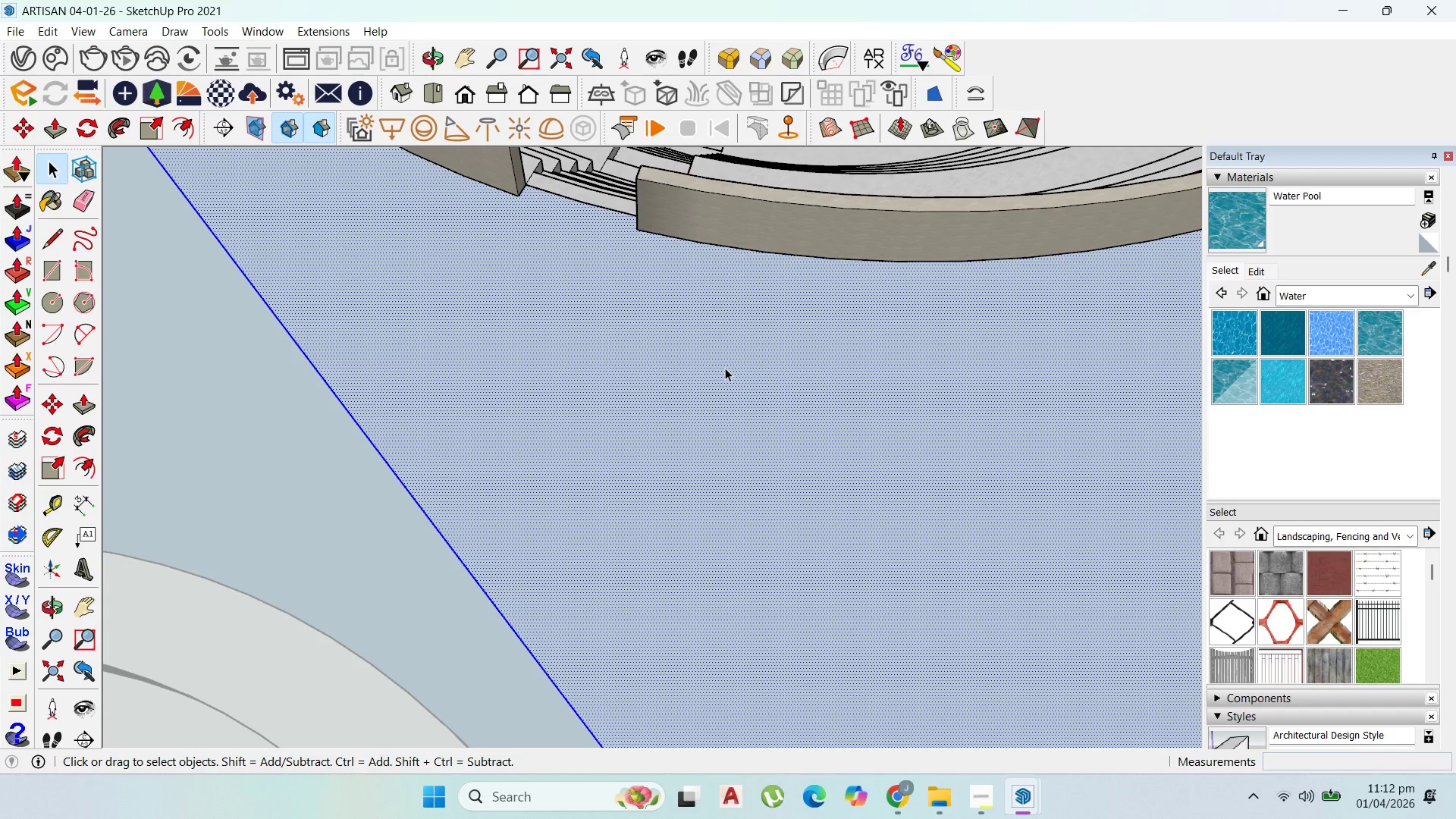 
scroll: coordinate [668, 300], scroll_direction: down, amount: 4.0
 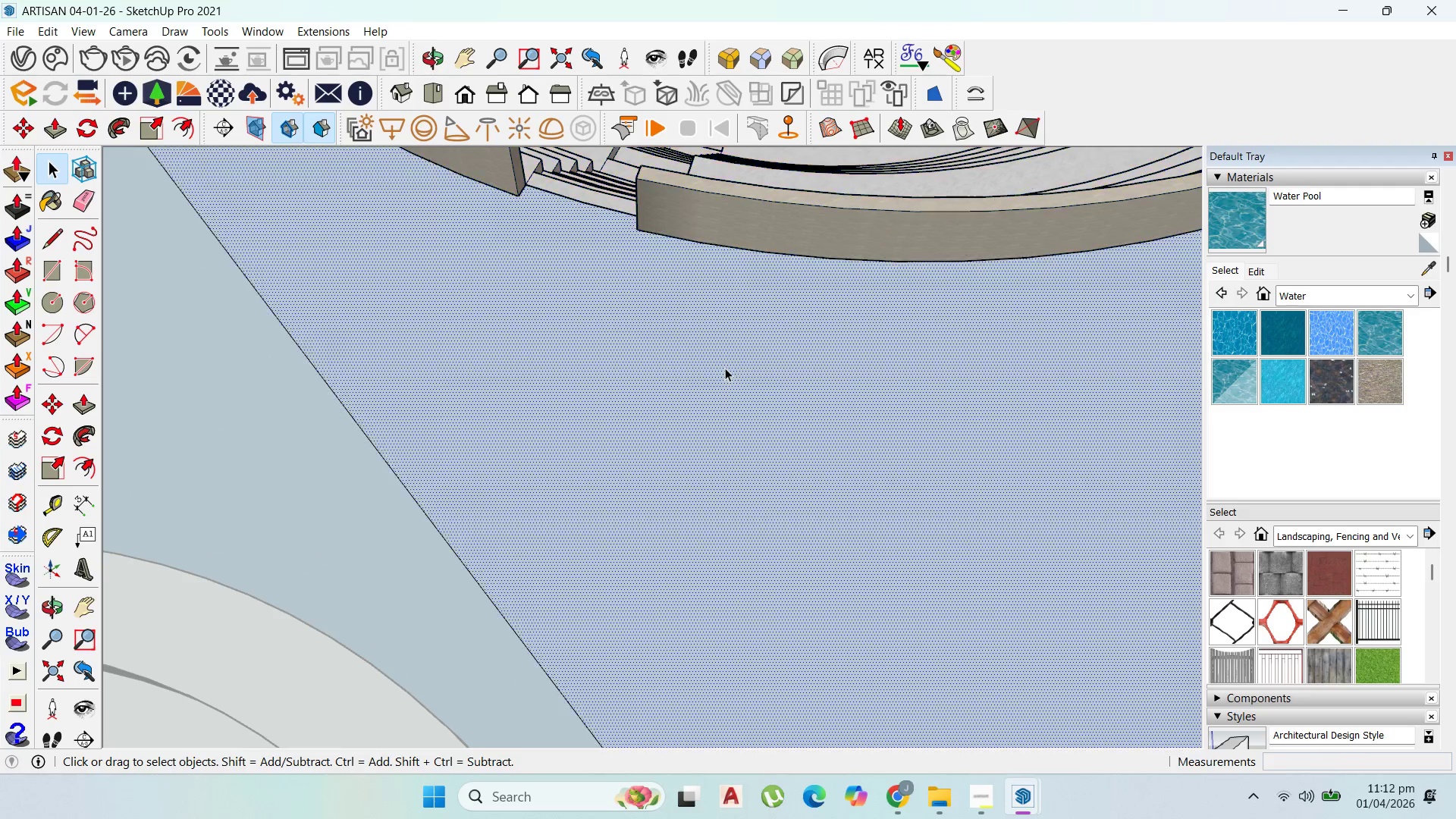 
triple_click([725, 368])
 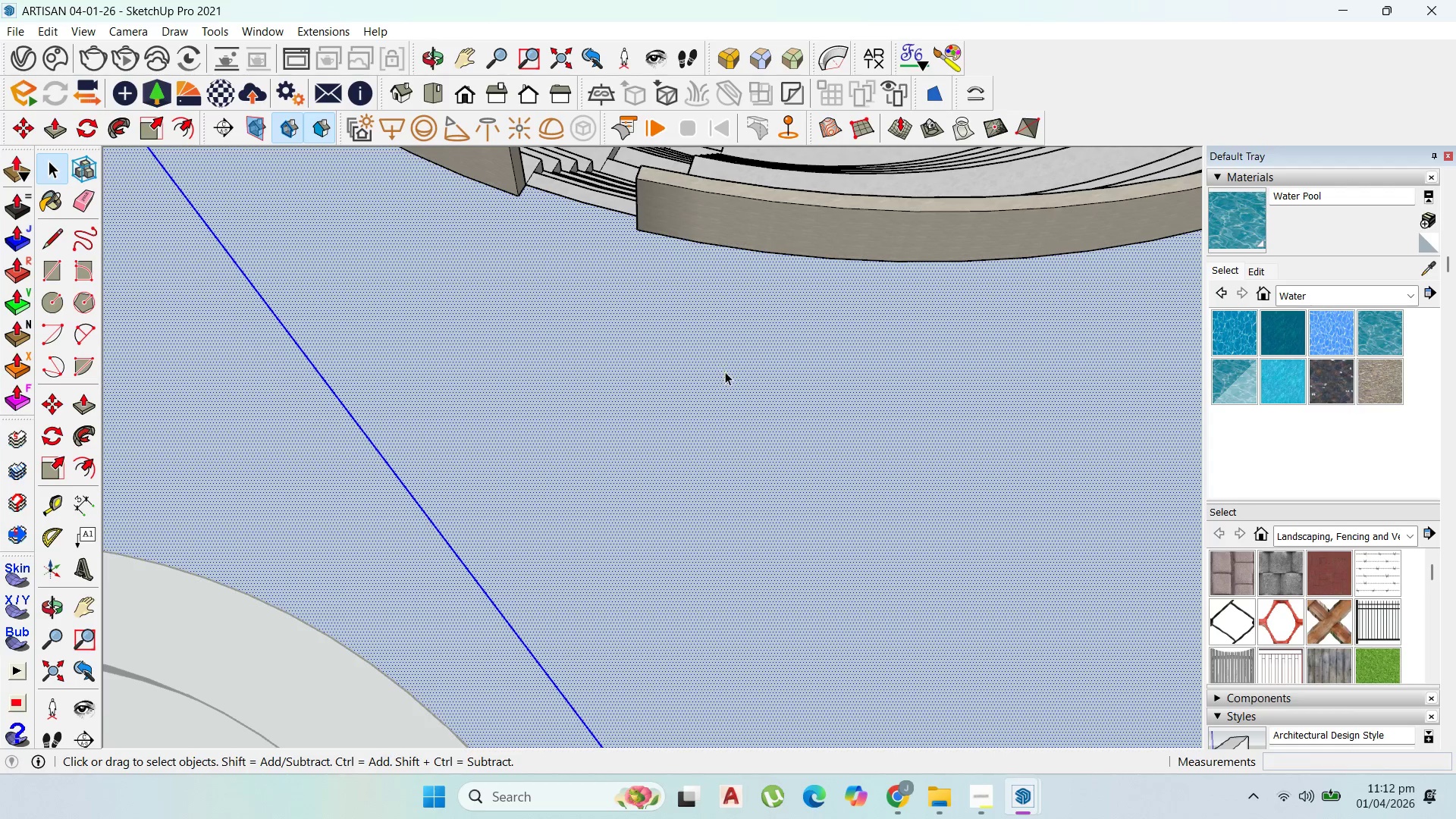 
scroll: coordinate [805, 419], scroll_direction: up, amount: 6.0
 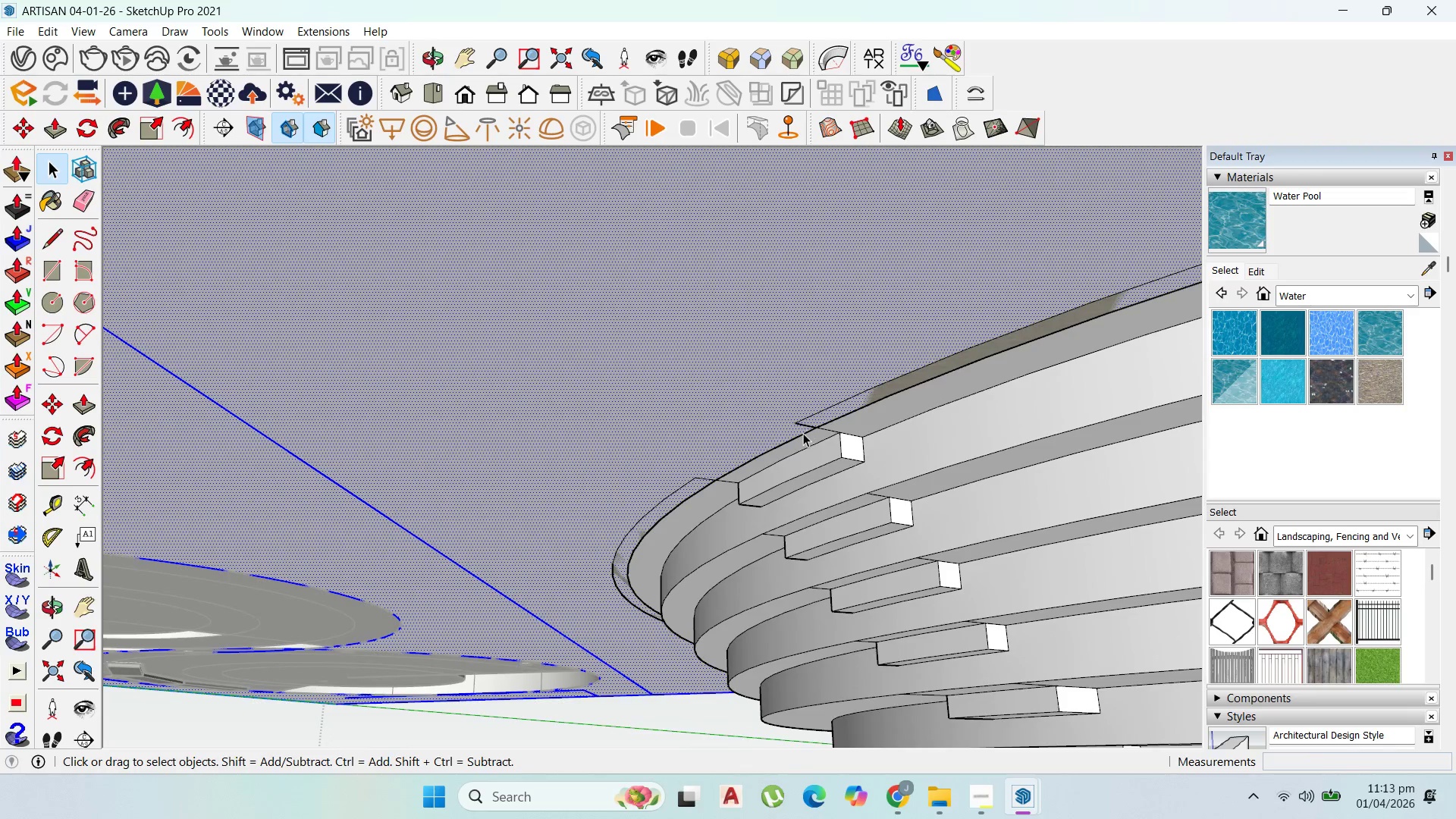 
left_click([803, 435])
 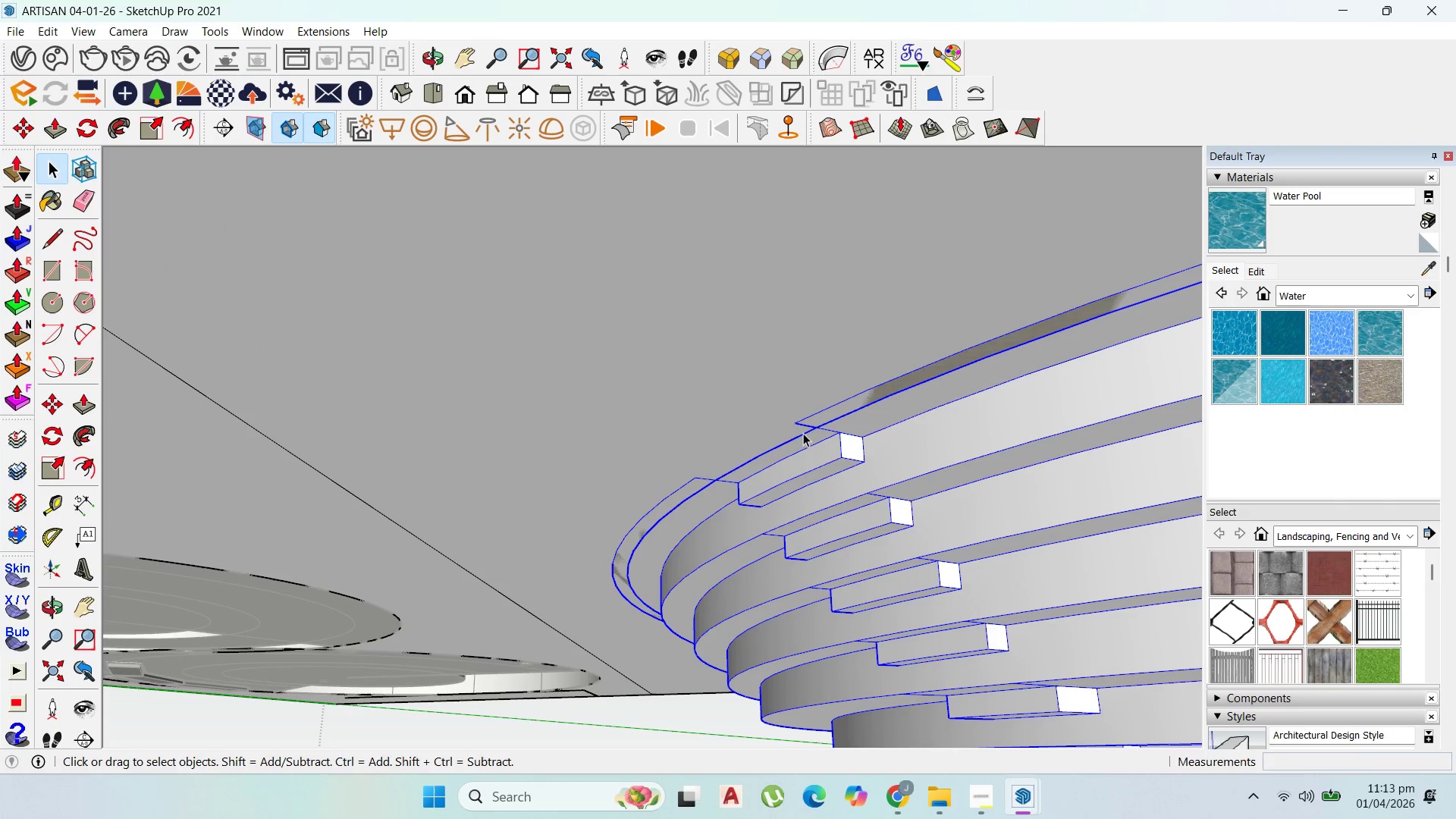 
left_click([798, 419])
 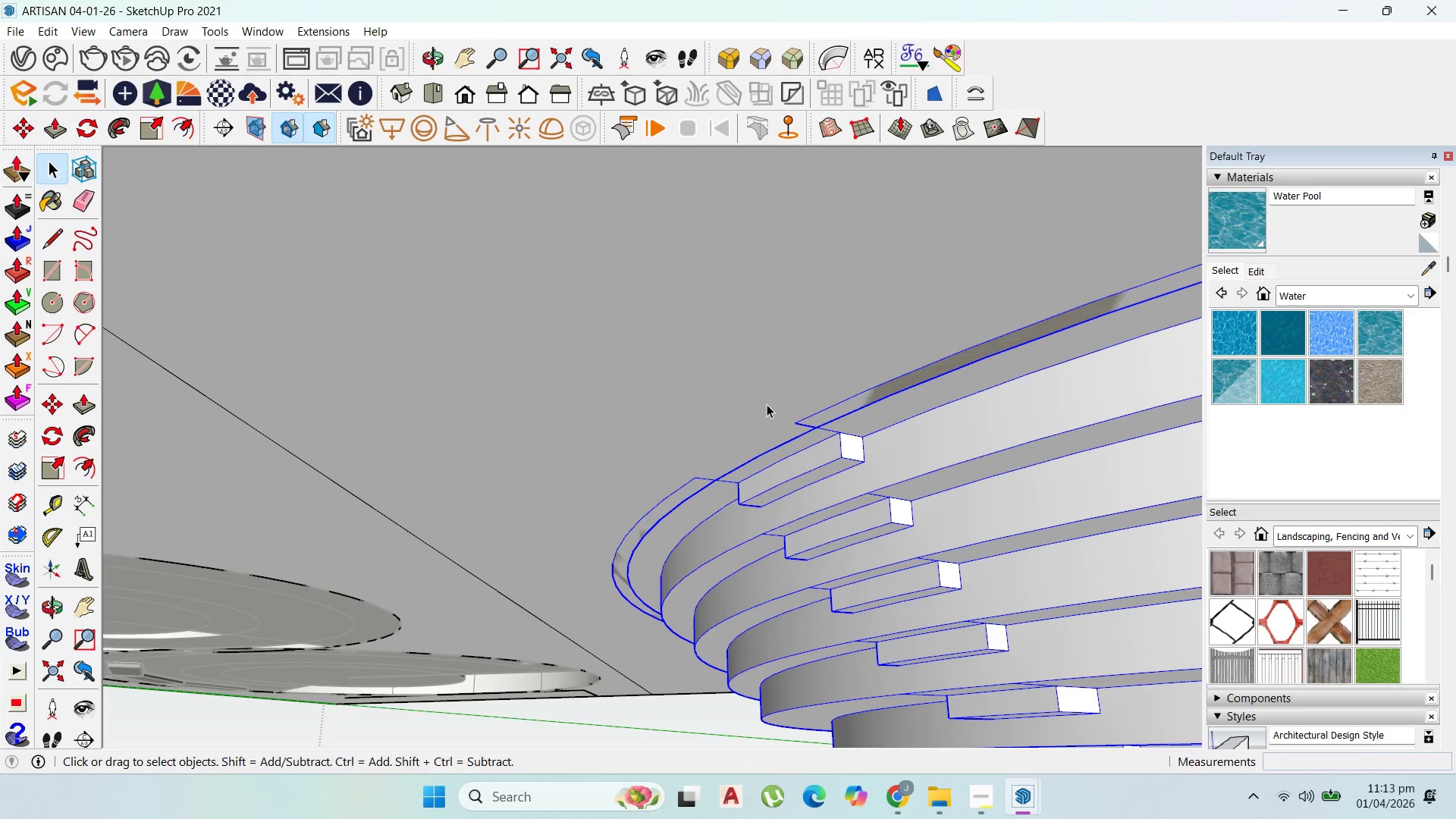 
triple_click([766, 401])
 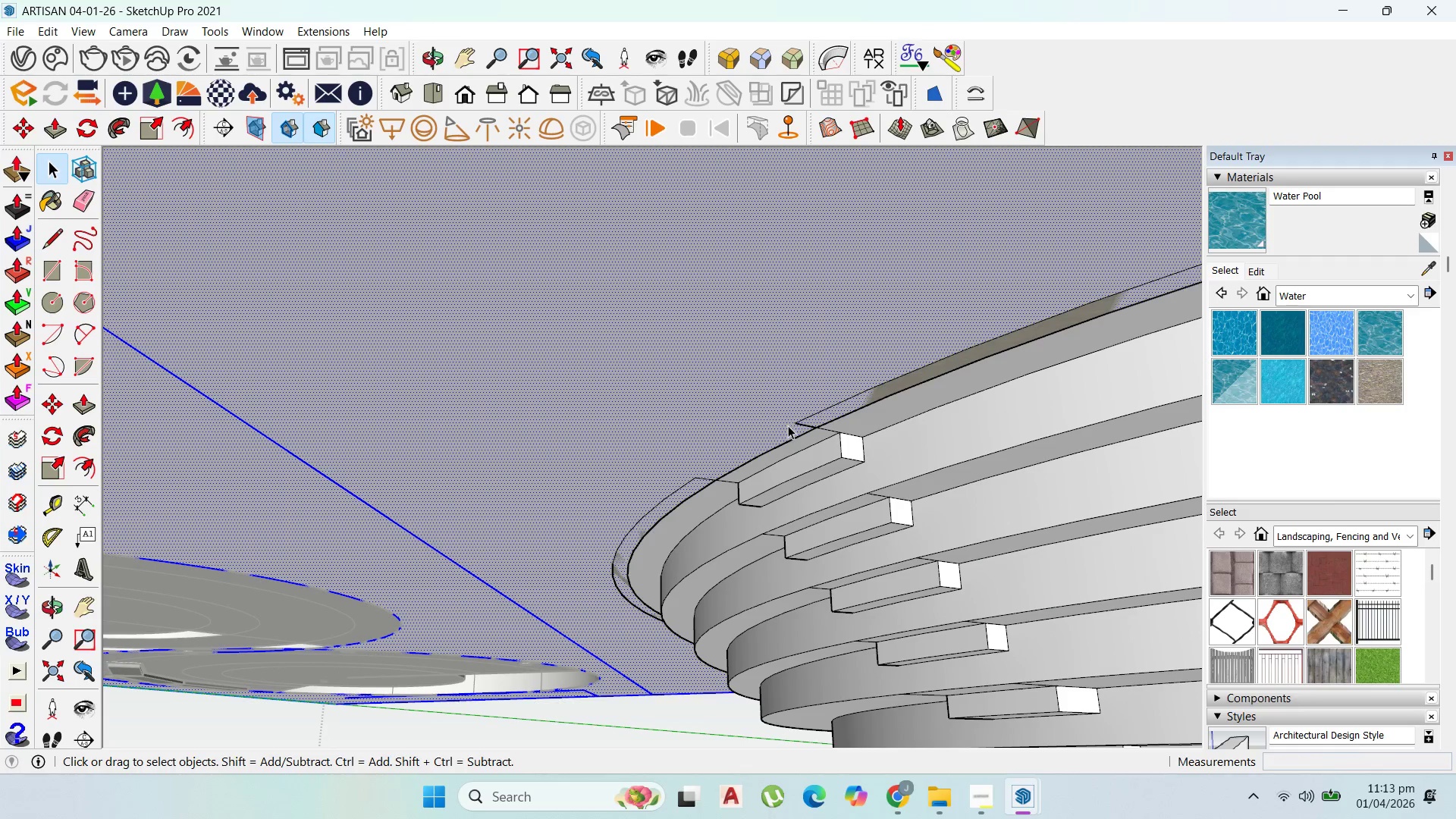 
double_click([760, 400])
 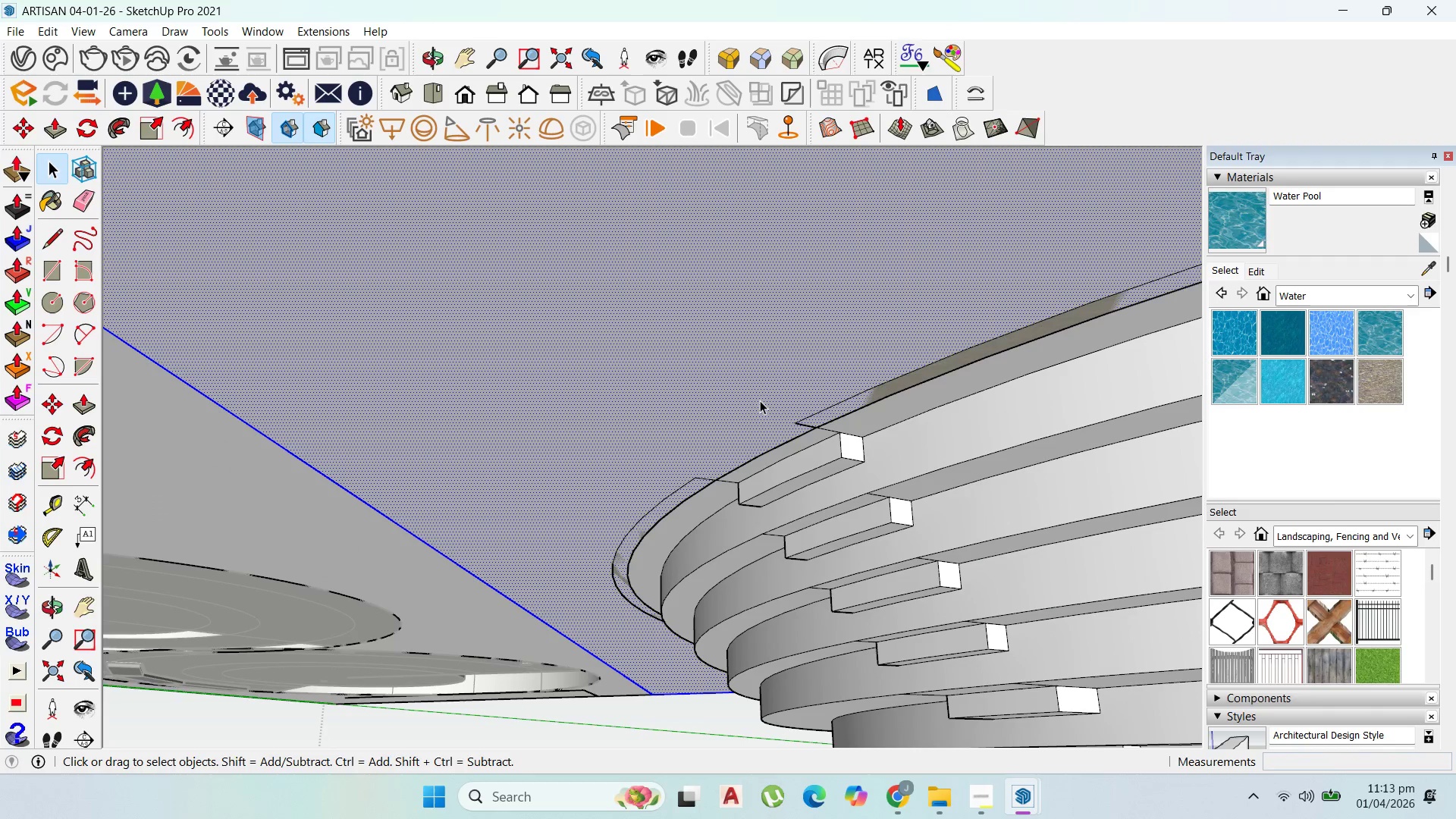 
triple_click([760, 400])
 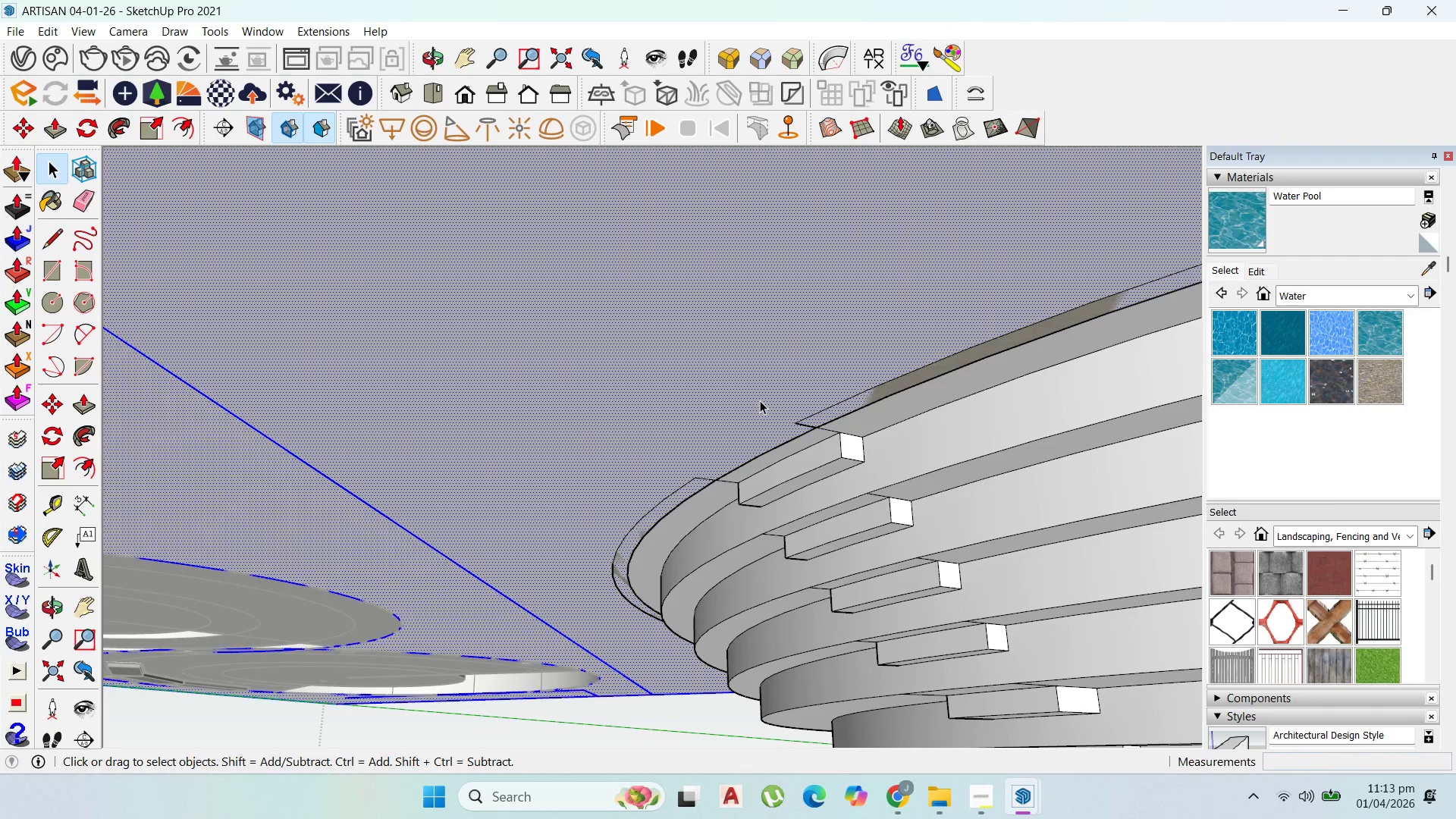 
triple_click([760, 400])
 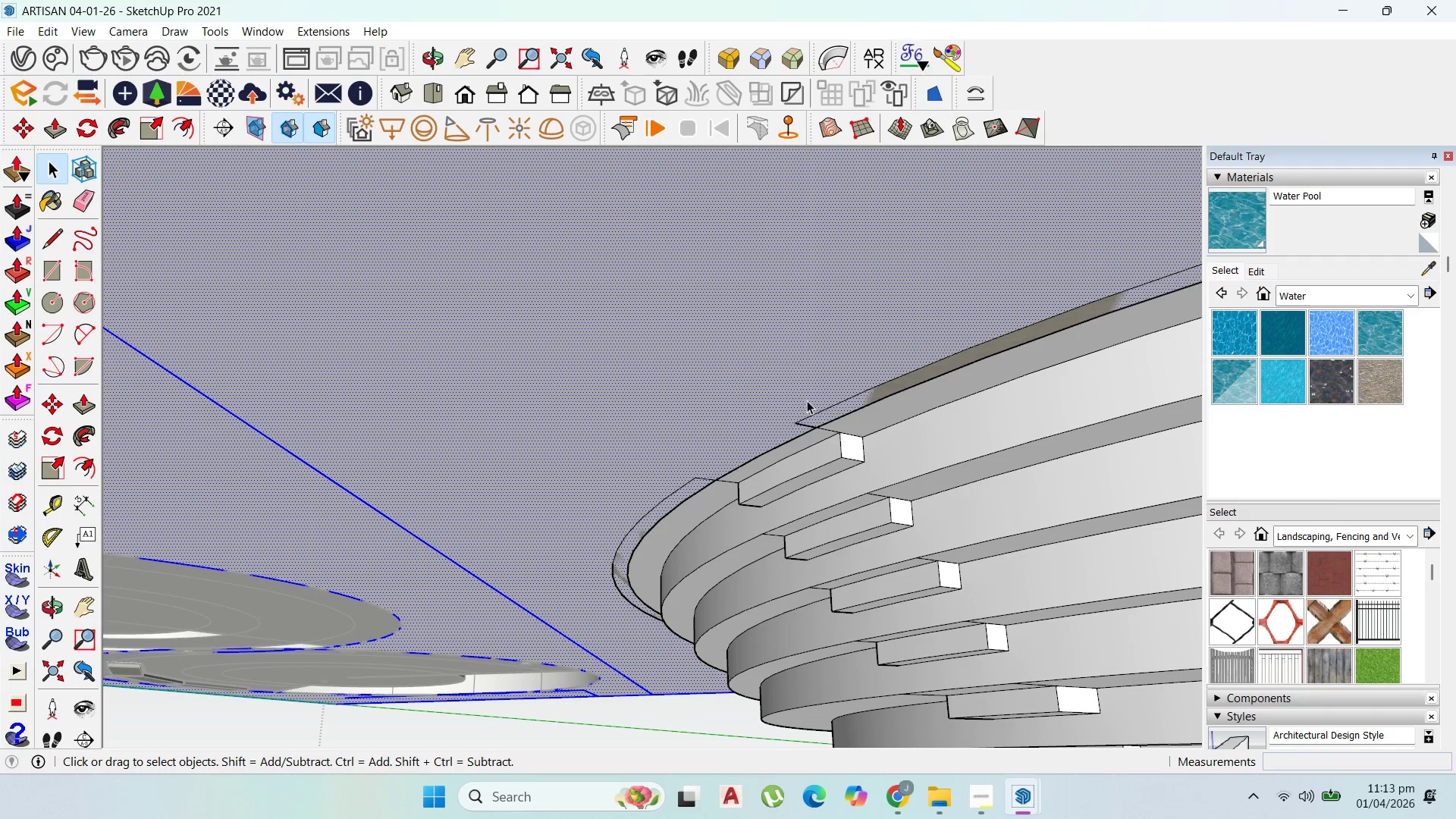 
middle_click([835, 396])
 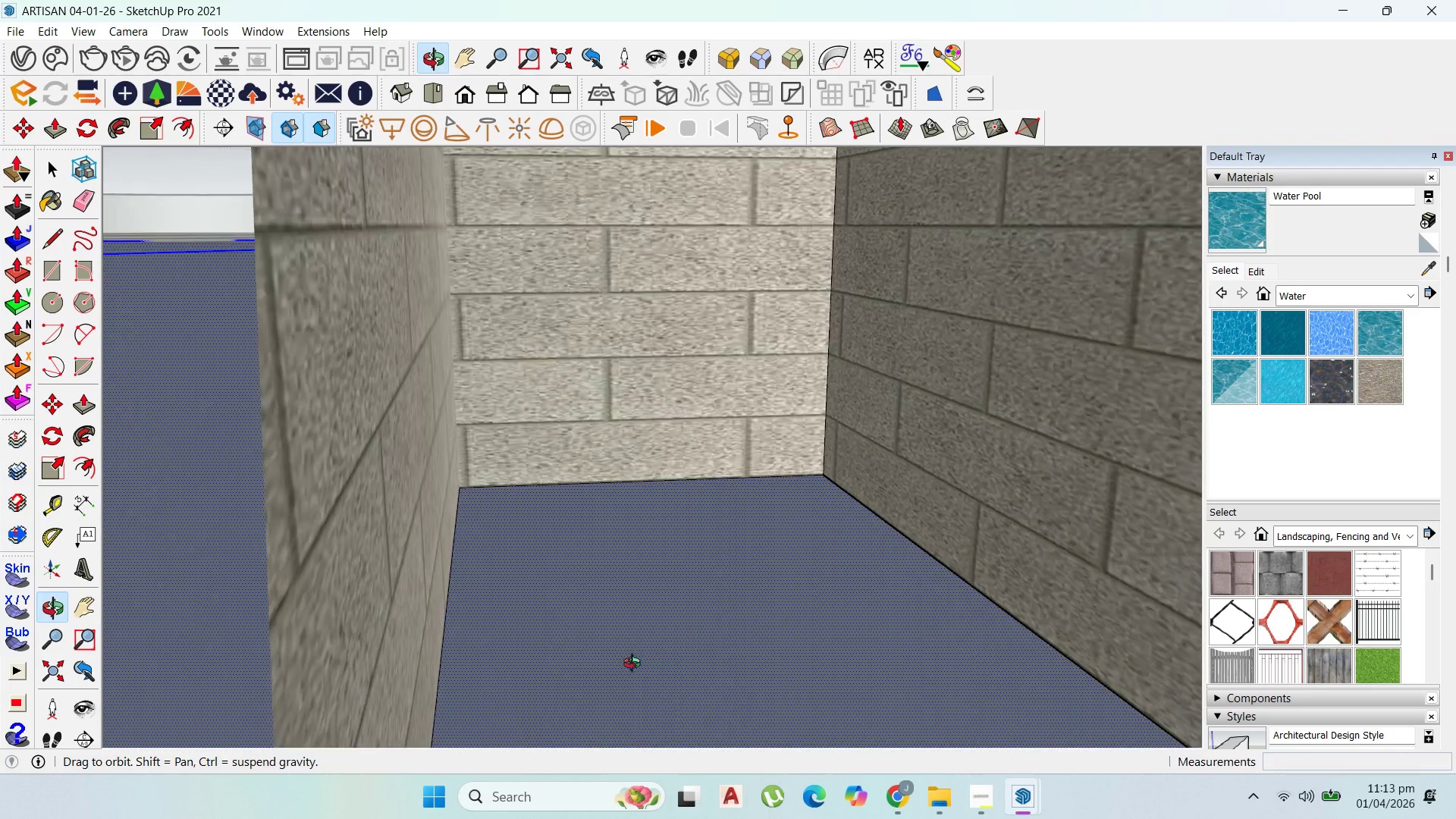 
scroll: coordinate [802, 443], scroll_direction: up, amount: 32.0
 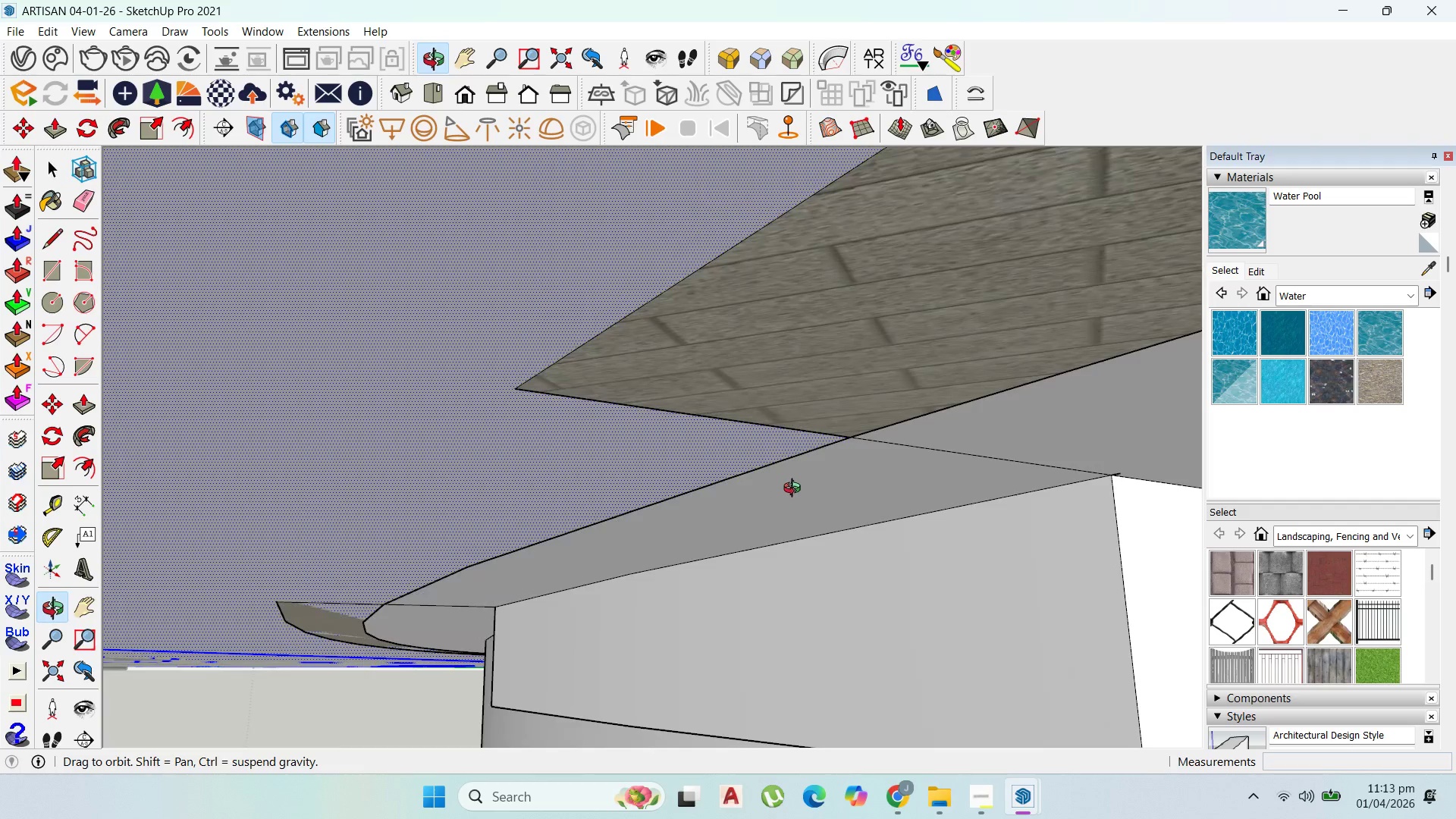 
scroll: coordinate [510, 664], scroll_direction: none, amount: 0.0
 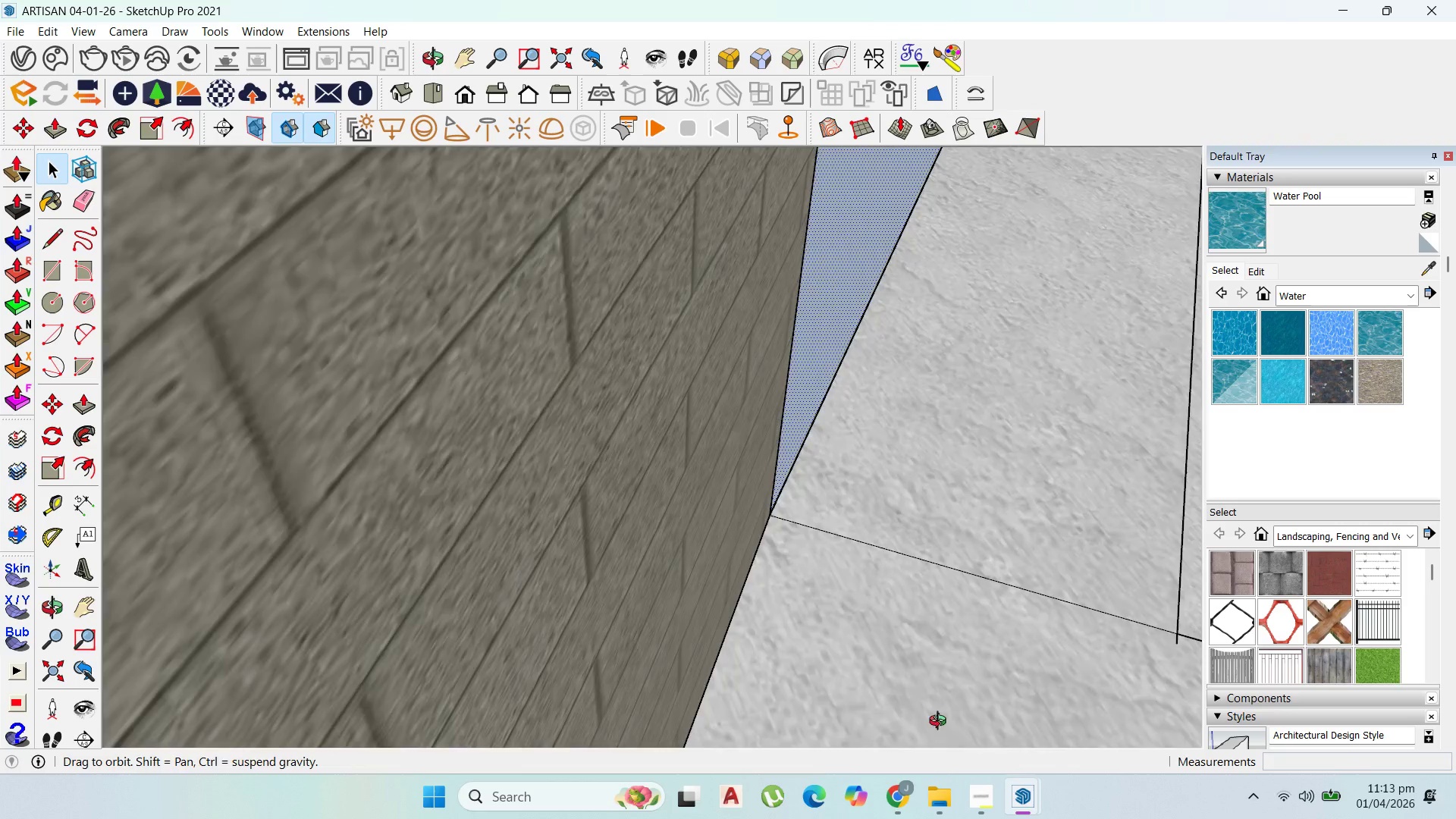 
scroll: coordinate [881, 521], scroll_direction: down, amount: 22.0
 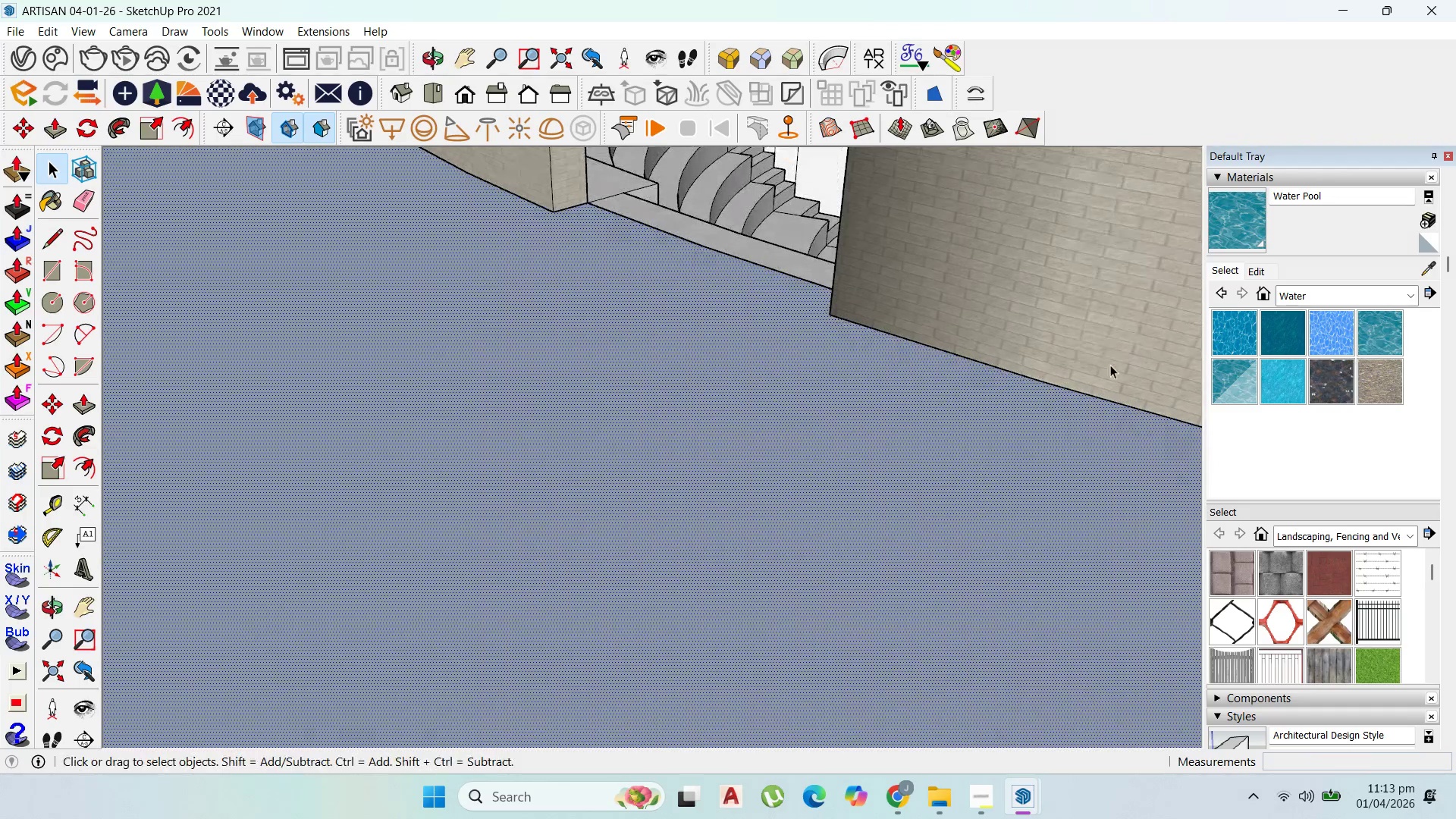 
left_click([767, 444])
 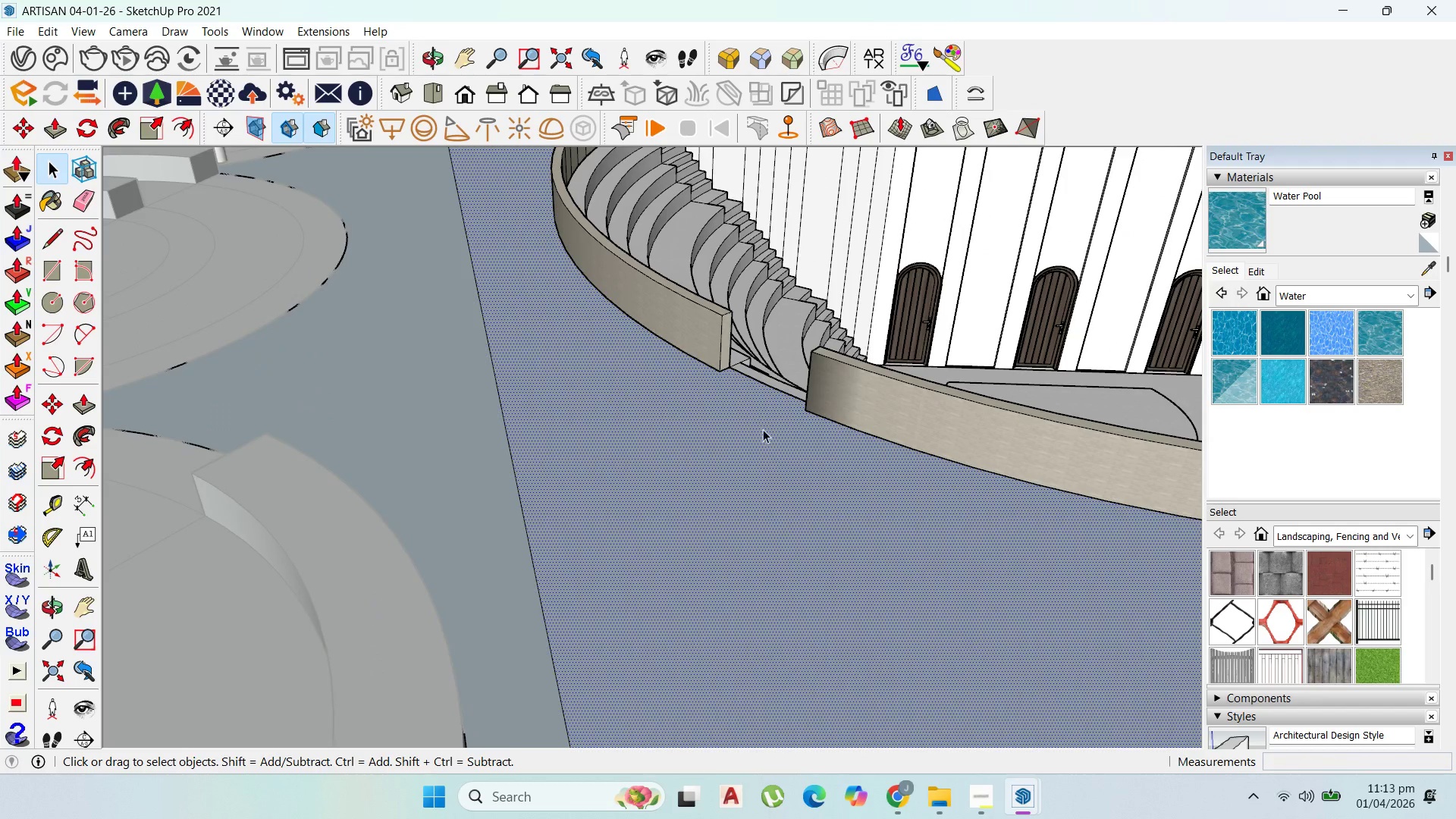 
scroll: coordinate [556, 434], scroll_direction: down, amount: 25.0
 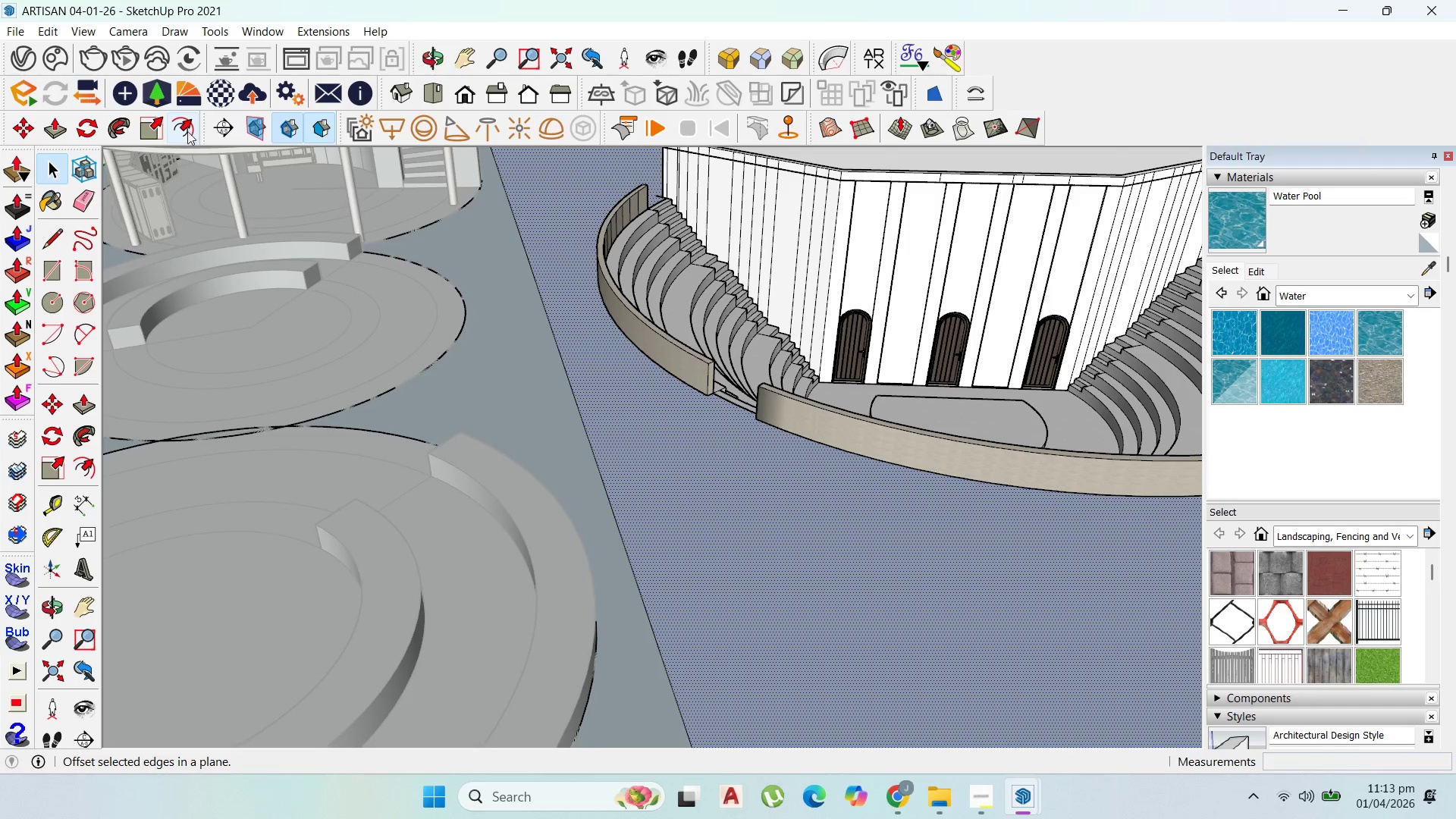 
left_click([193, 127])
 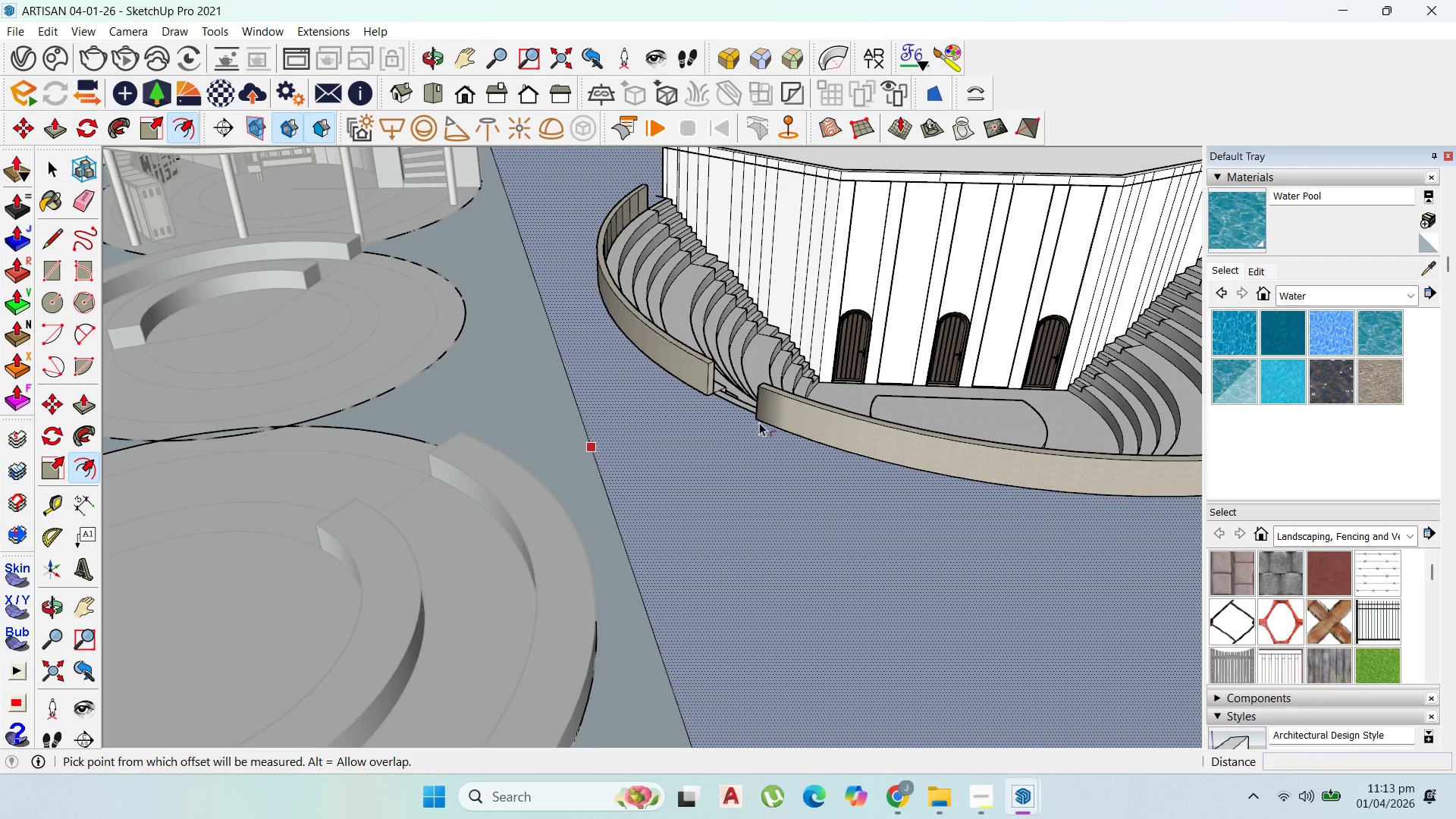 
left_click_drag(start_coordinate=[757, 421], to_coordinate=[615, 456])
 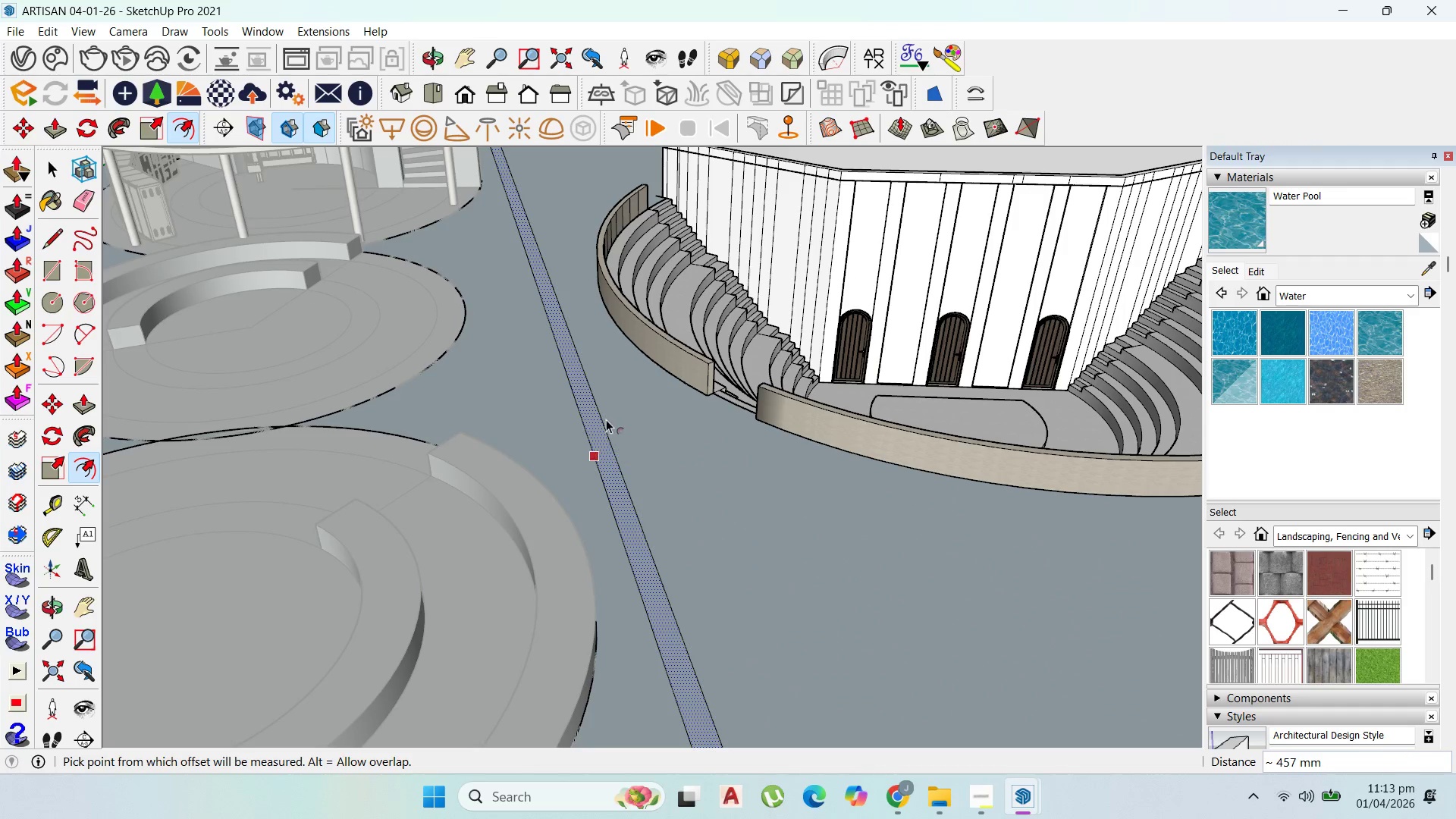 
key(Control+Z)
 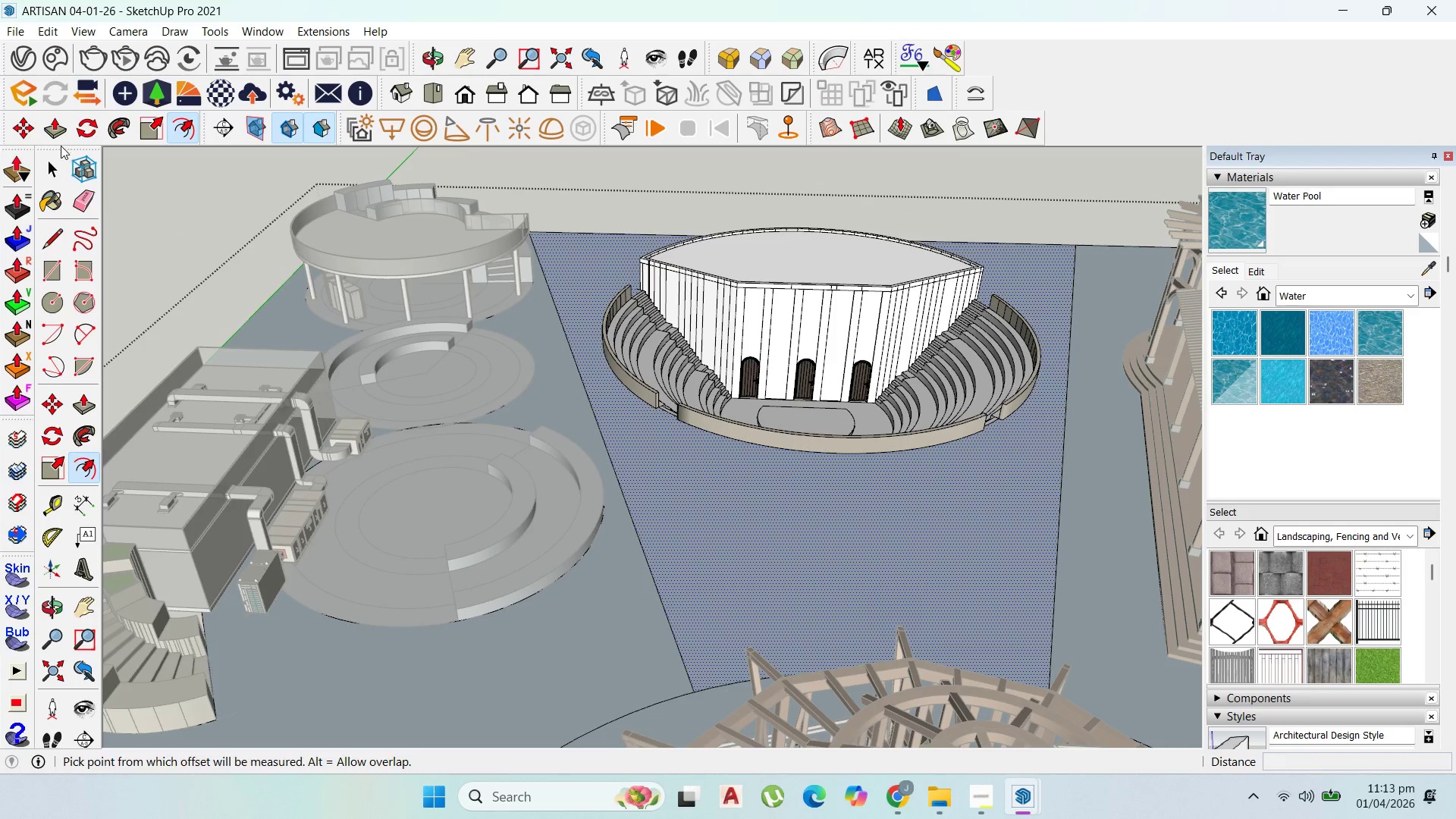 
scroll: coordinate [613, 425], scroll_direction: down, amount: 13.0
 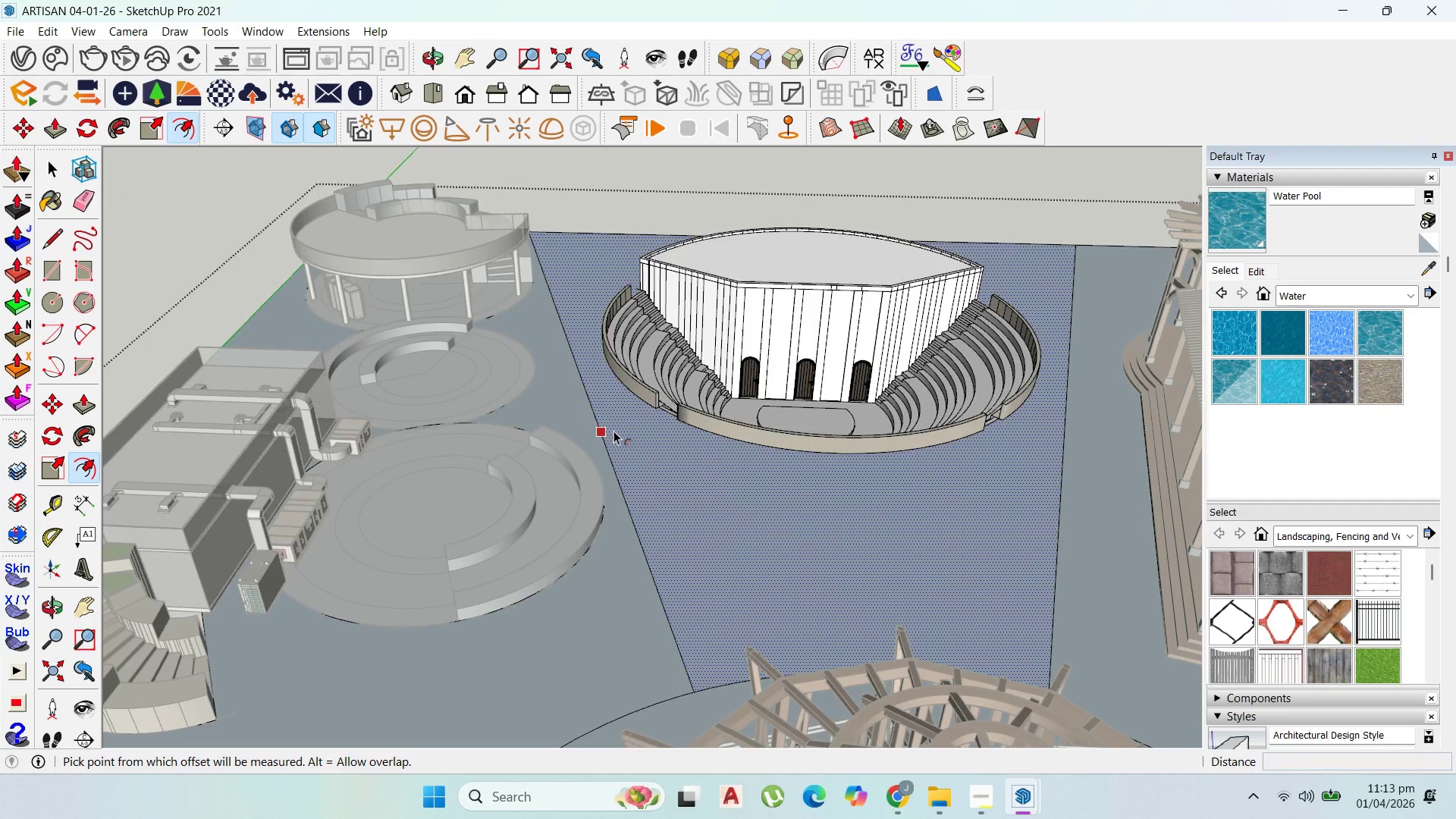 
left_click([691, 447])
 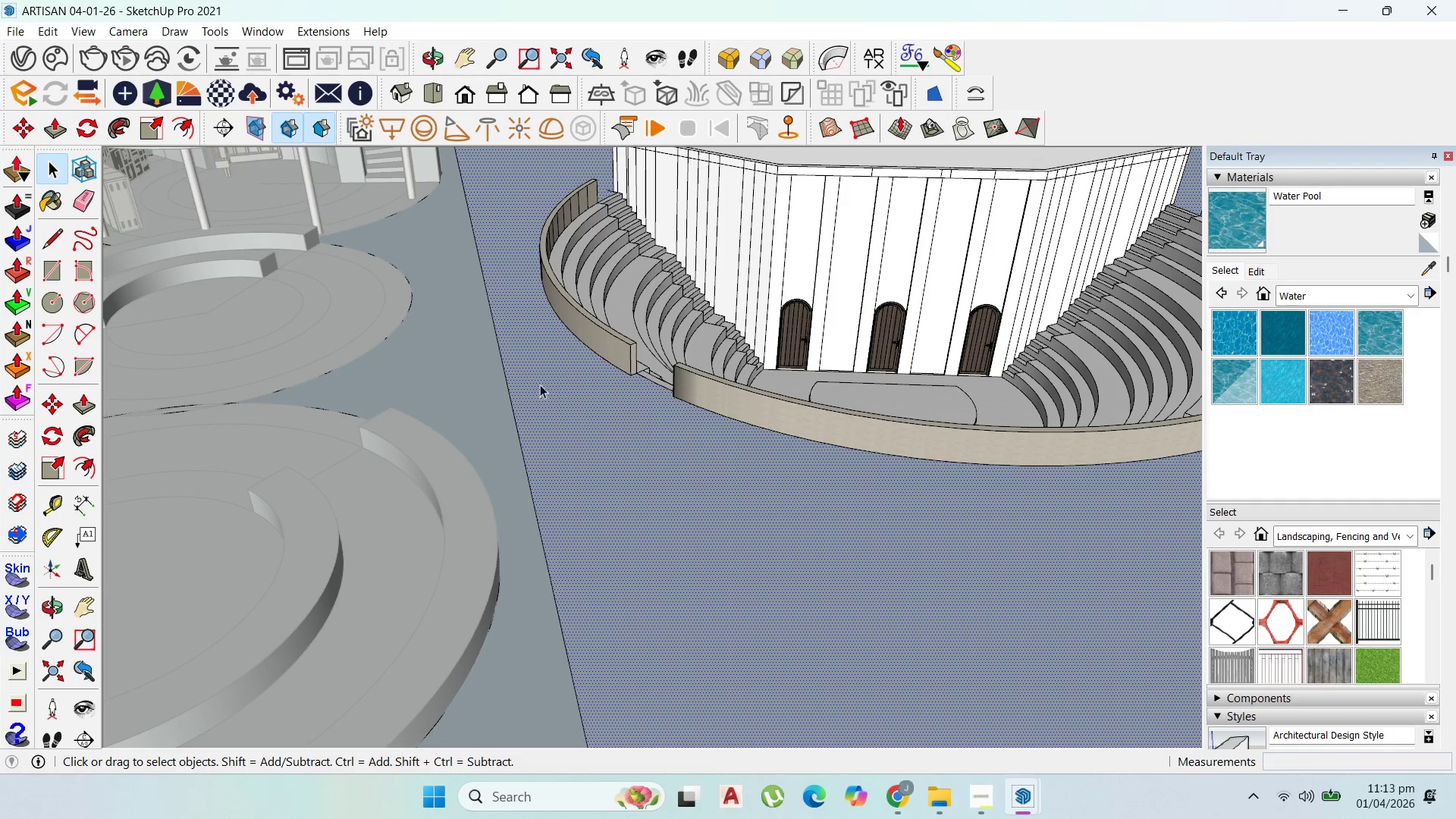 
scroll: coordinate [1061, 443], scroll_direction: up, amount: 10.0
 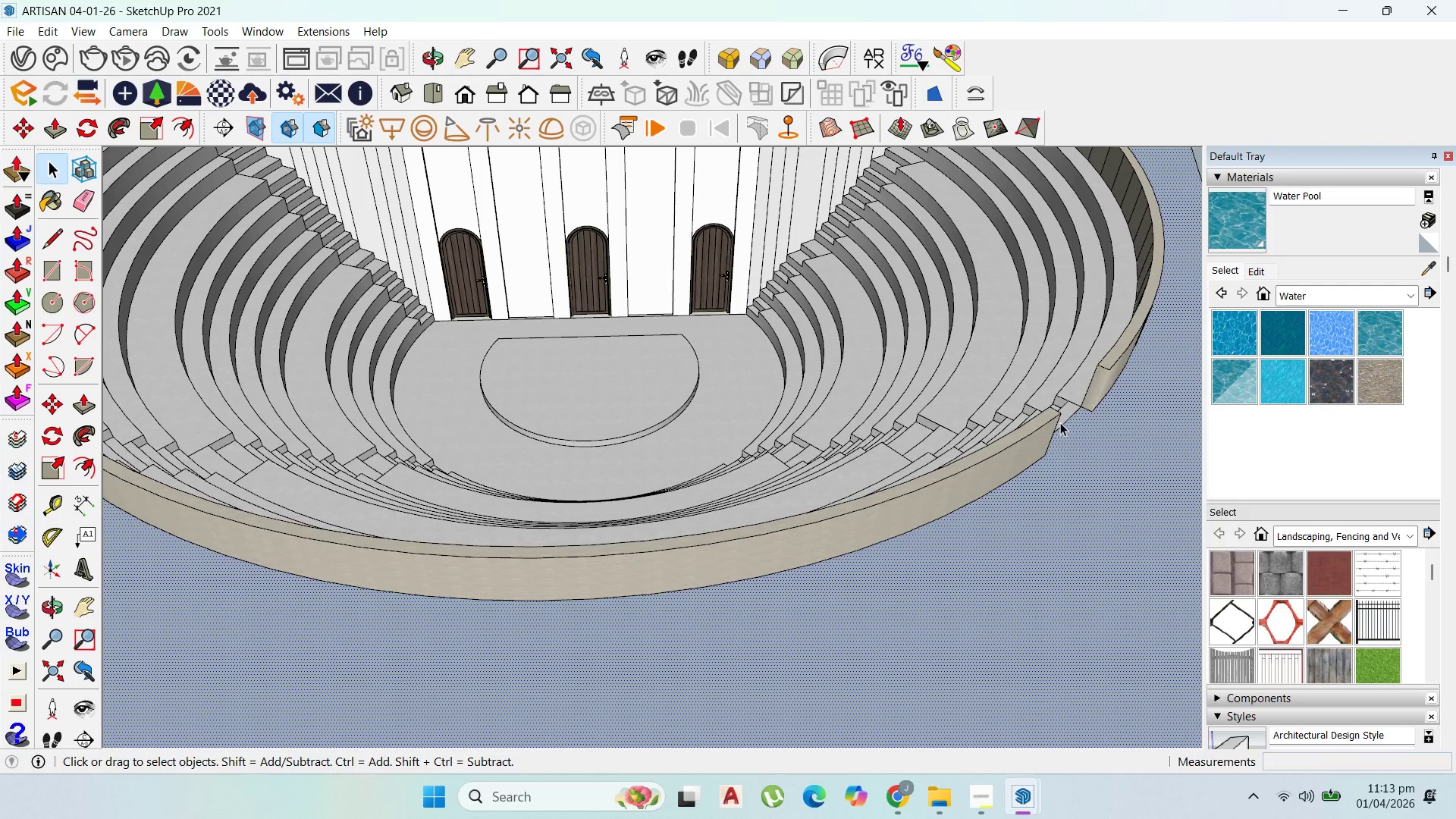 
left_click([1060, 422])
 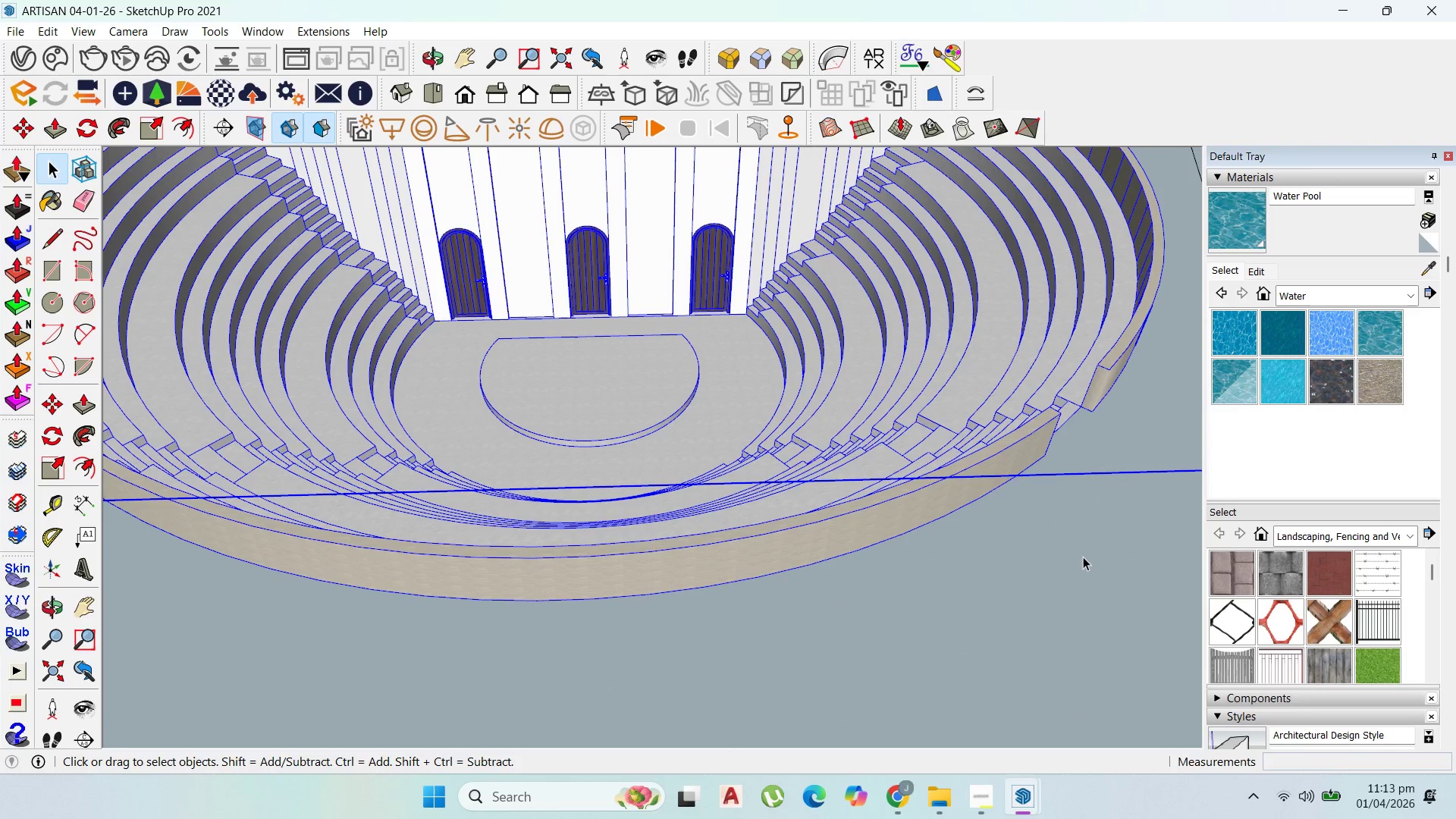 
left_click_drag(start_coordinate=[1081, 553], to_coordinate=[1077, 551])
 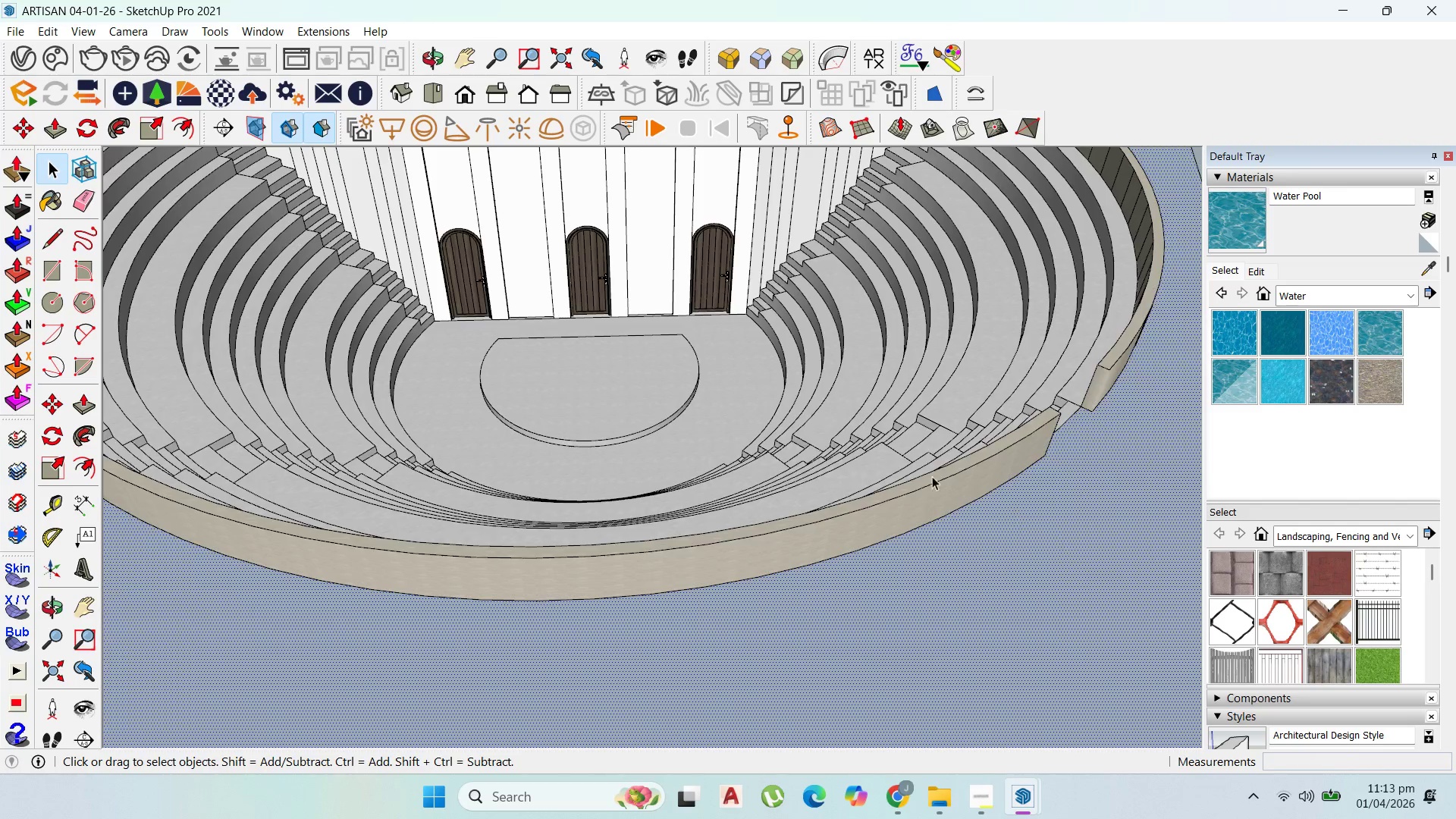 
scroll: coordinate [584, 391], scroll_direction: down, amount: 5.0
 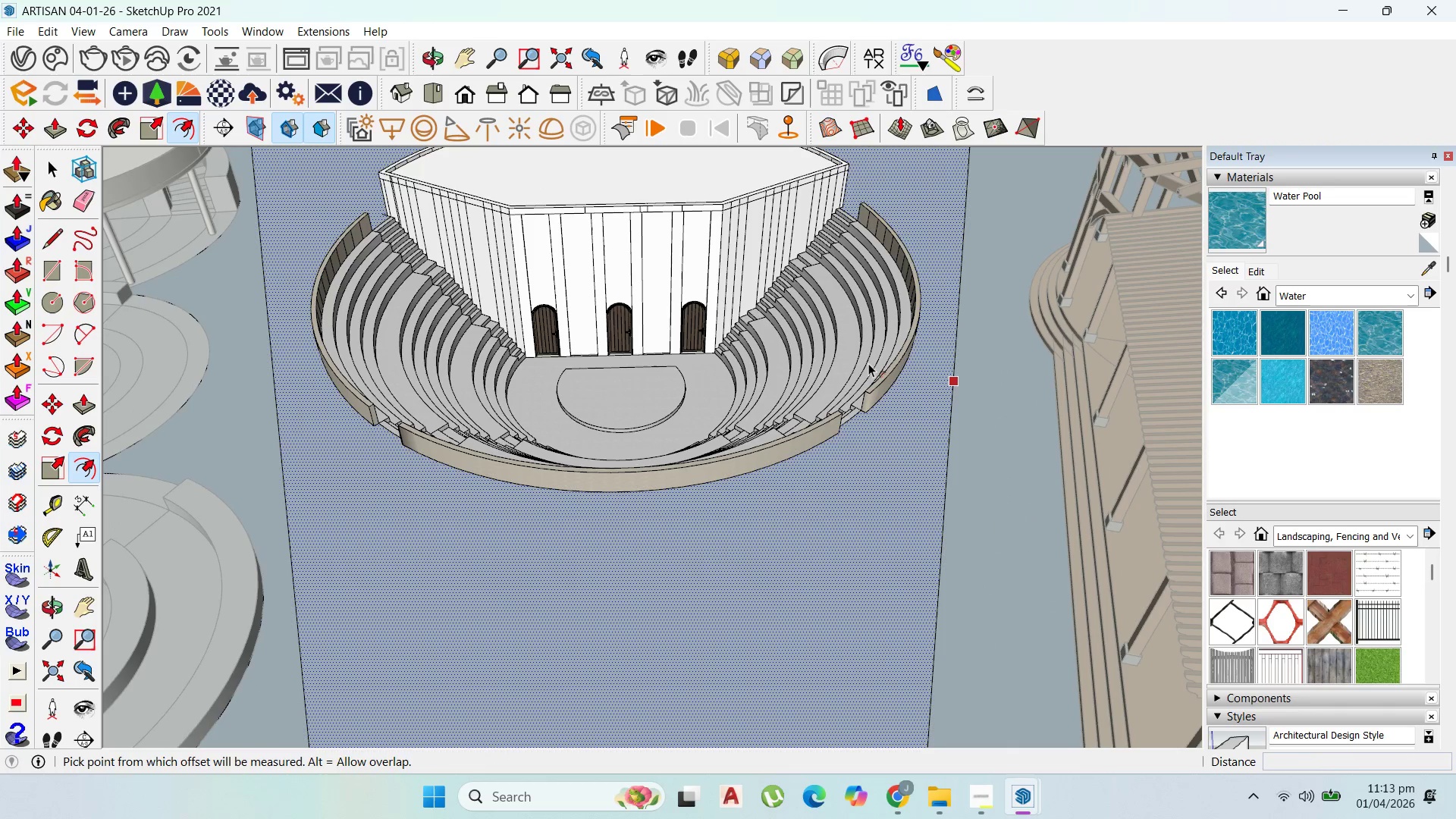 
left_click_drag(start_coordinate=[849, 344], to_coordinate=[836, 353])
 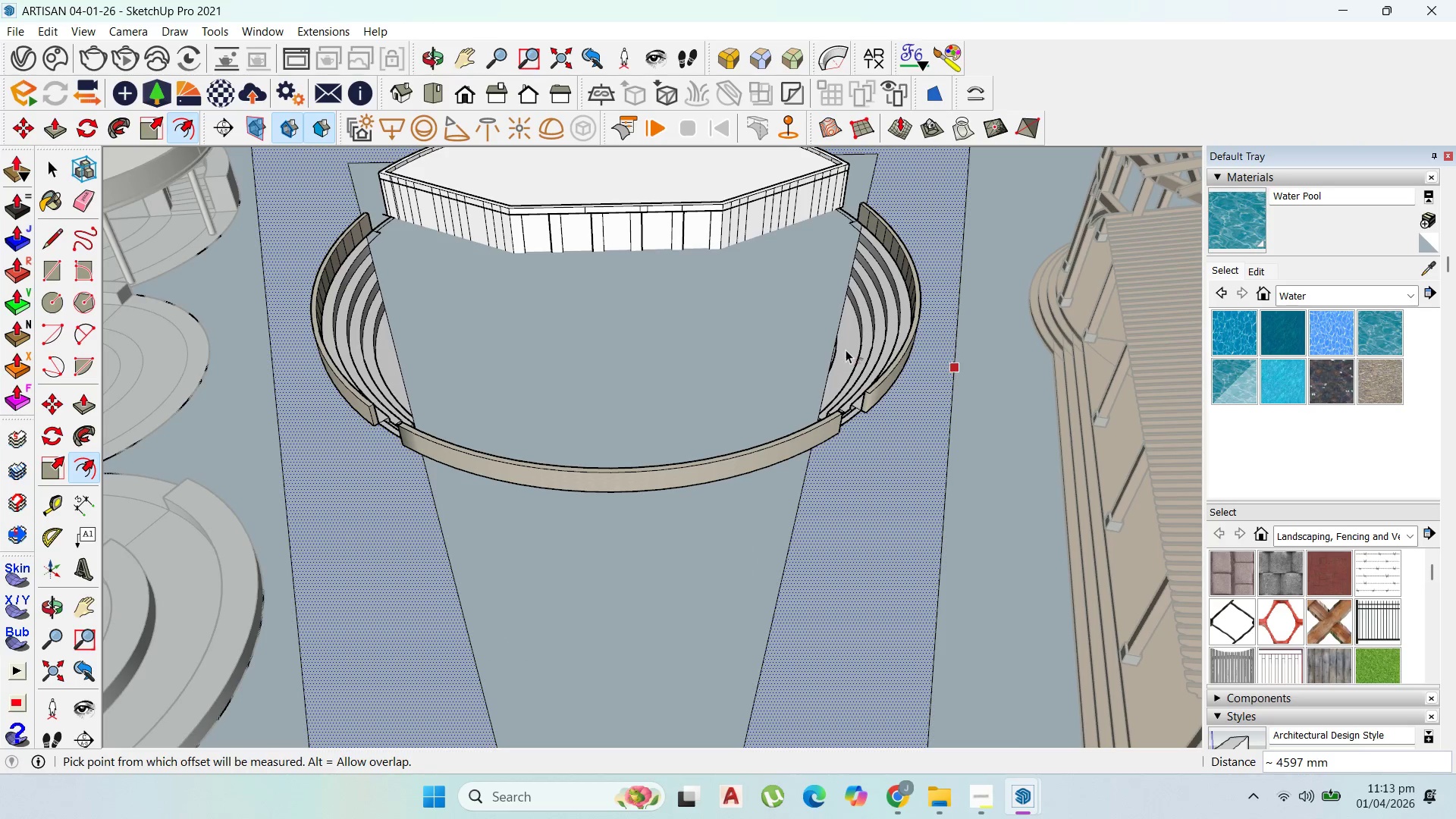 
key(Control+Z)
 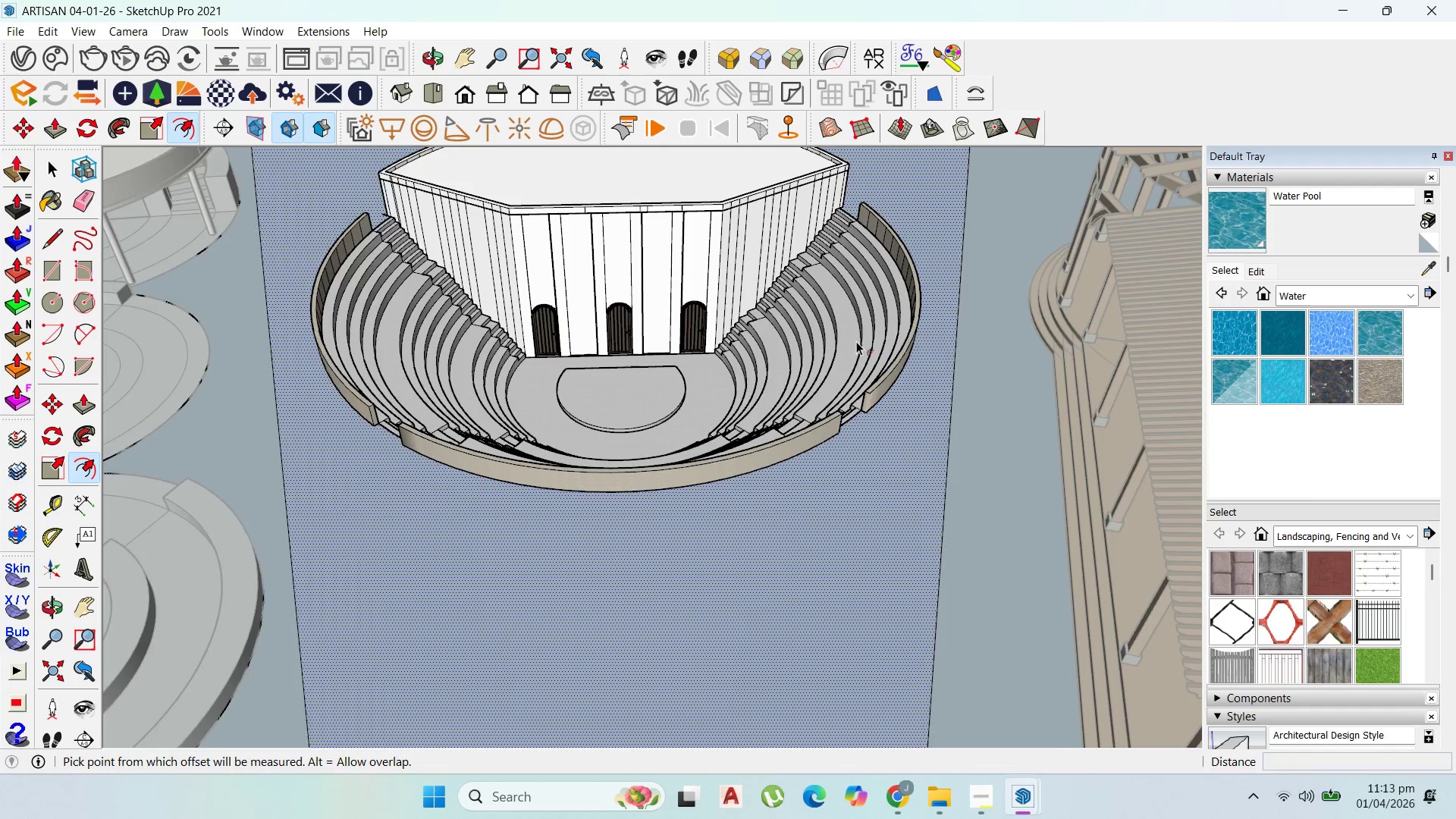 
scroll: coordinate [864, 328], scroll_direction: down, amount: 4.0
 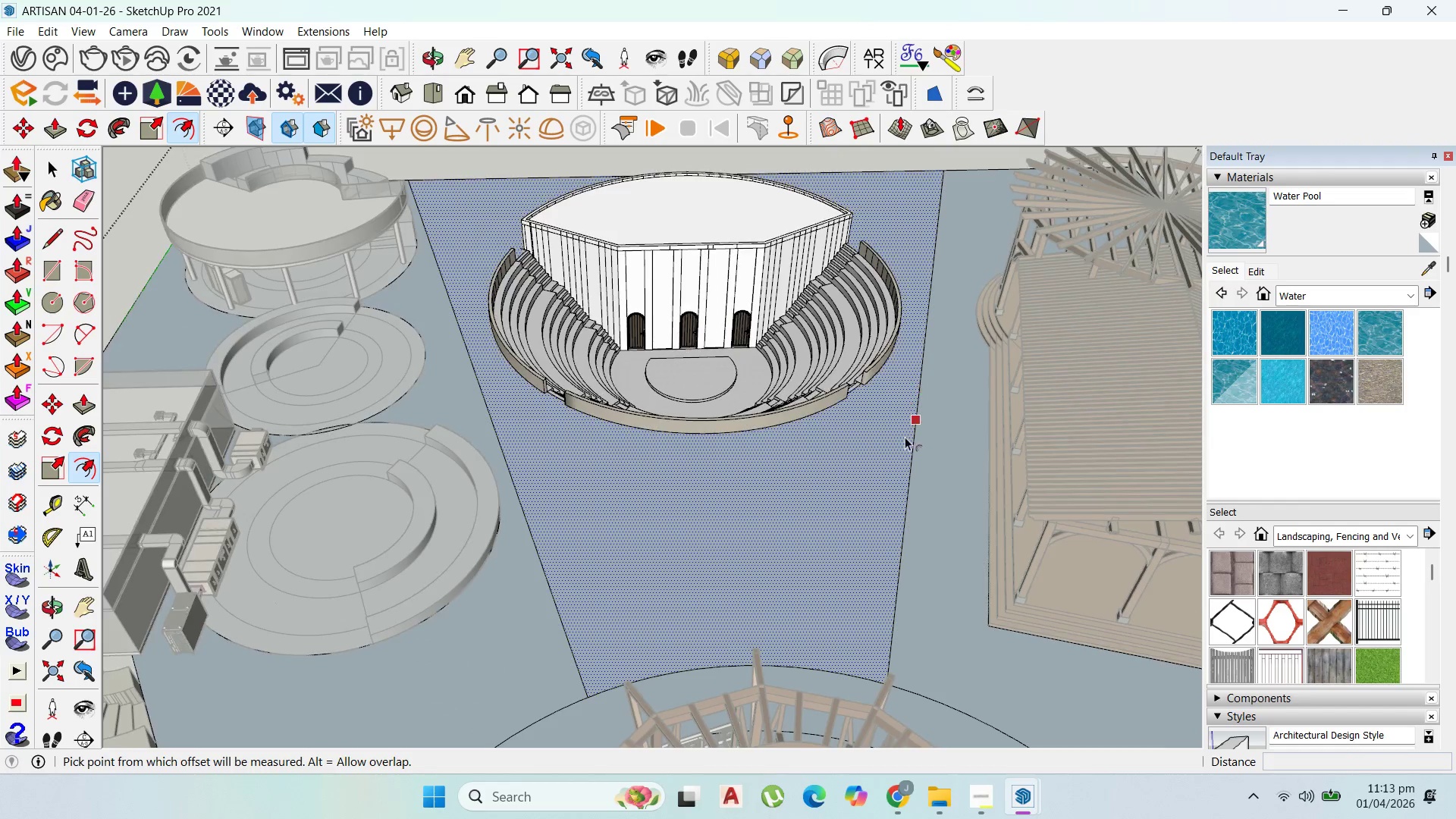 
scroll: coordinate [922, 478], scroll_direction: none, amount: 0.0
 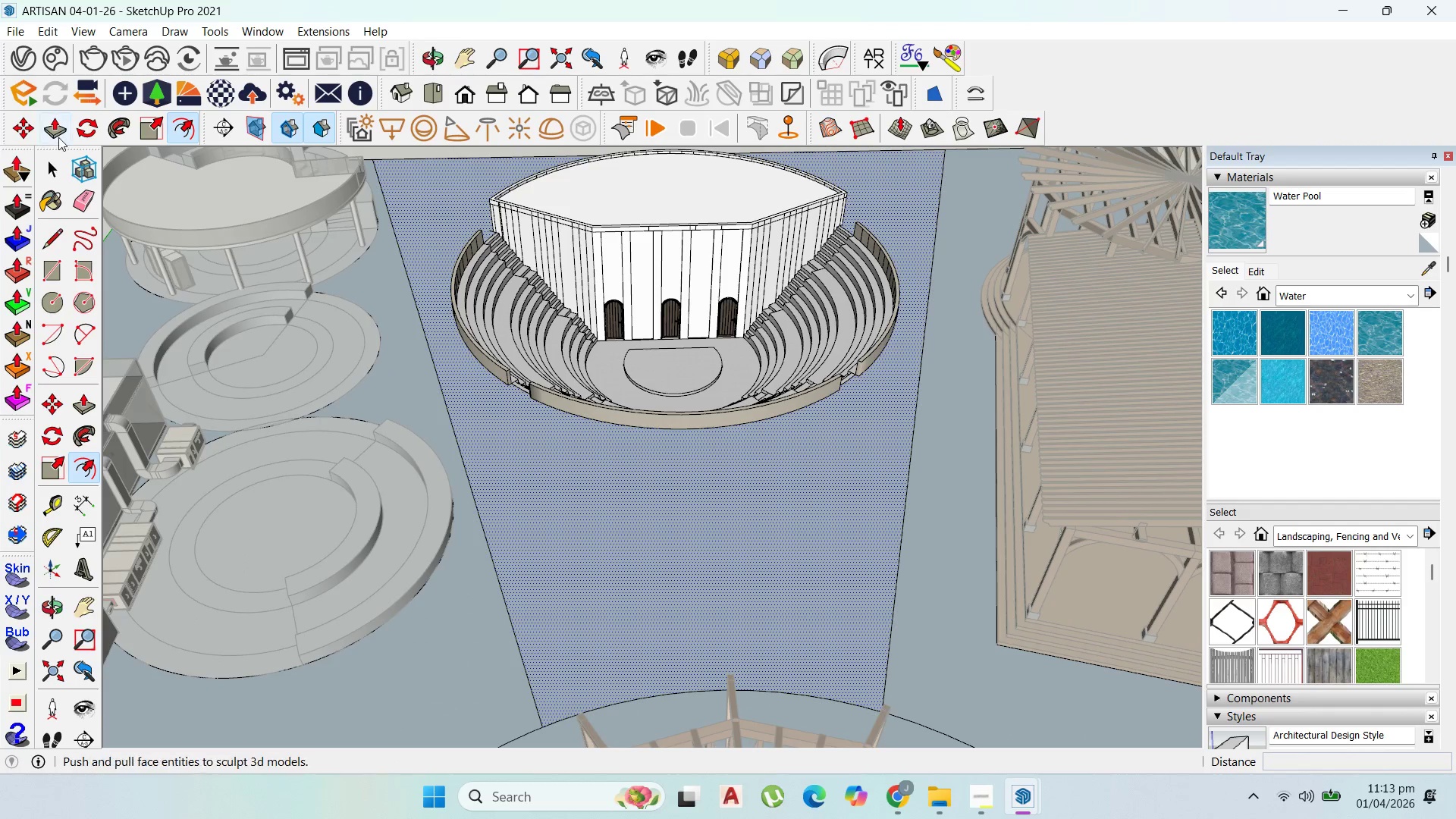 
left_click([53, 169])
 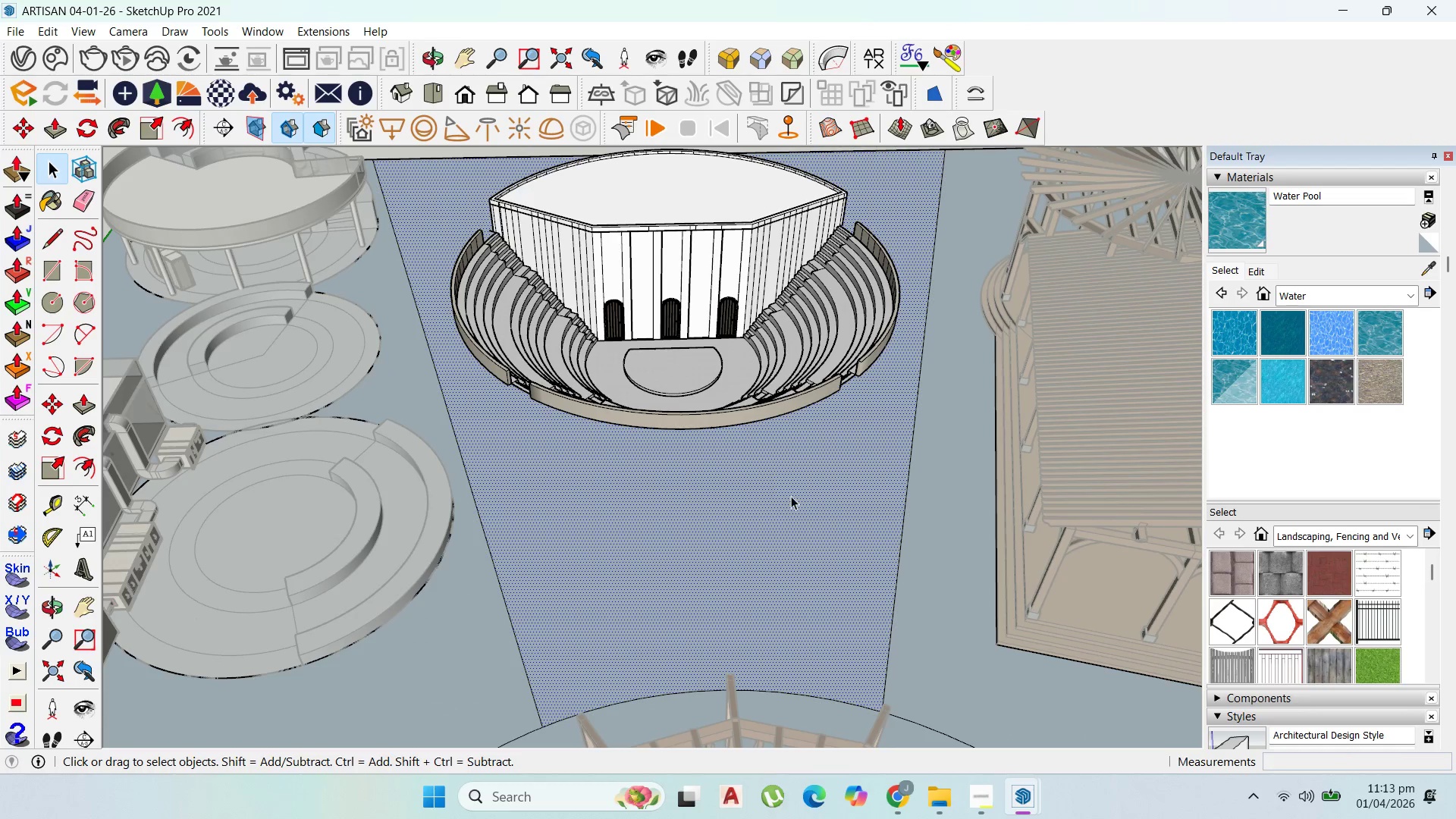 
left_click([791, 496])
 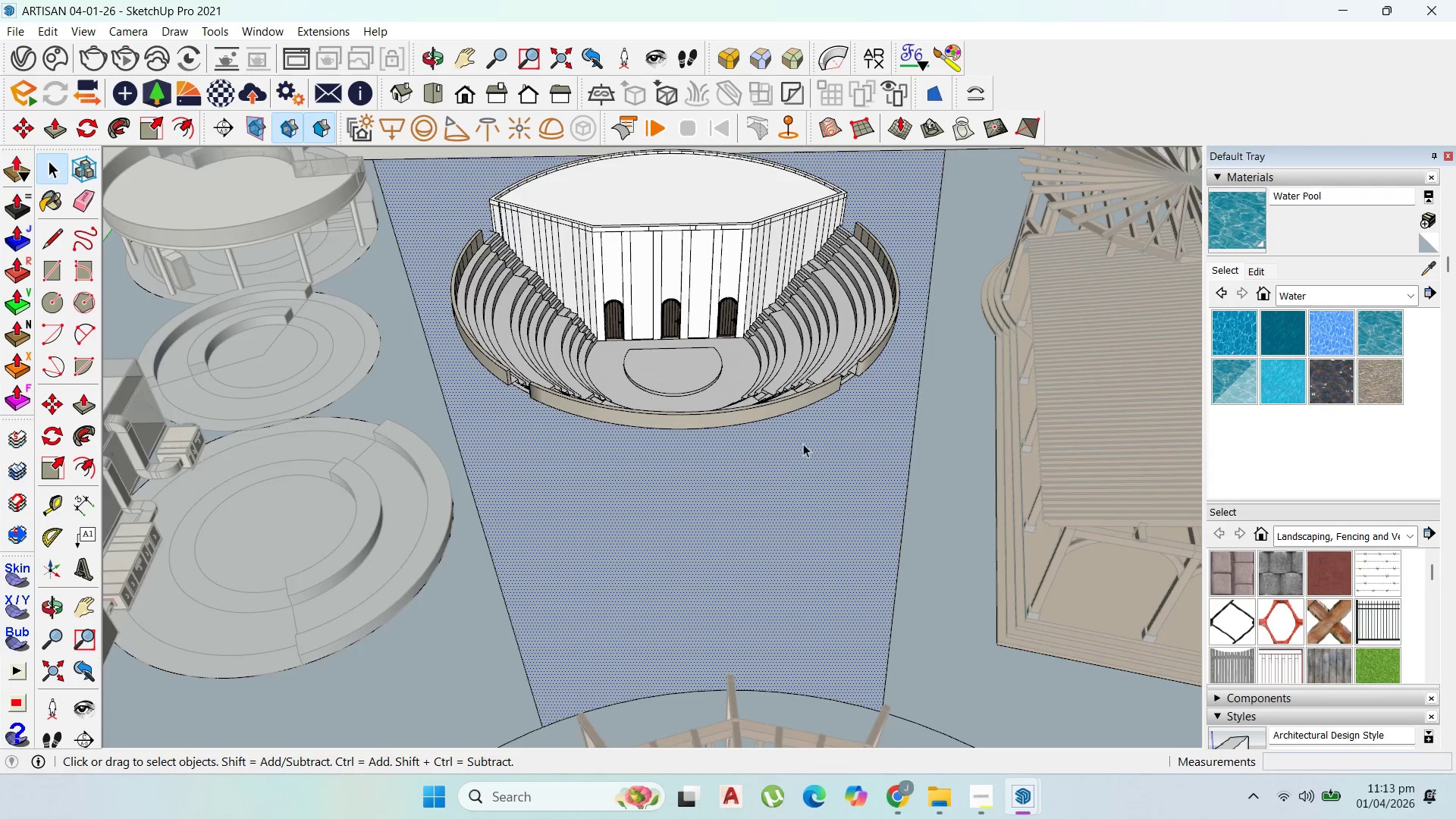 
scroll: coordinate [766, 494], scroll_direction: down, amount: 4.0
 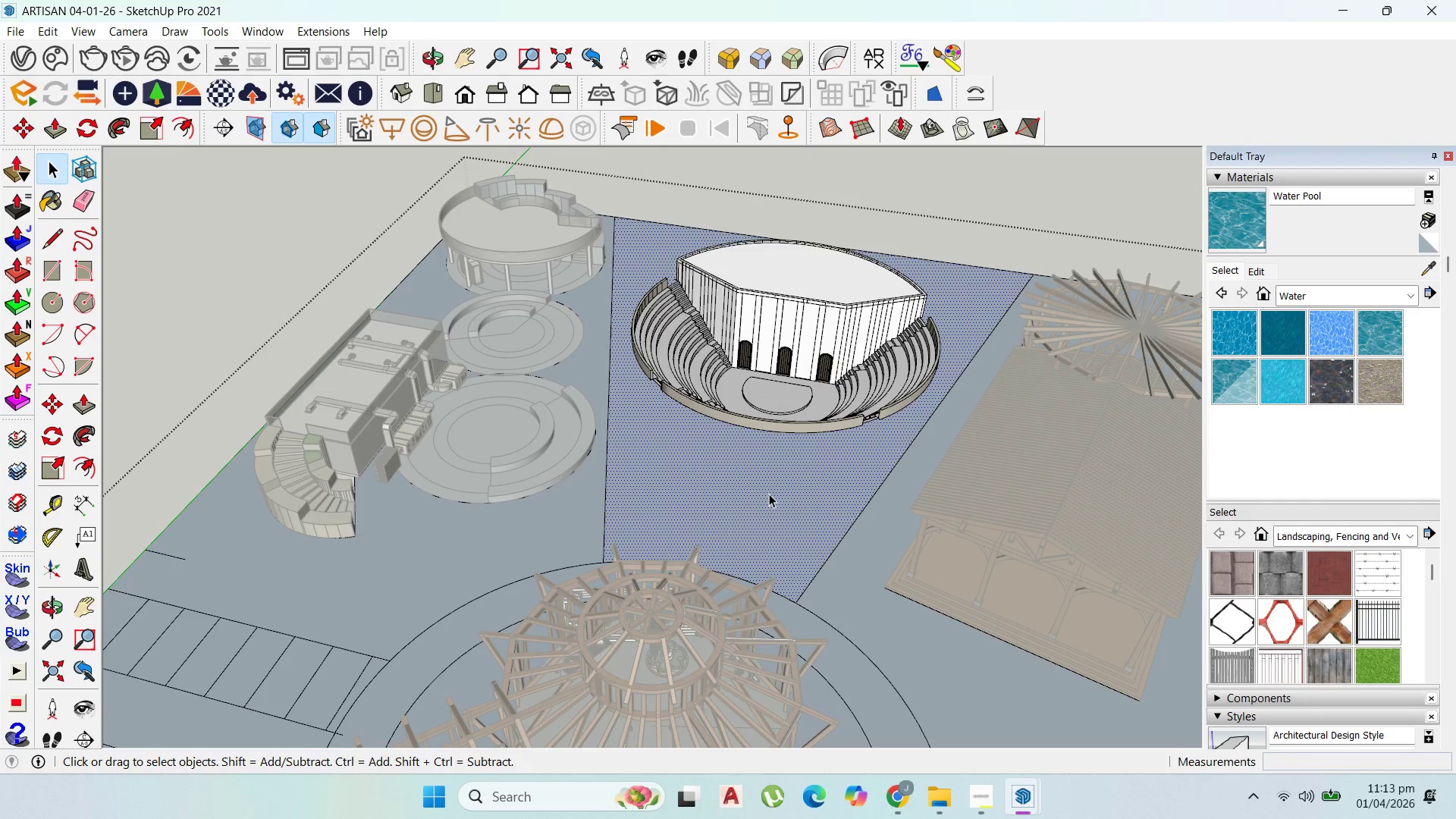 
scroll: coordinate [913, 336], scroll_direction: up, amount: 29.0
 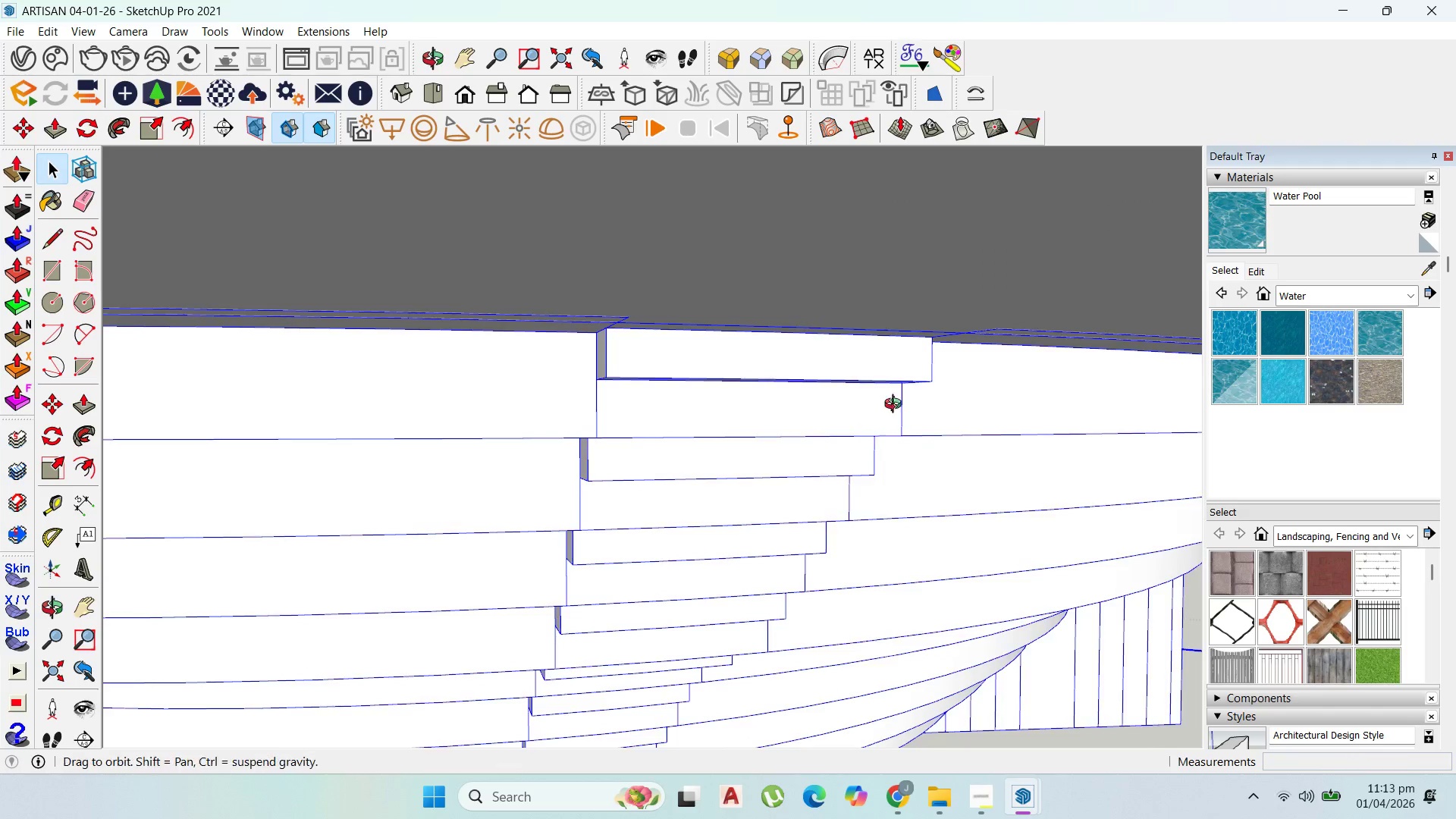 
double_click([954, 356])
 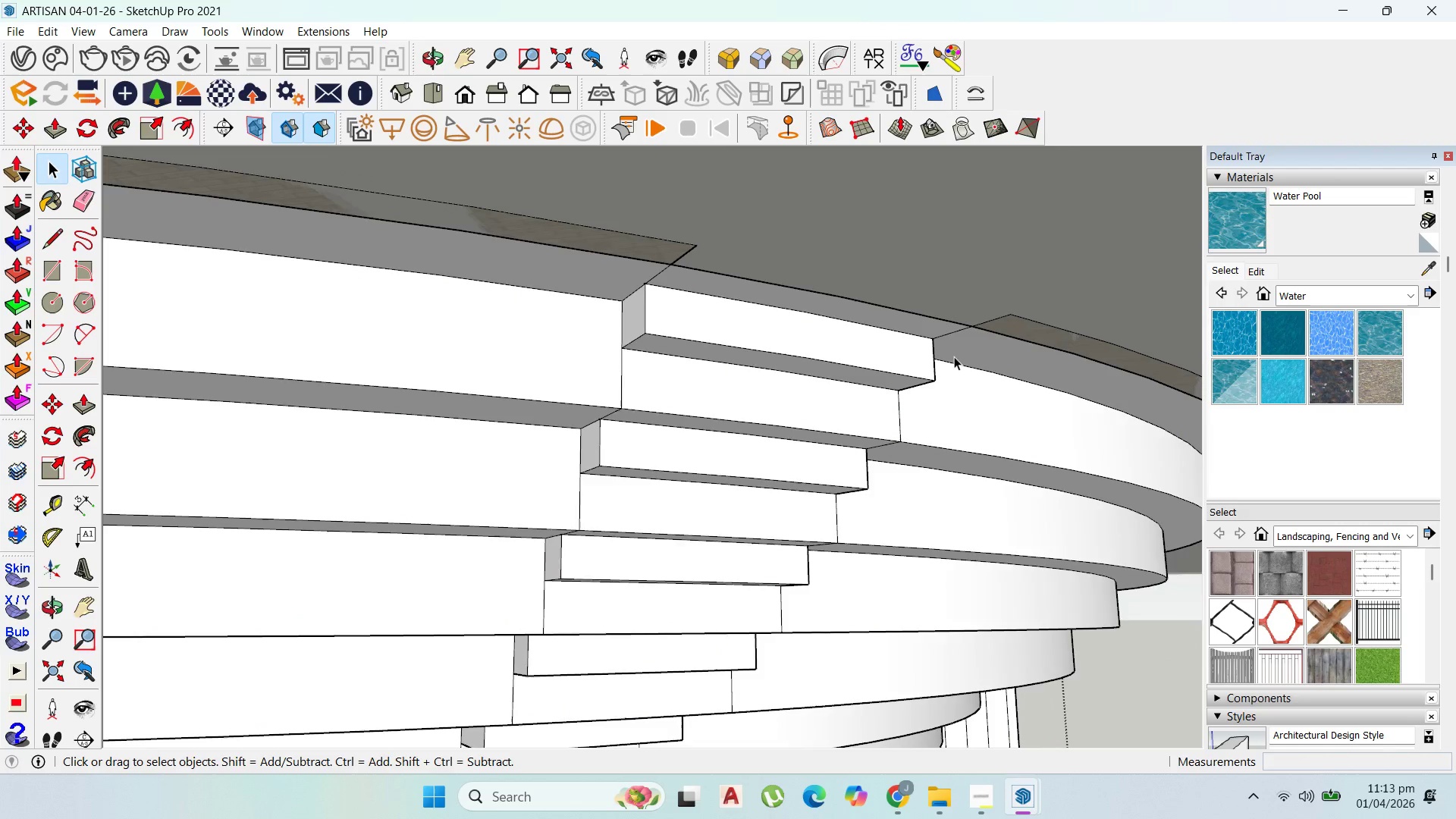 
triple_click([954, 356])
 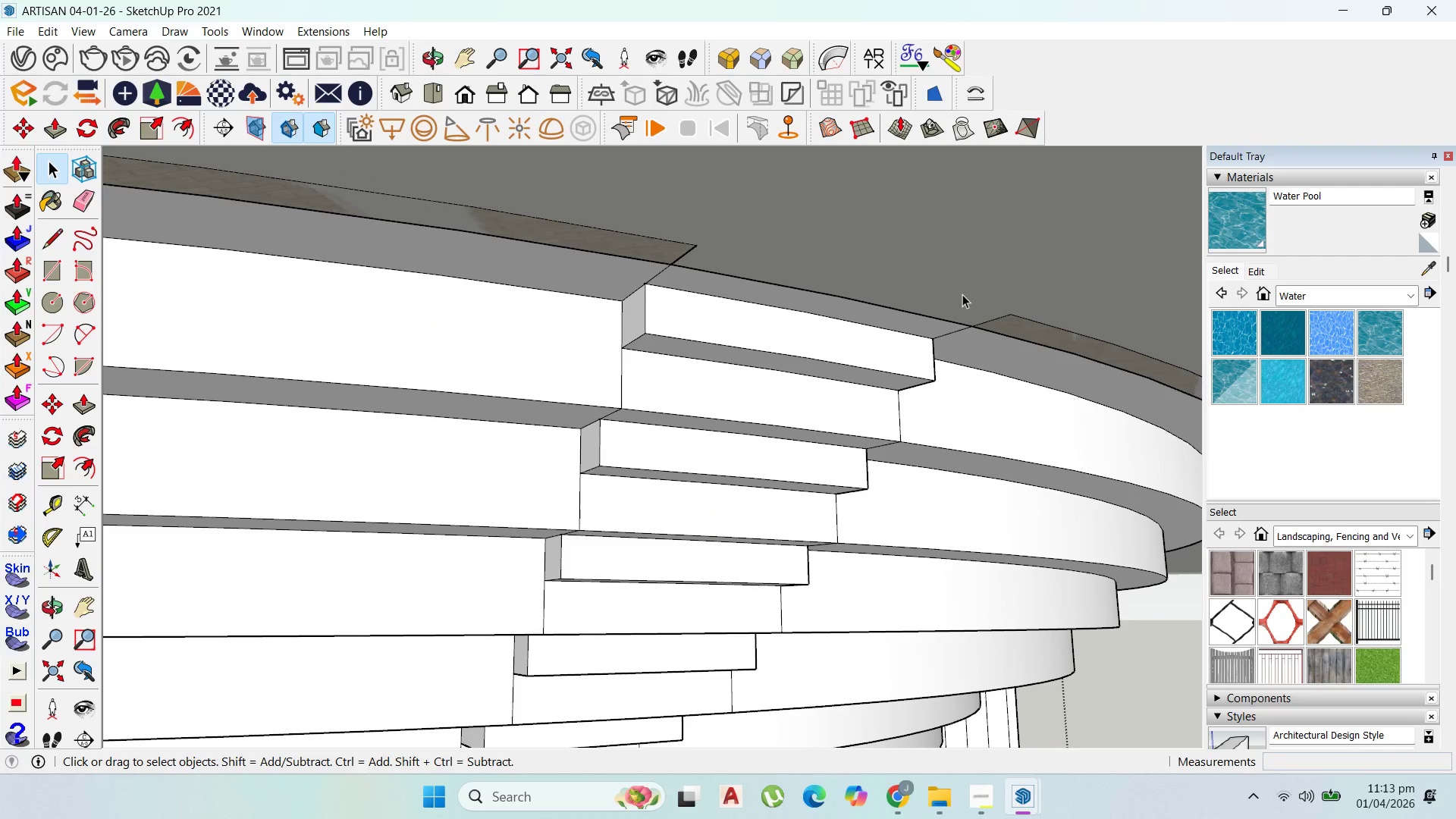 
double_click([953, 303])
 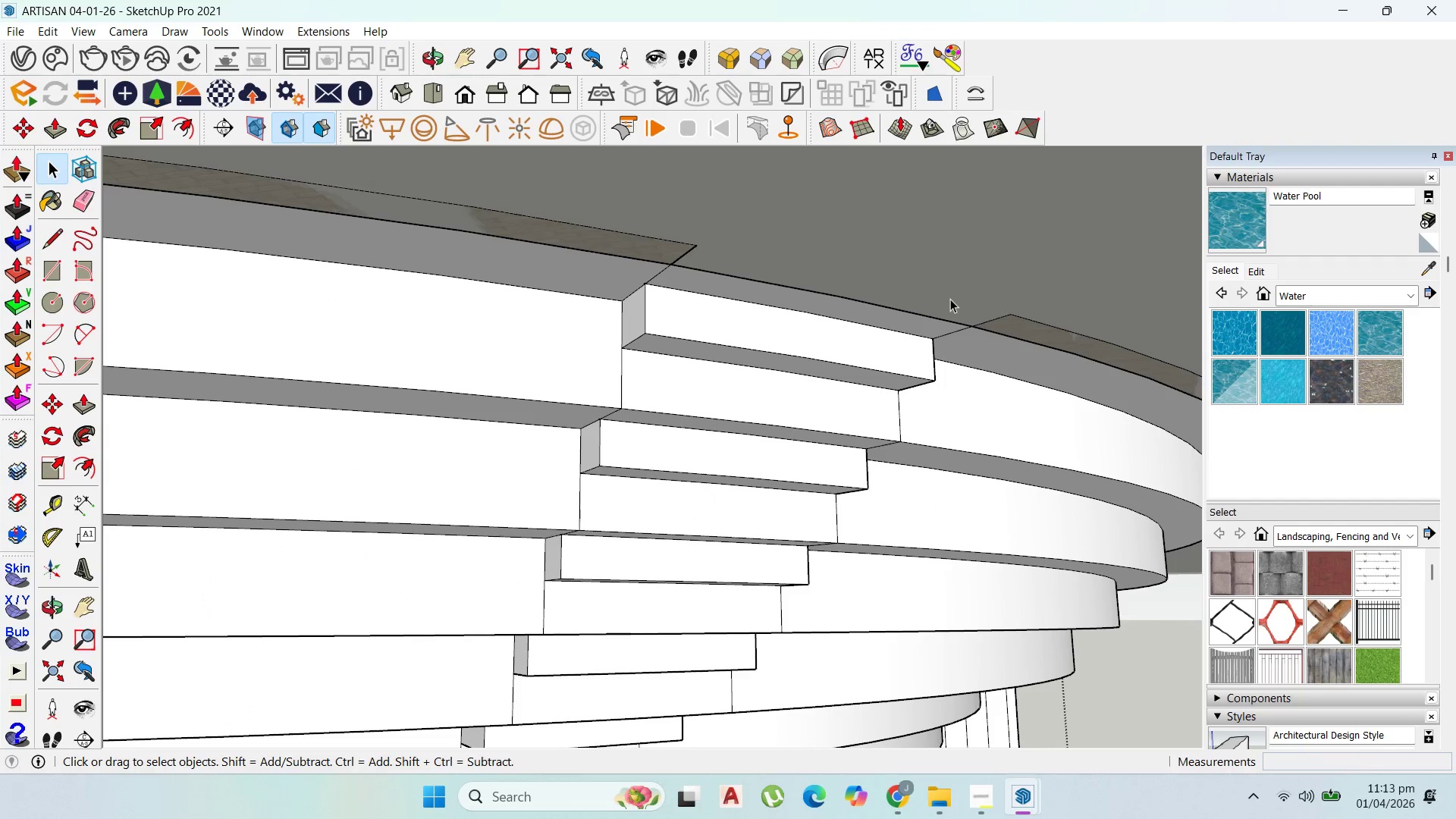 
triple_click([950, 299])
 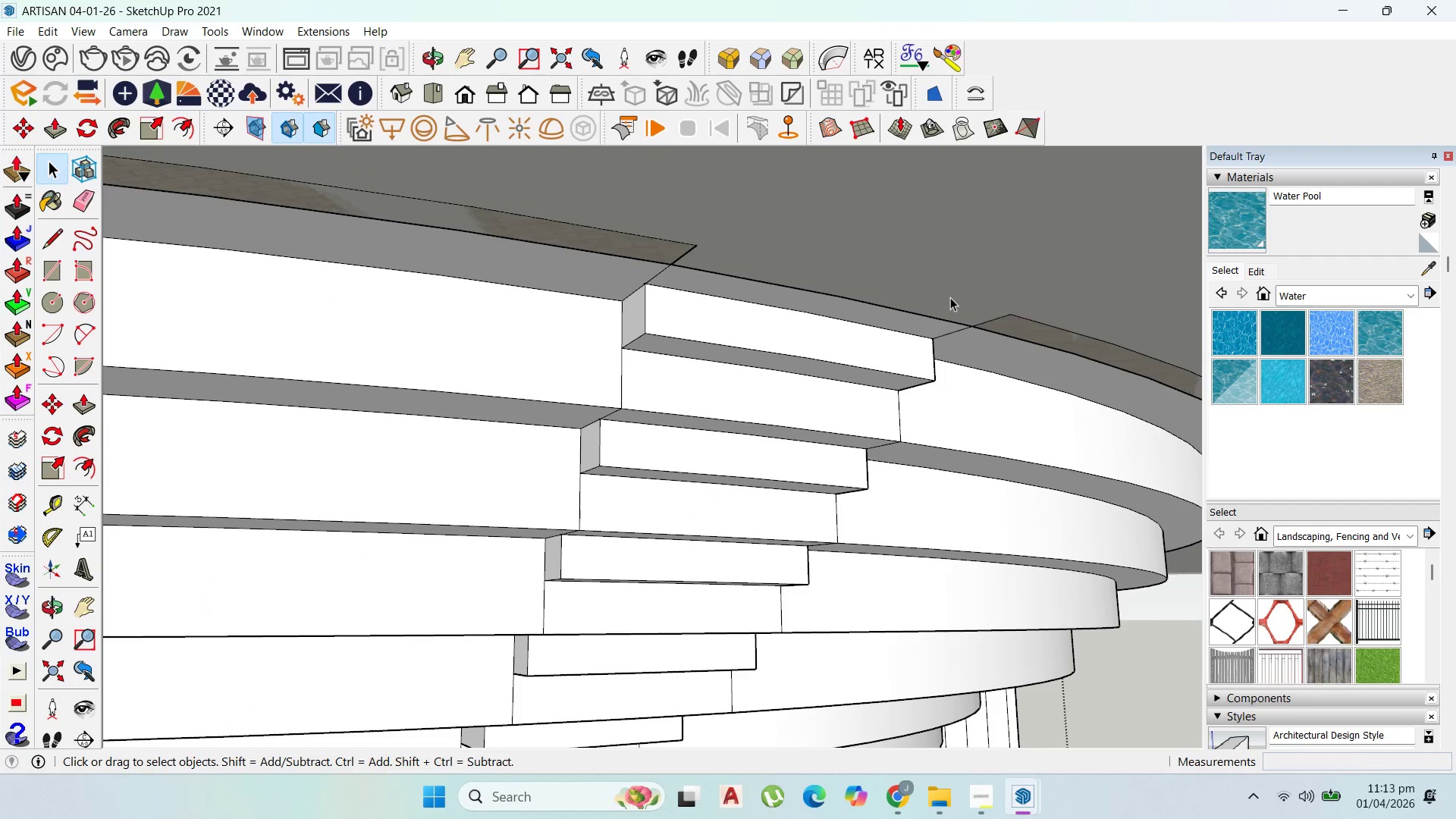 
left_click_drag(start_coordinate=[950, 299], to_coordinate=[950, 295])
 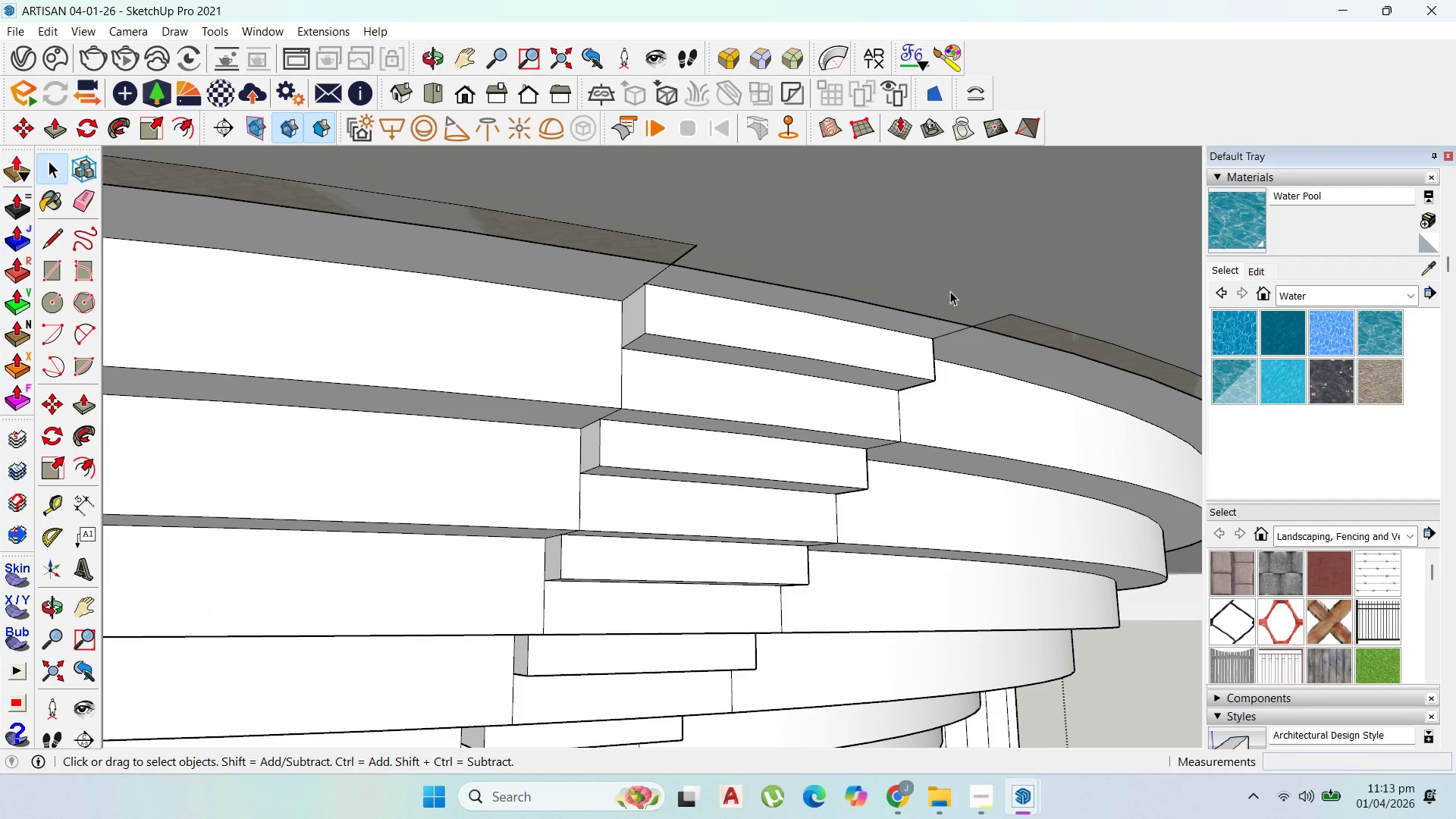 
key(Escape)
 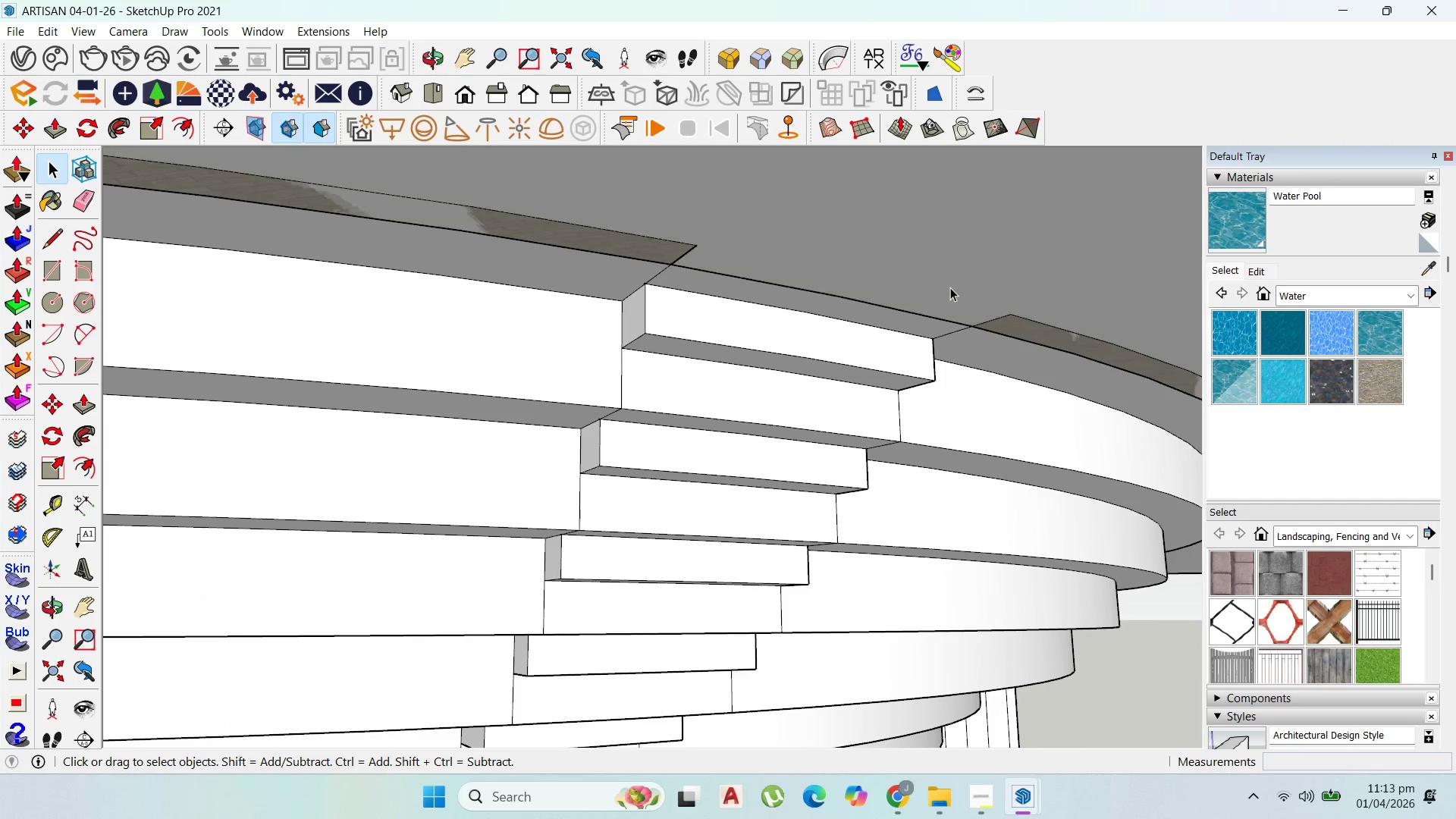 
key(Escape)
 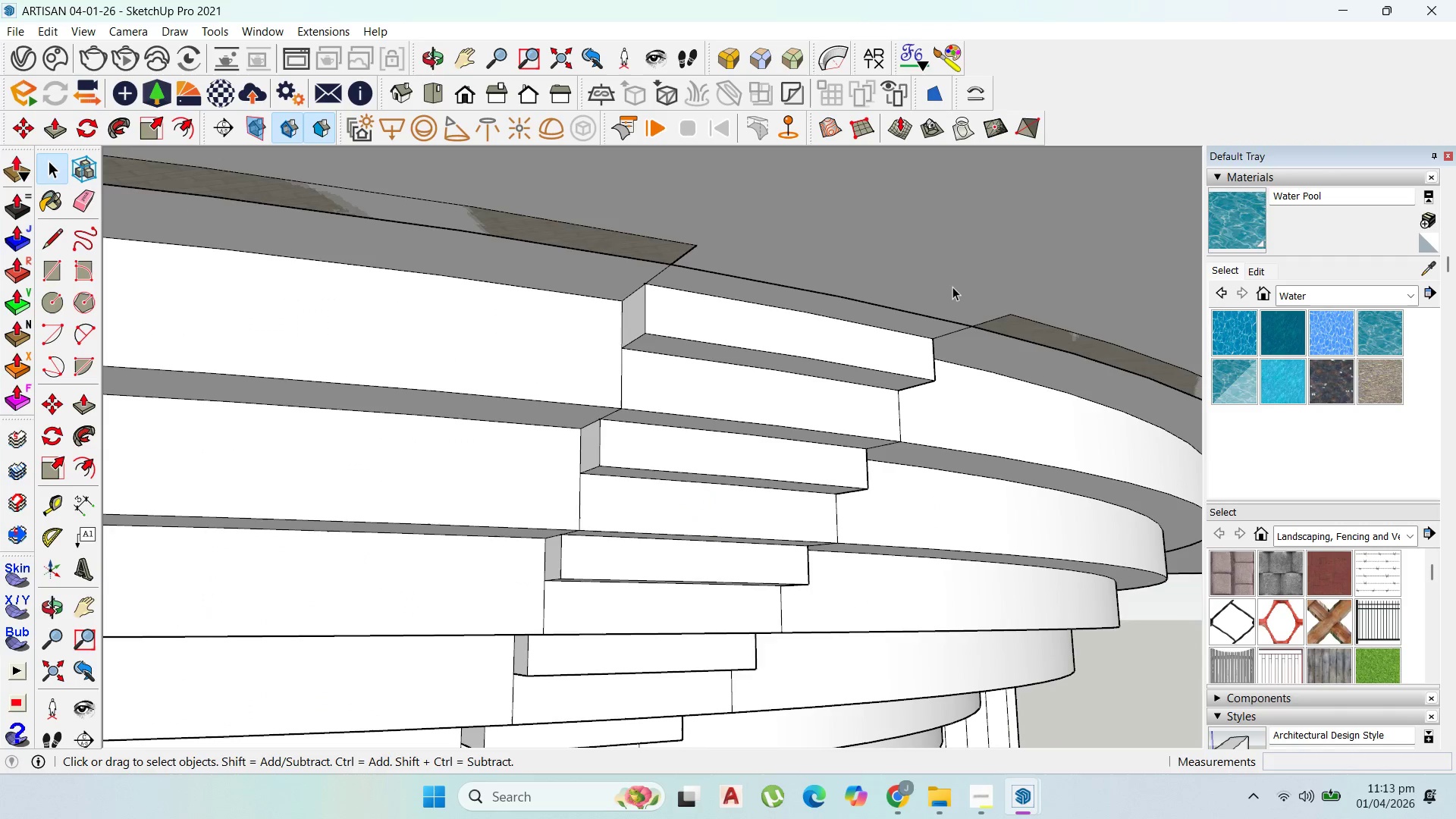 
double_click([952, 287])
 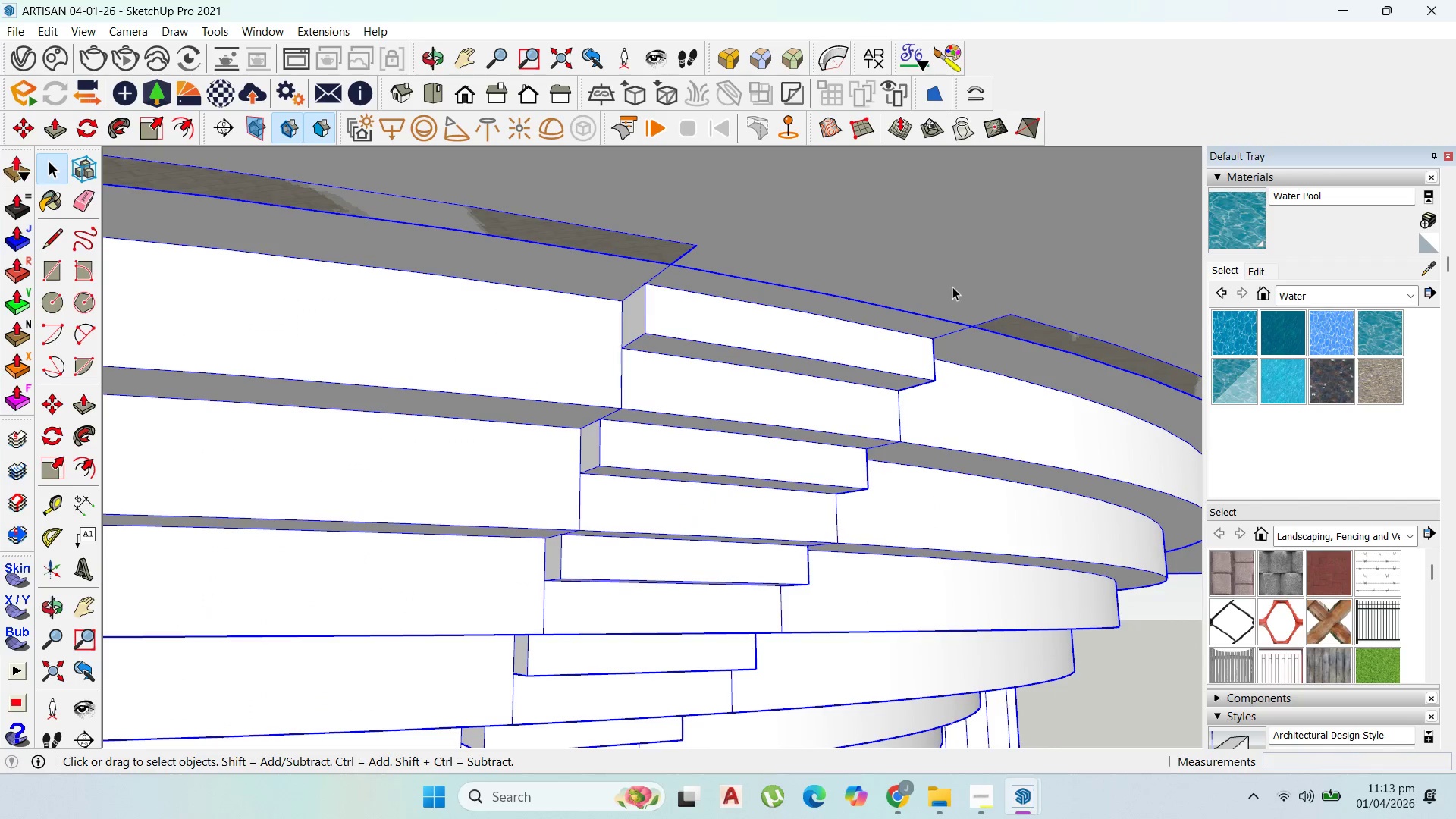 
triple_click([952, 287])
 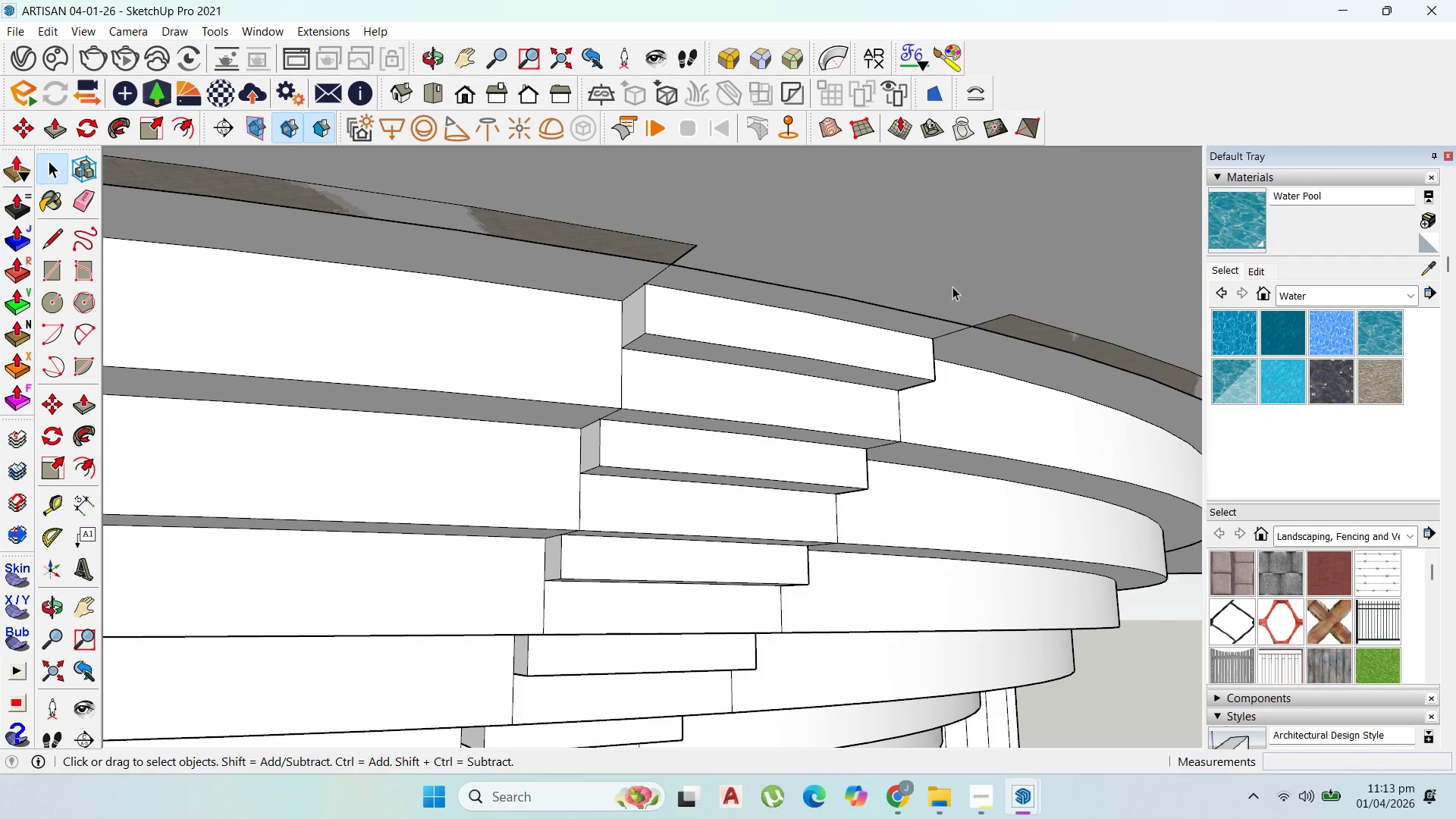 
triple_click([952, 287])
 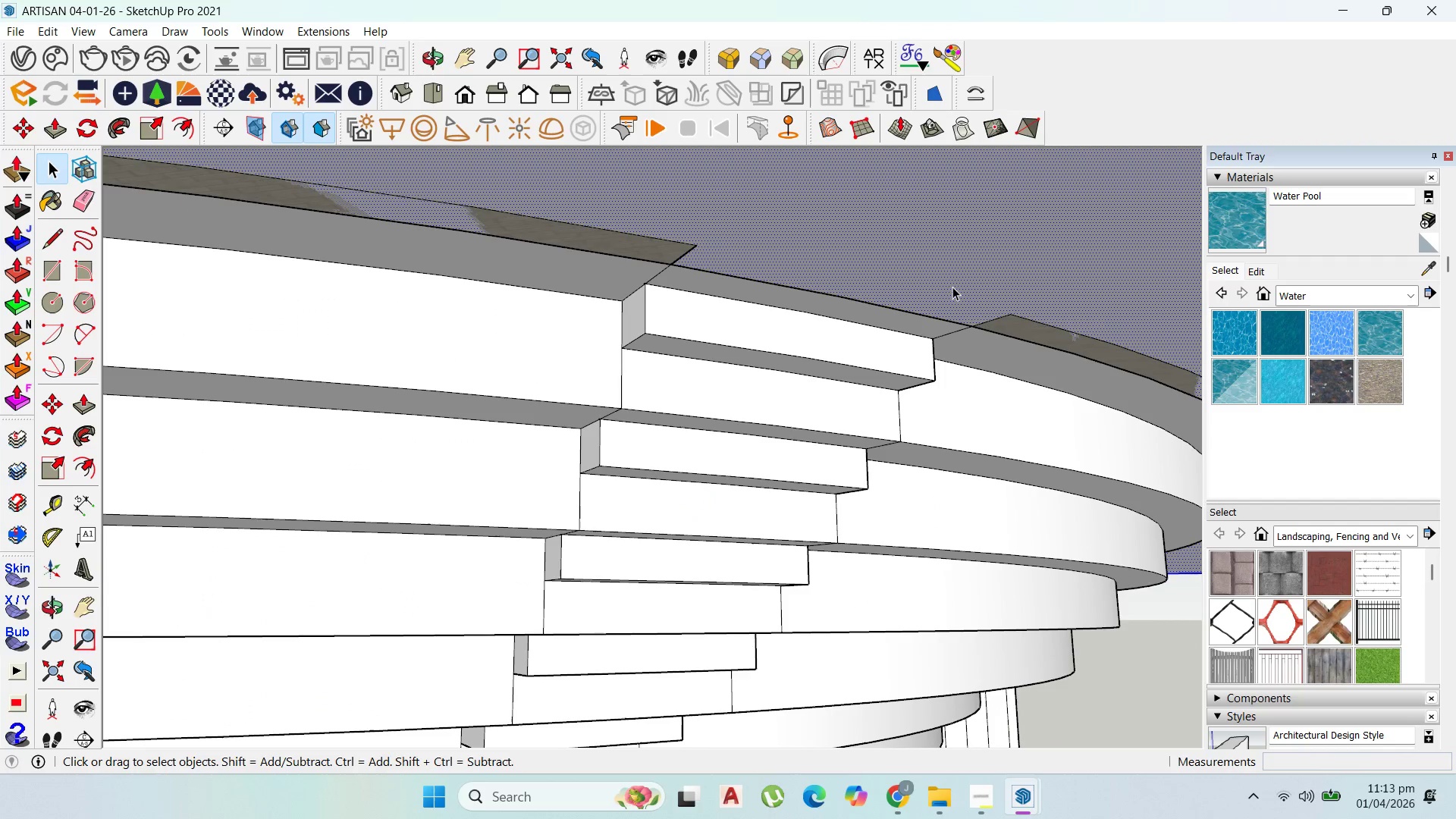 
triple_click([952, 286])
 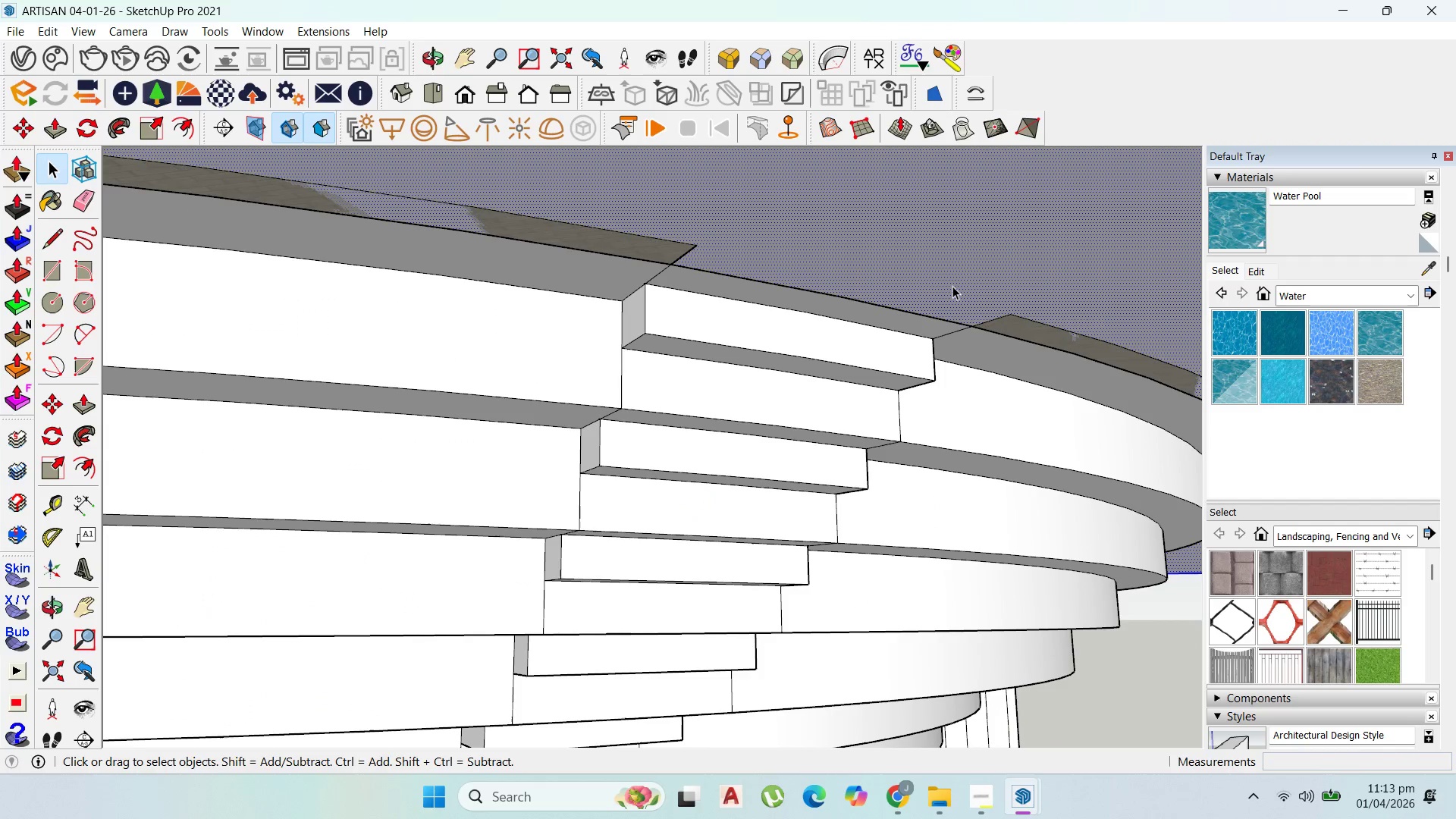 
triple_click([952, 286])
 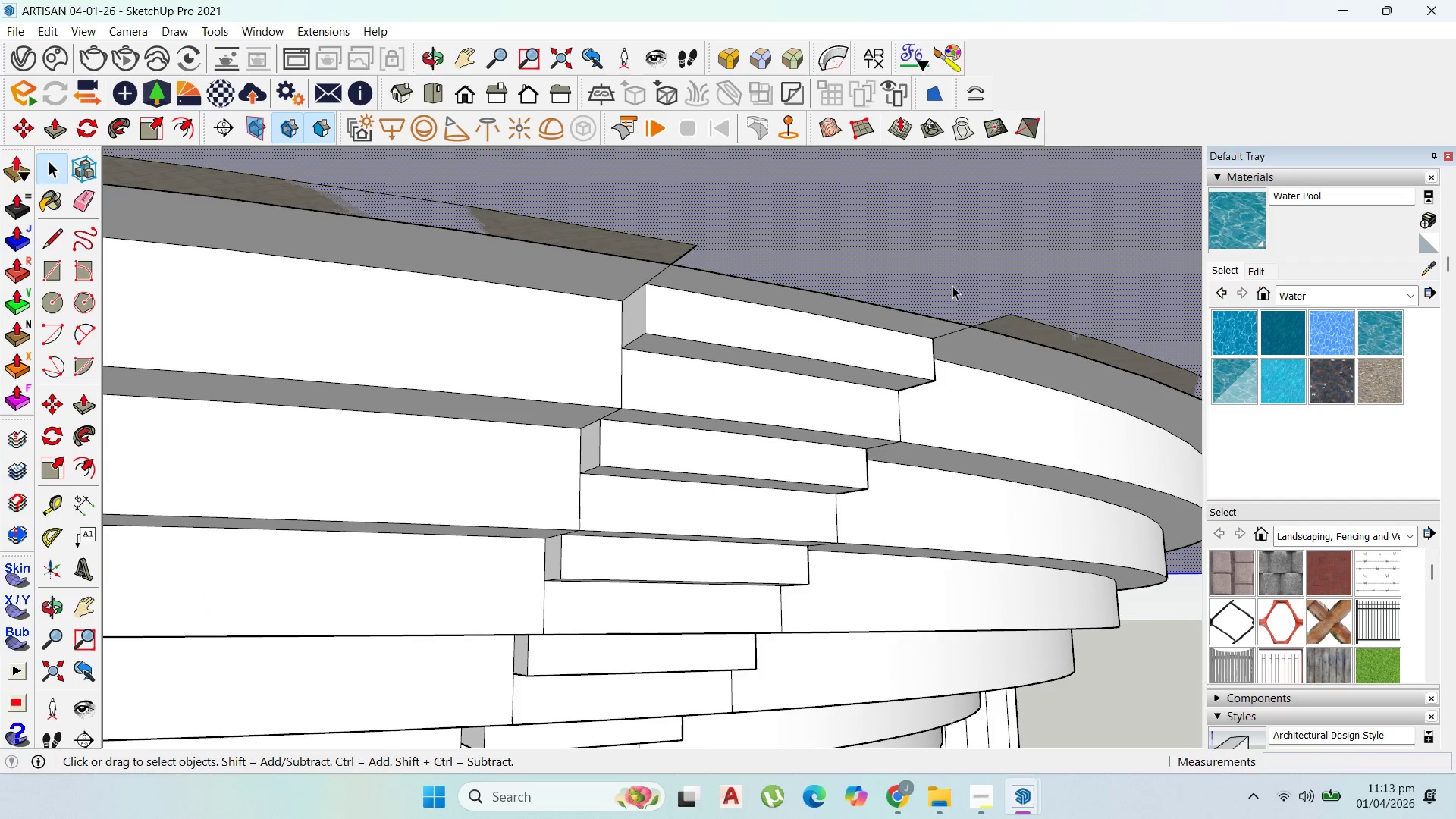 
triple_click([952, 286])
 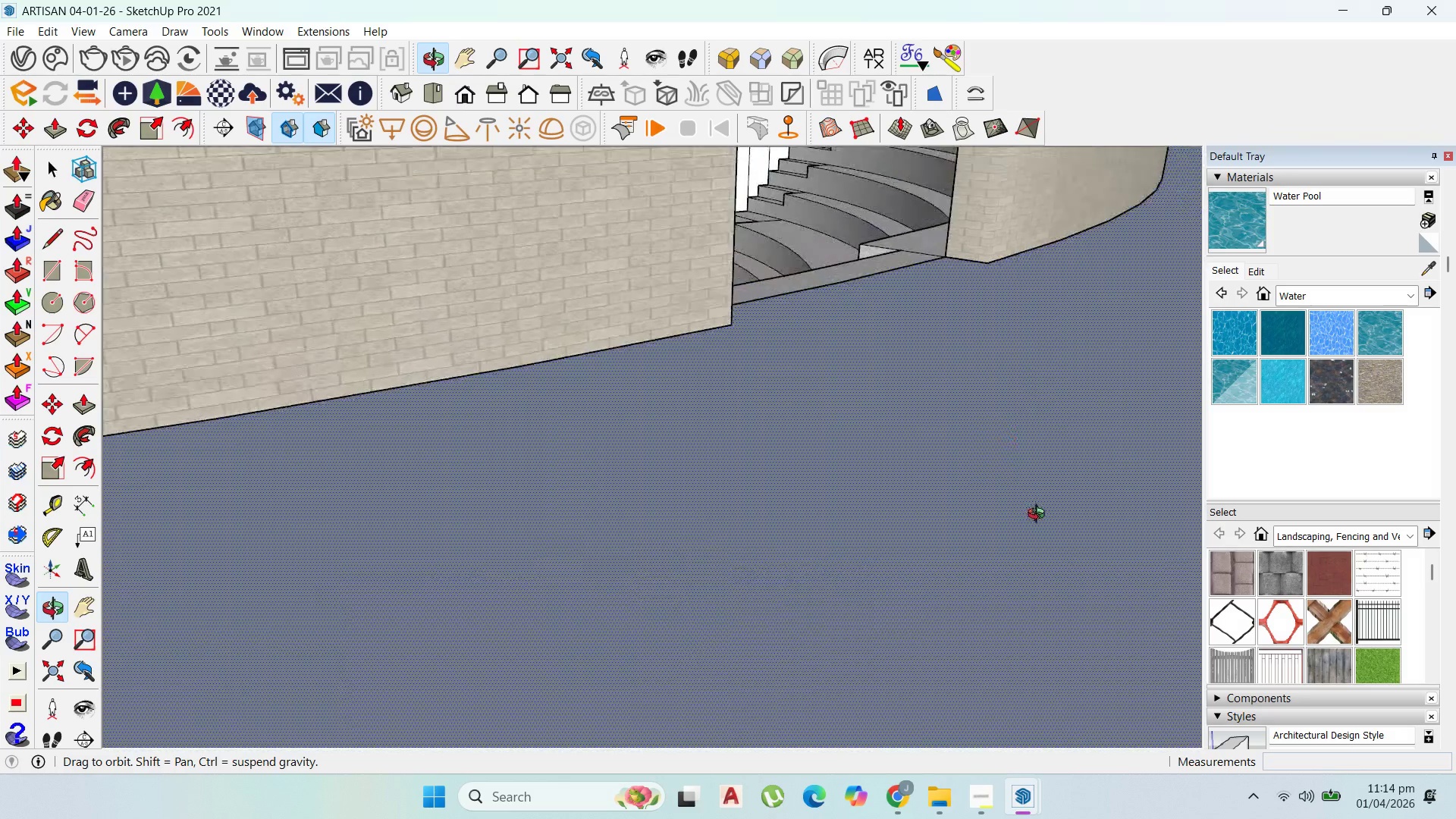 
scroll: coordinate [1012, 500], scroll_direction: down, amount: 7.0
 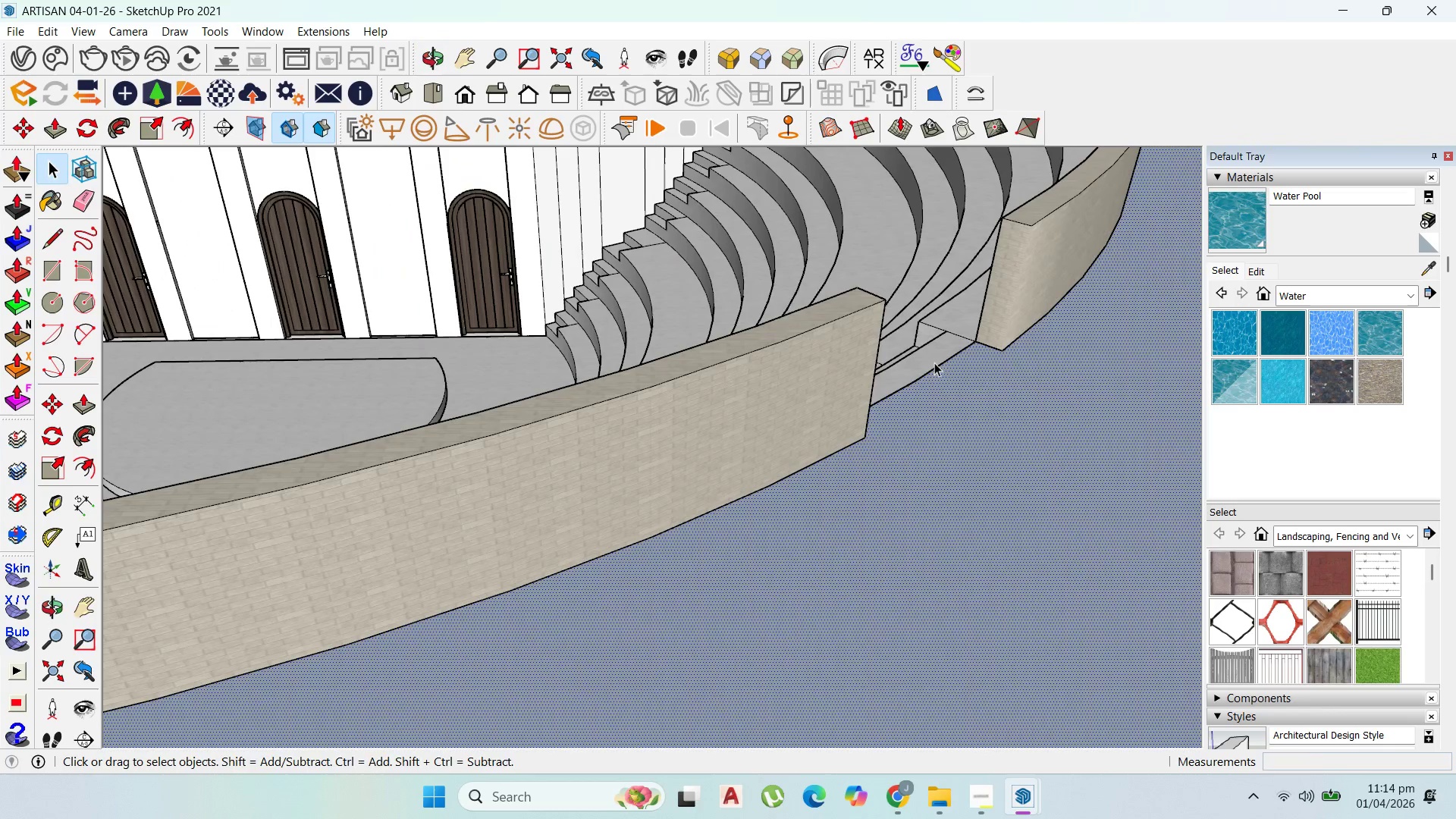 
left_click([936, 365])
 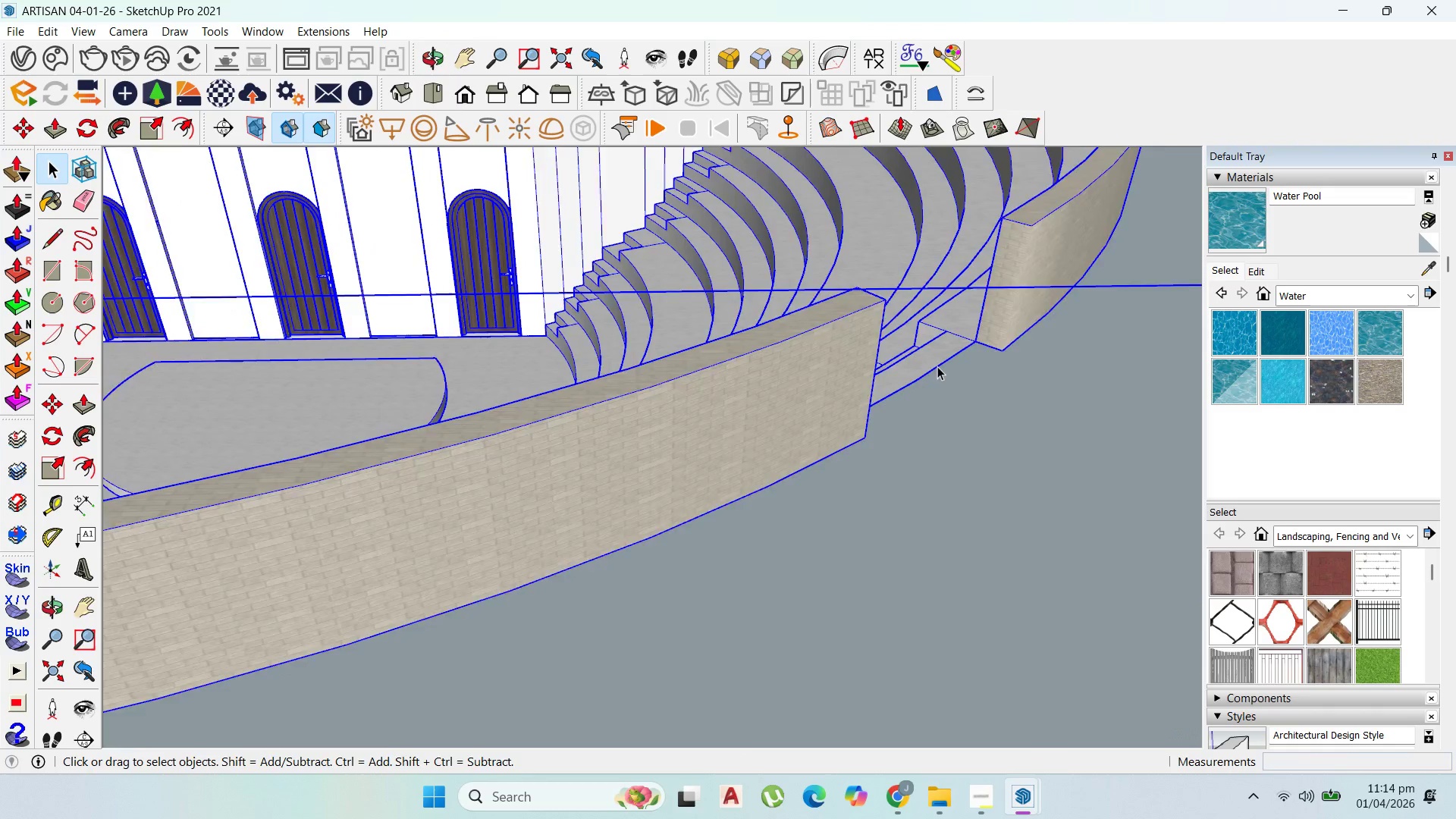 
key(Escape)
 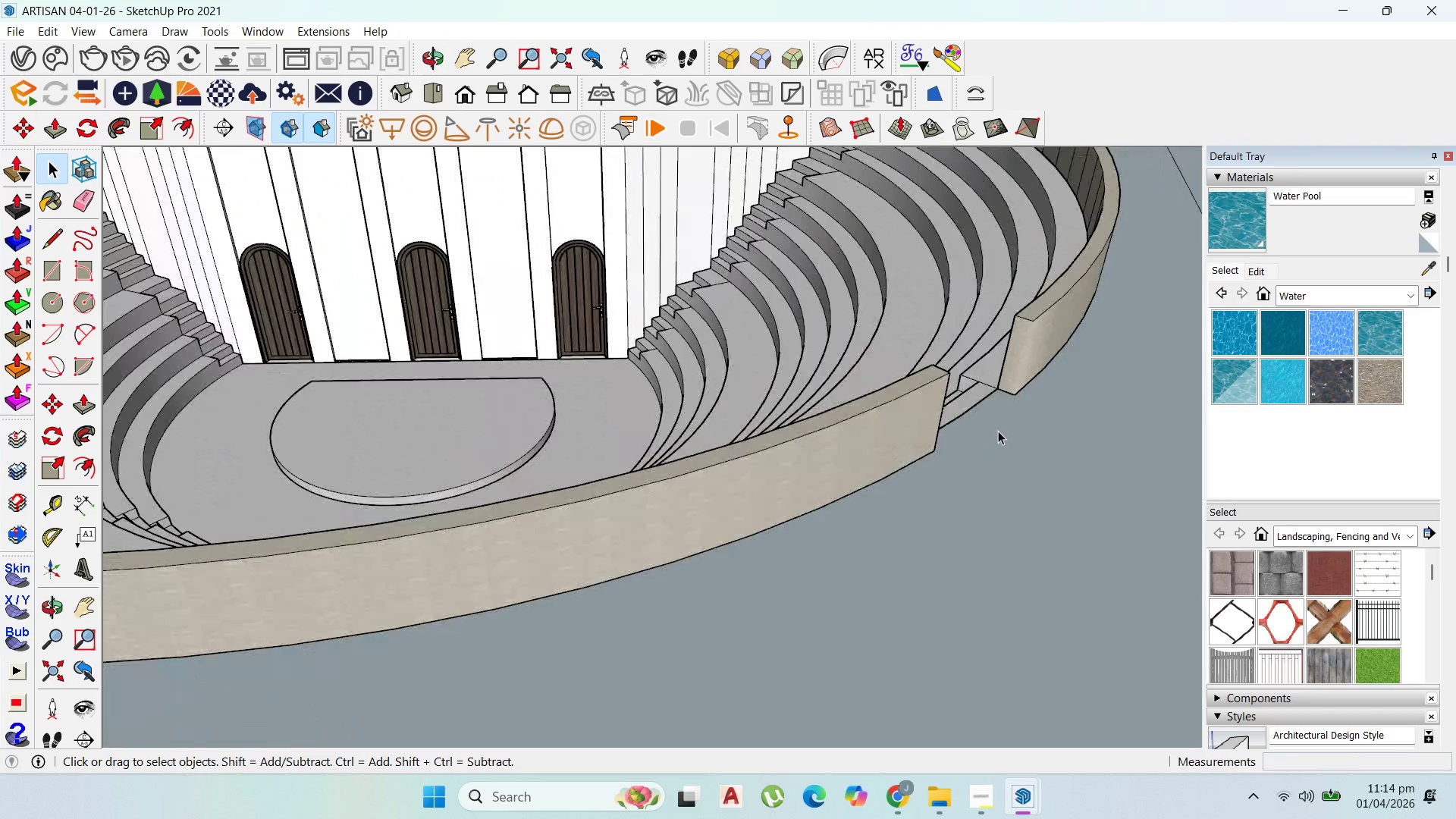 
key(Escape)
 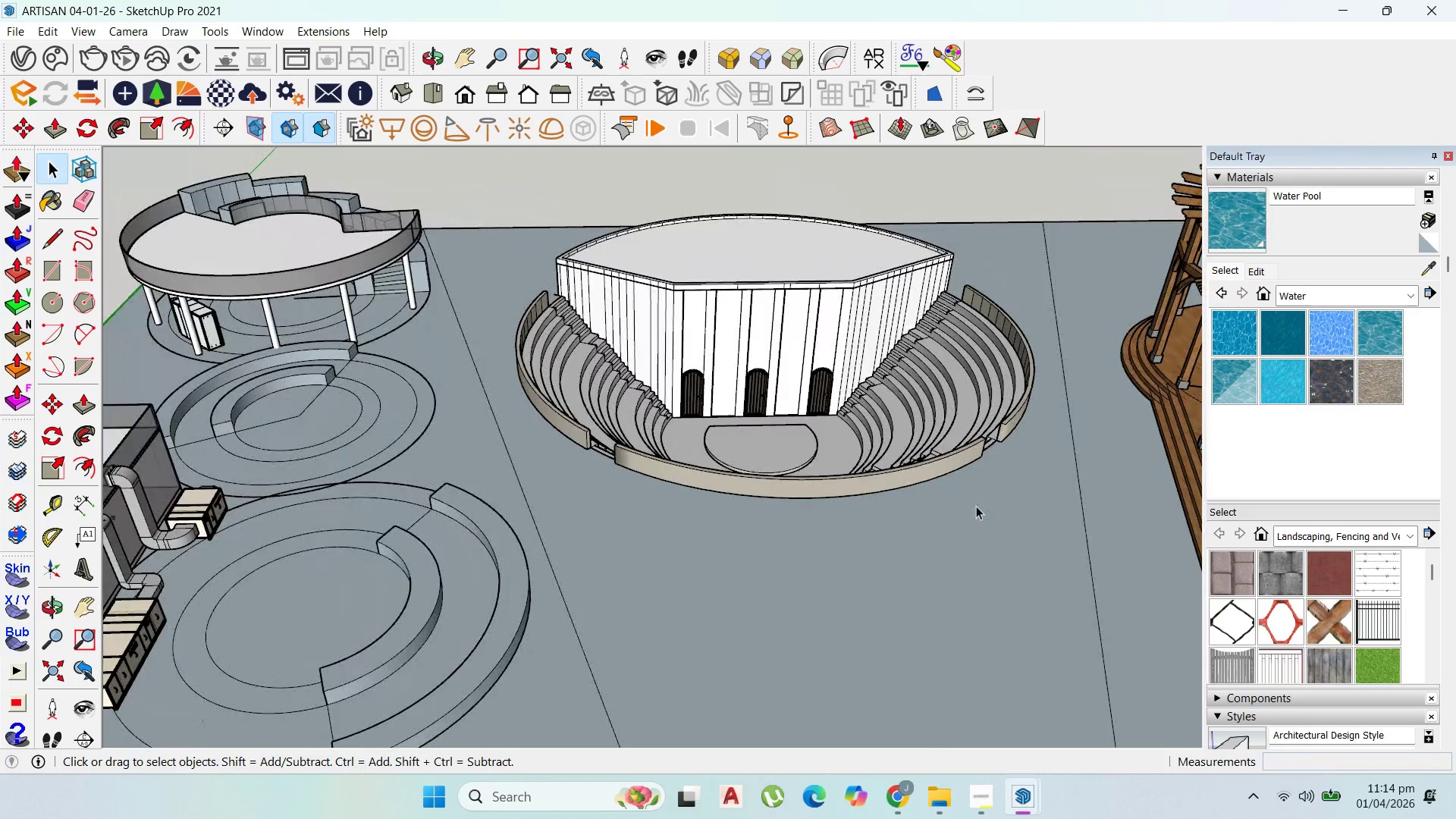 
double_click([970, 509])
 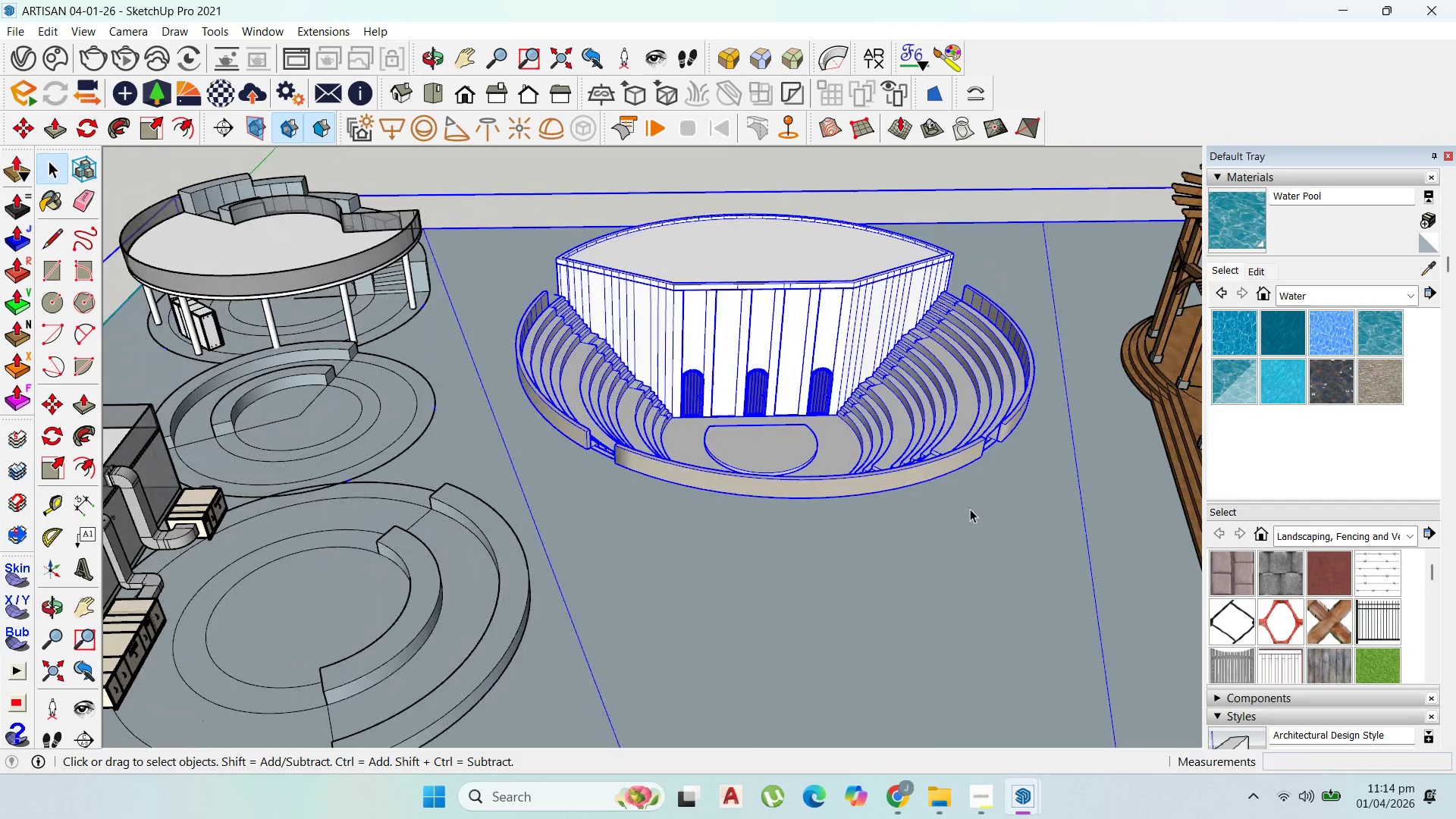 
scroll: coordinate [993, 484], scroll_direction: down, amount: 23.0
 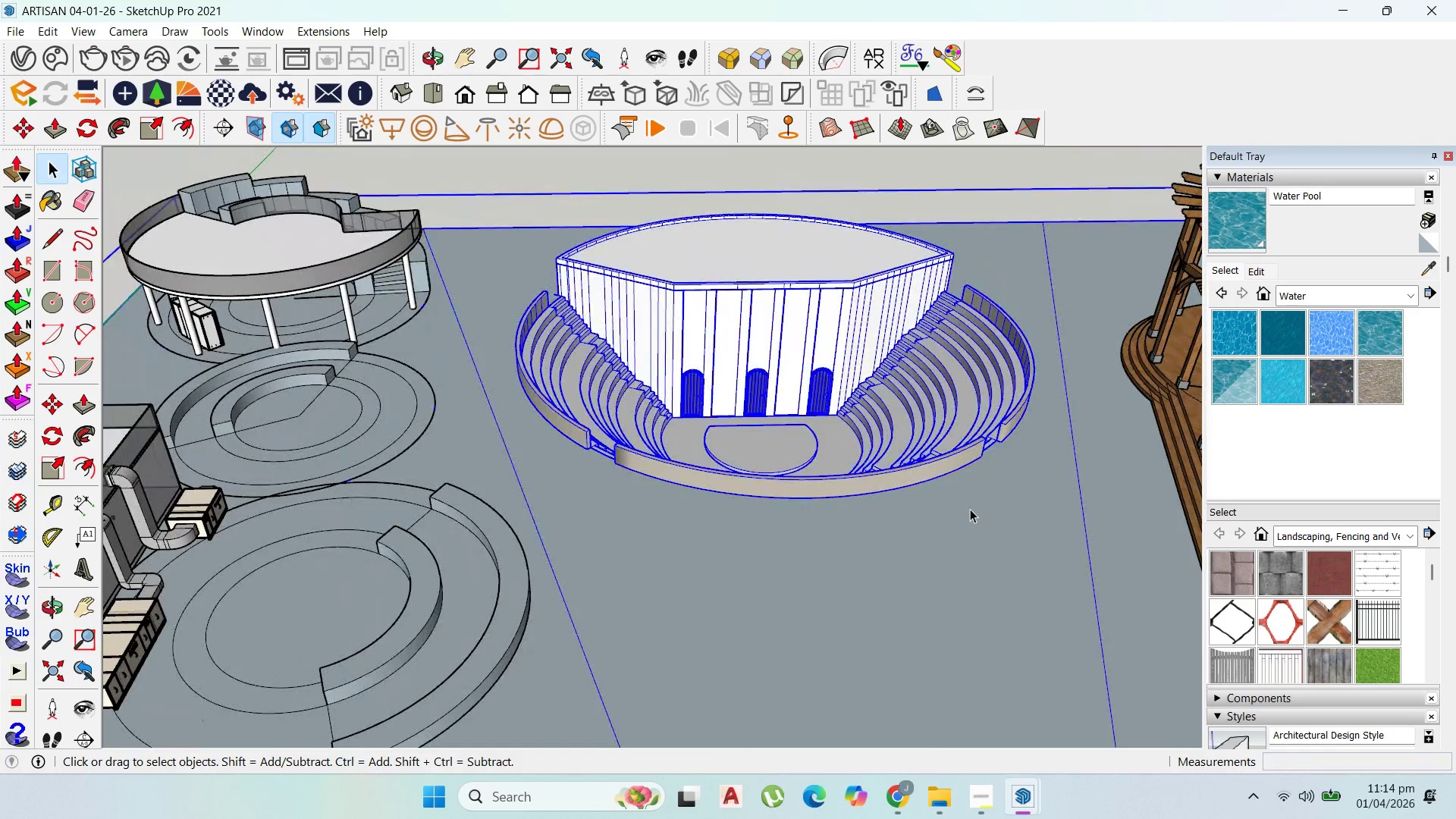 
triple_click([970, 509])
 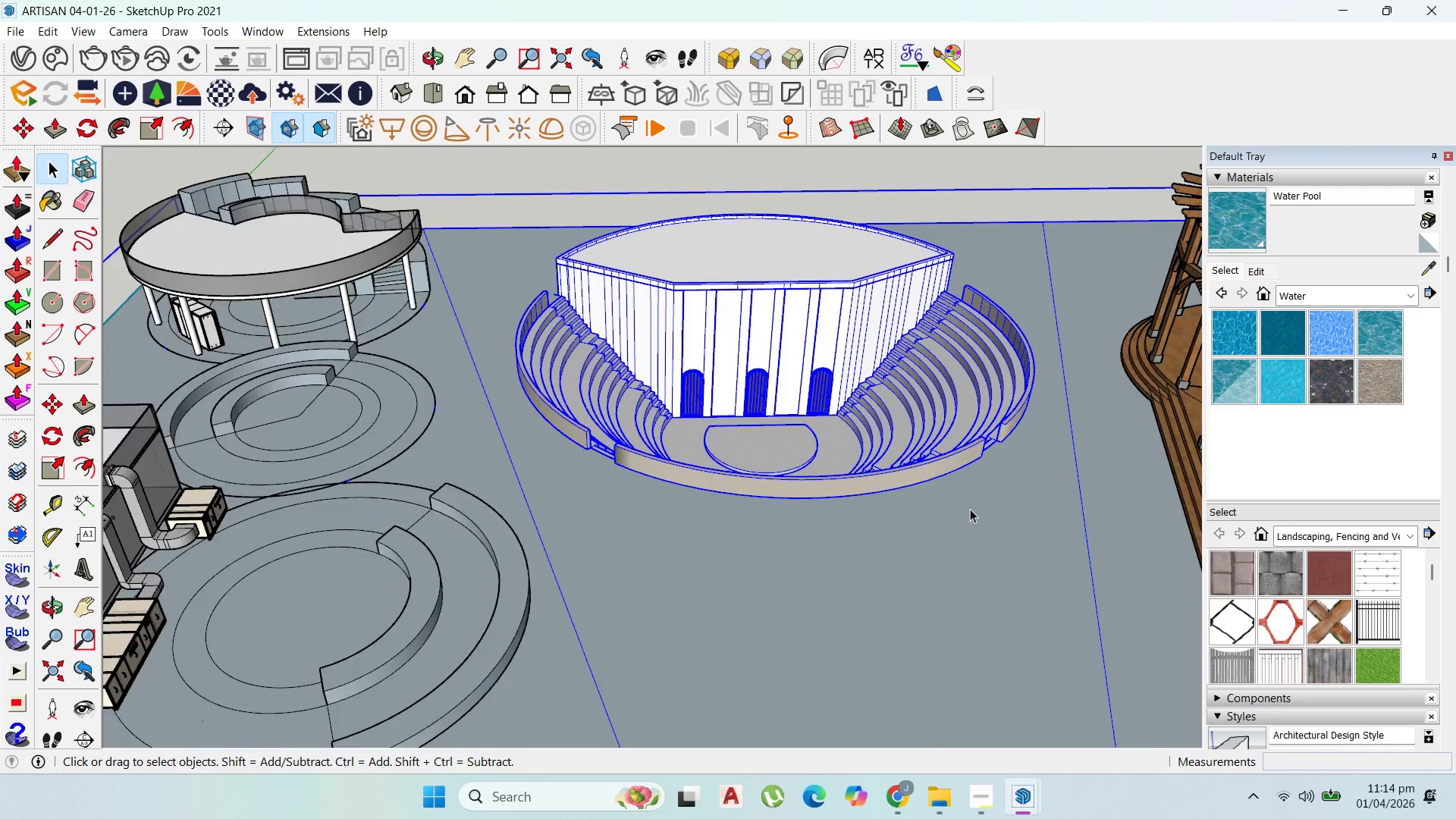 
triple_click([970, 509])
 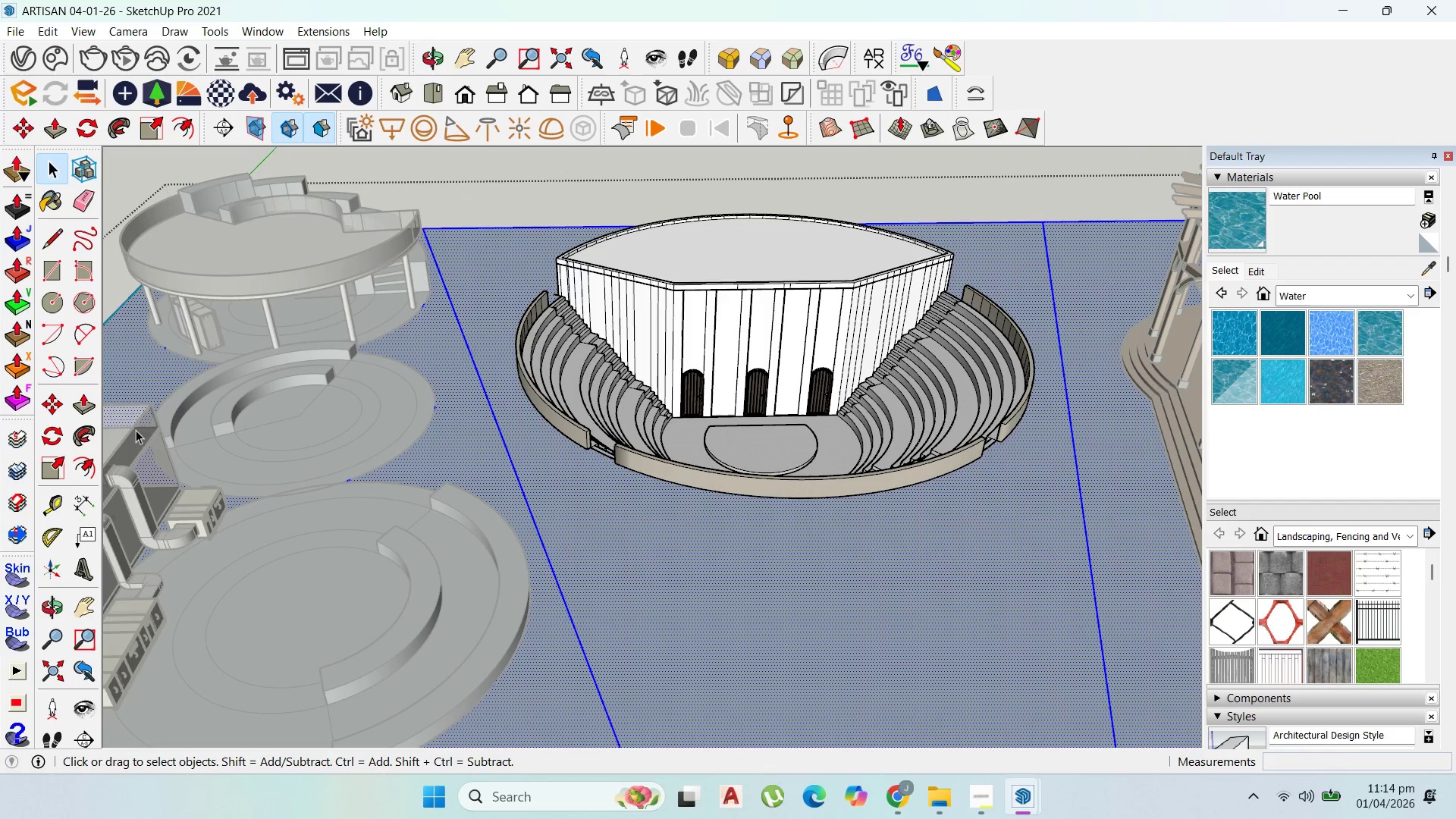 
mouse_move([61, 292])
 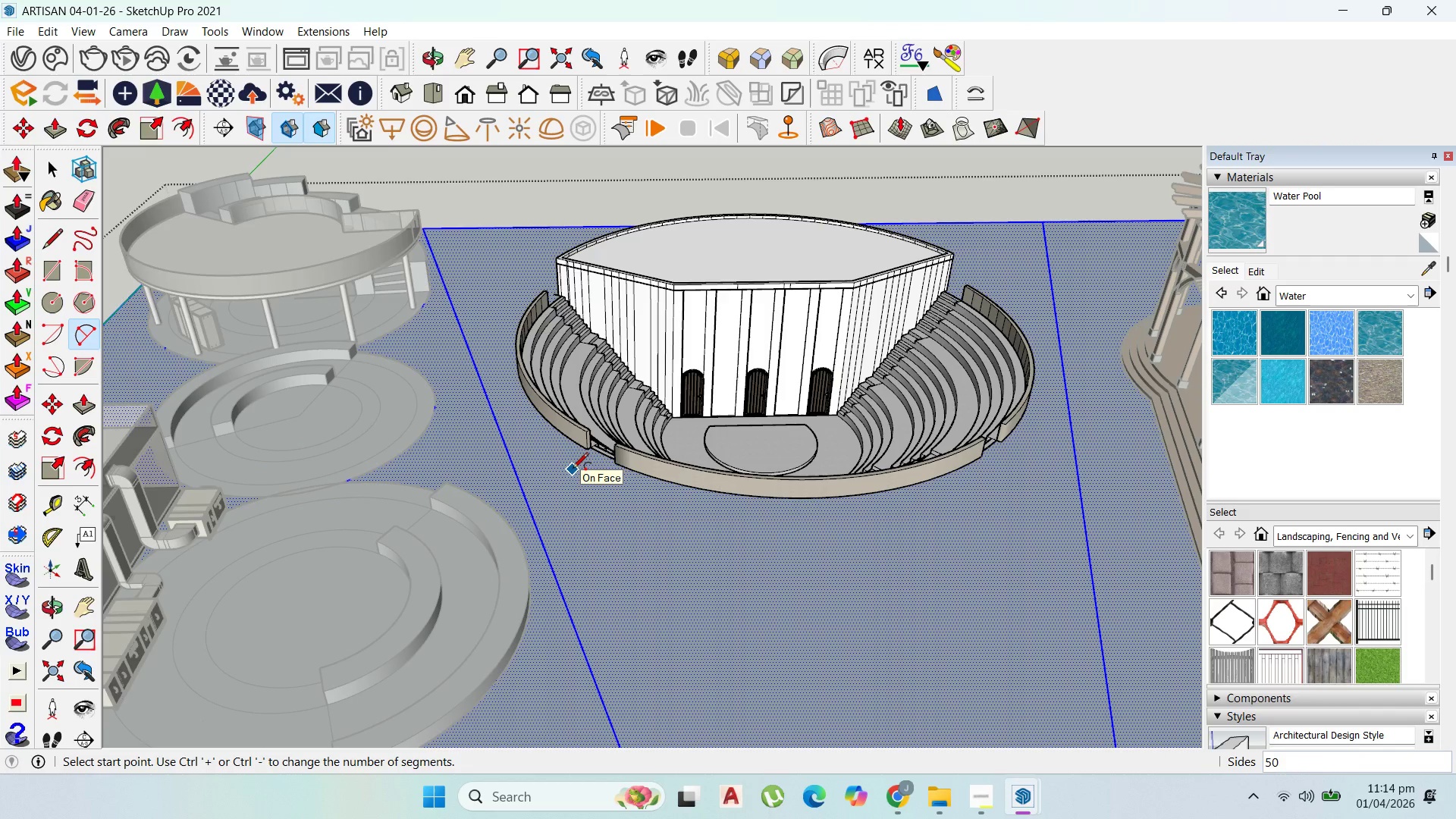 
scroll: coordinate [598, 503], scroll_direction: down, amount: 3.0
 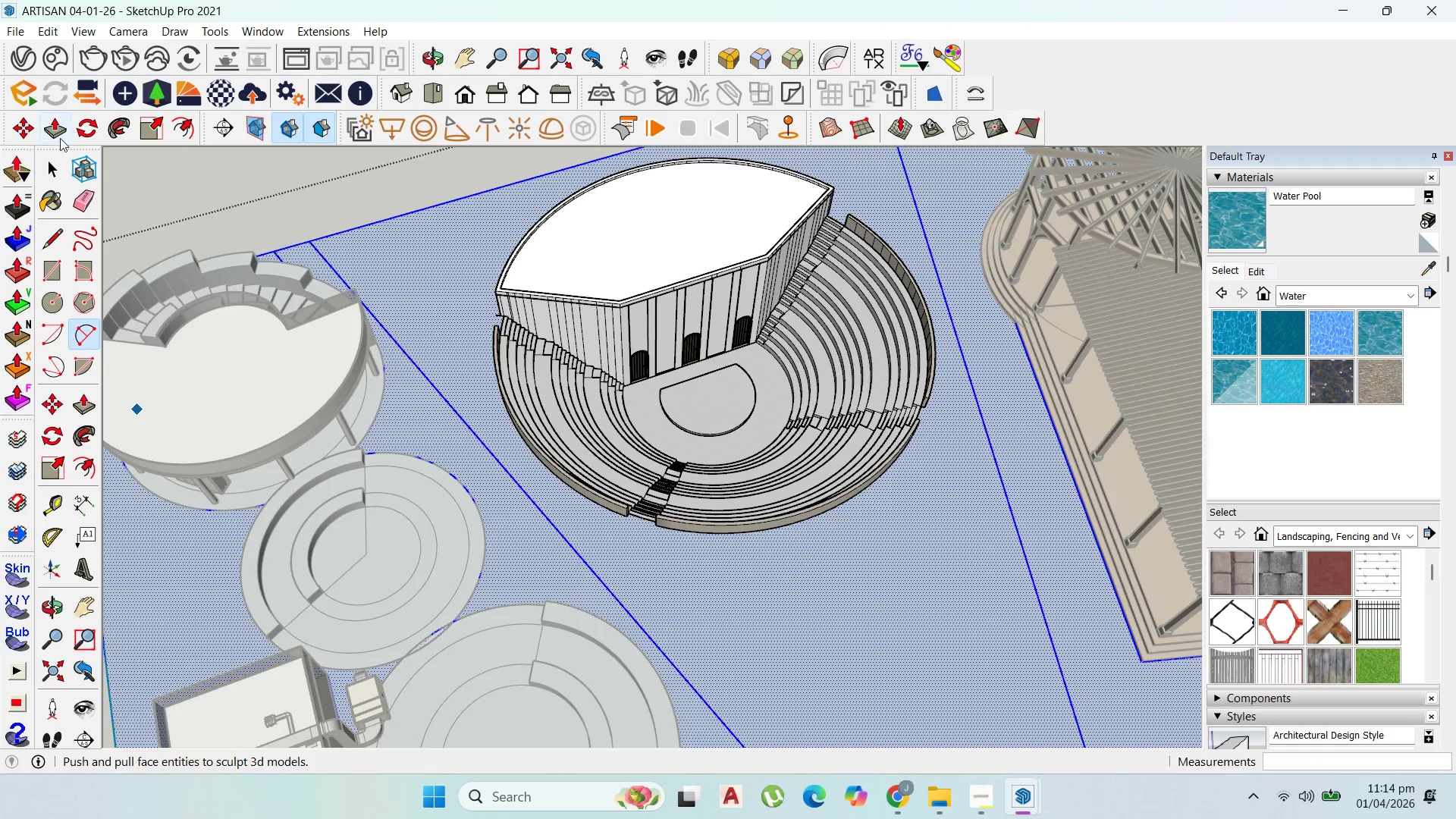 
left_click([48, 173])
 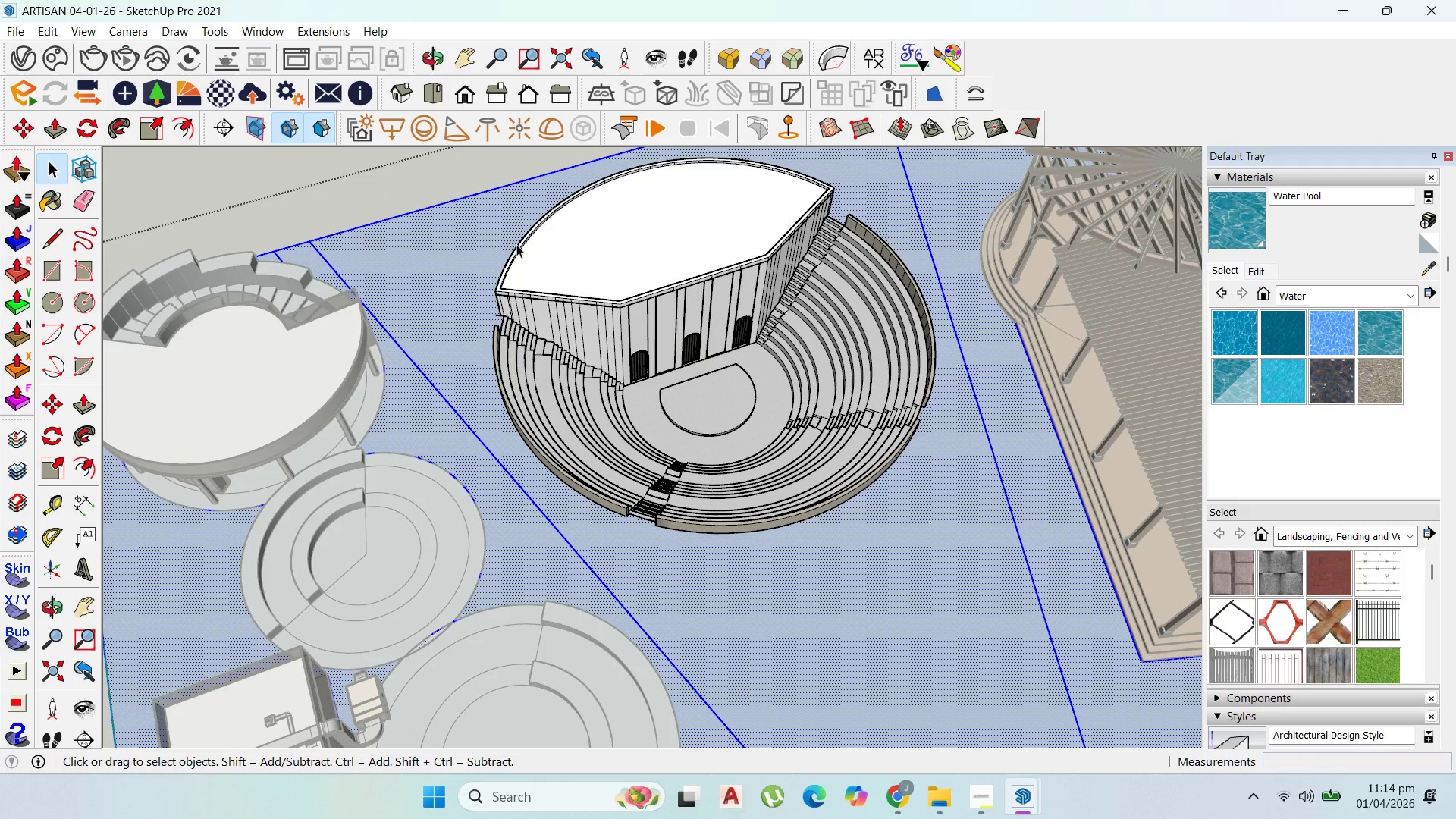 
left_click([766, 482])
 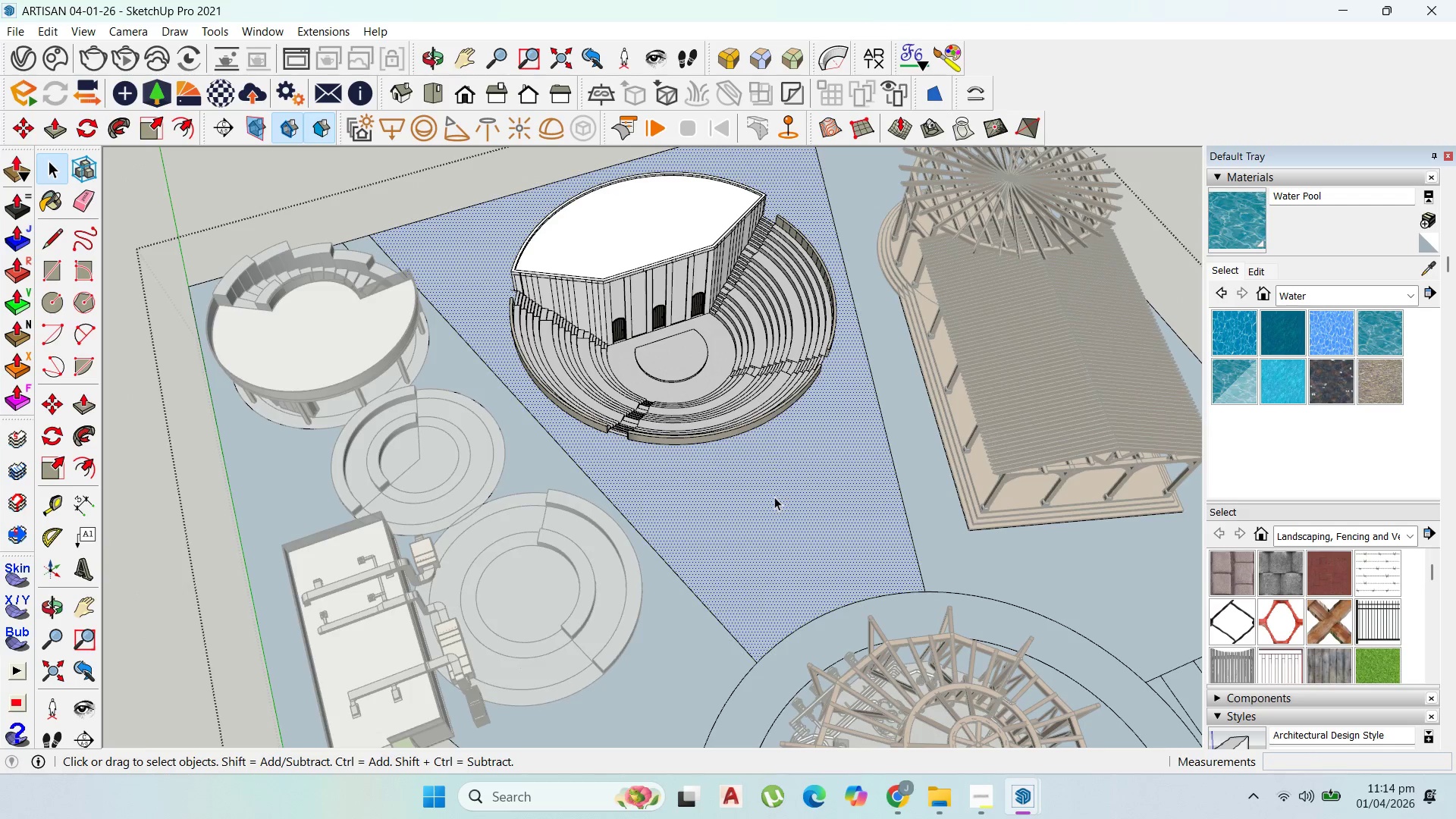 
scroll: coordinate [629, 261], scroll_direction: down, amount: 8.0
 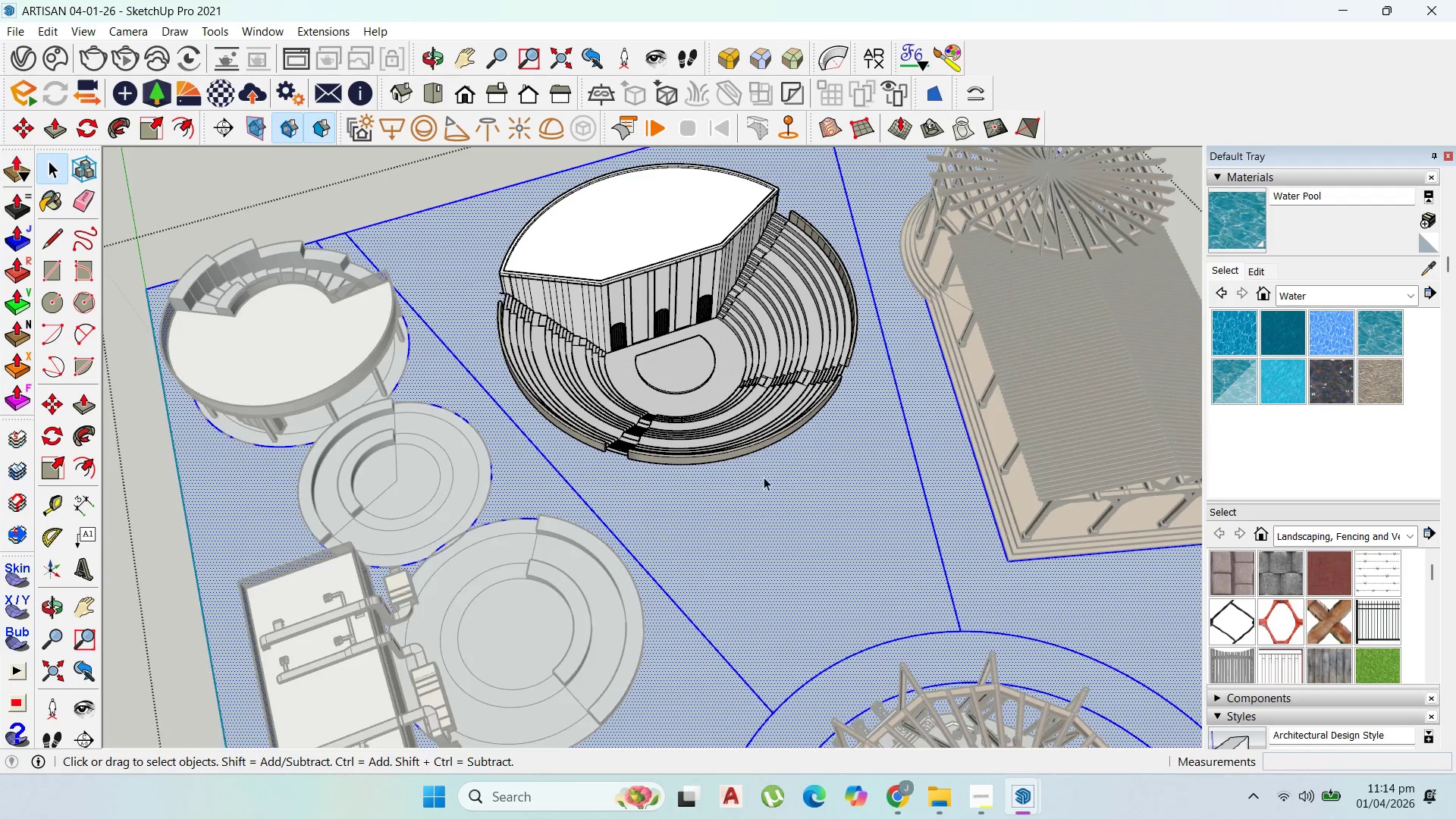 
scroll: coordinate [775, 497], scroll_direction: none, amount: 0.0
 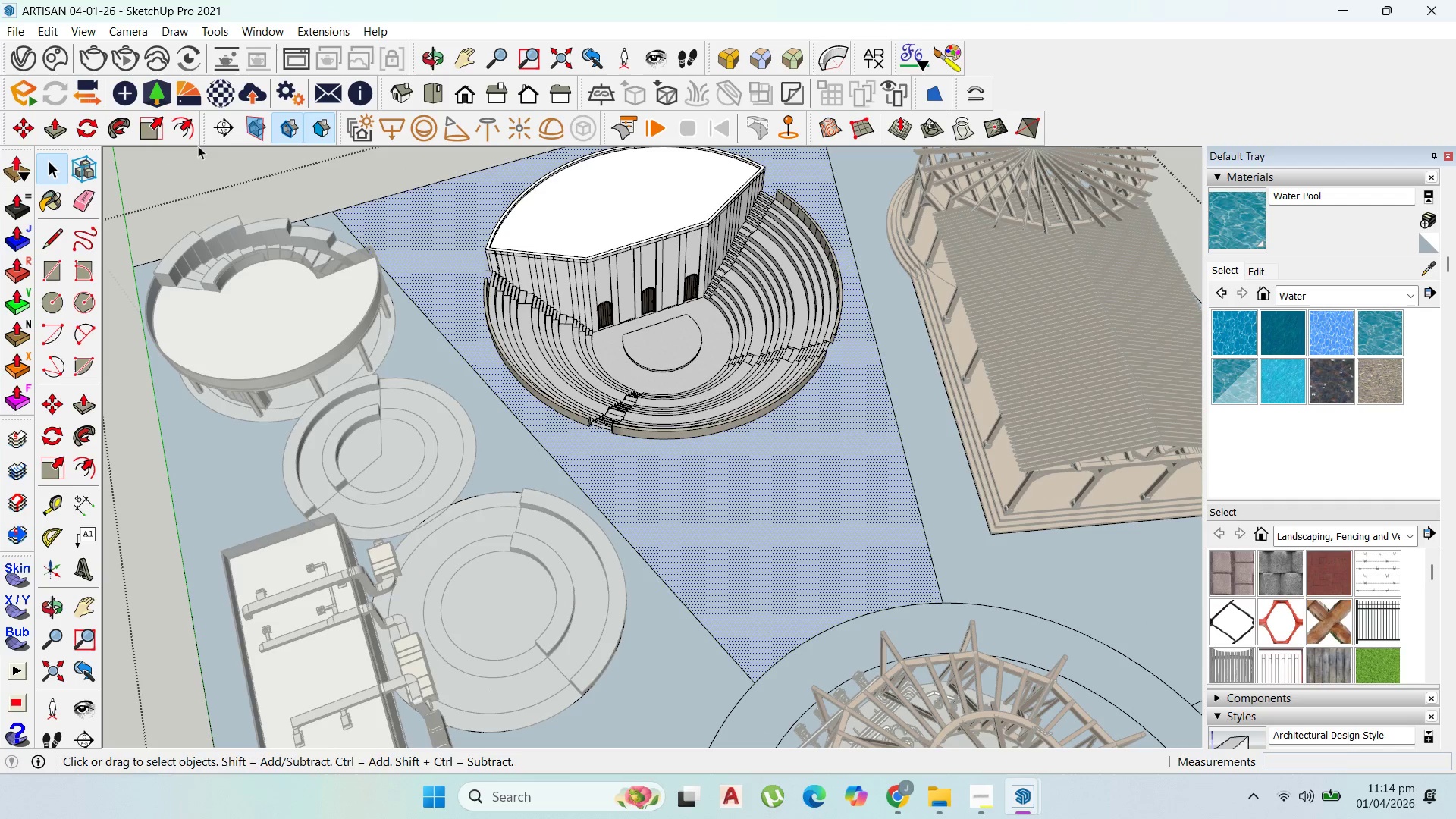 
left_click_drag(start_coordinate=[184, 129], to_coordinate=[191, 129])
 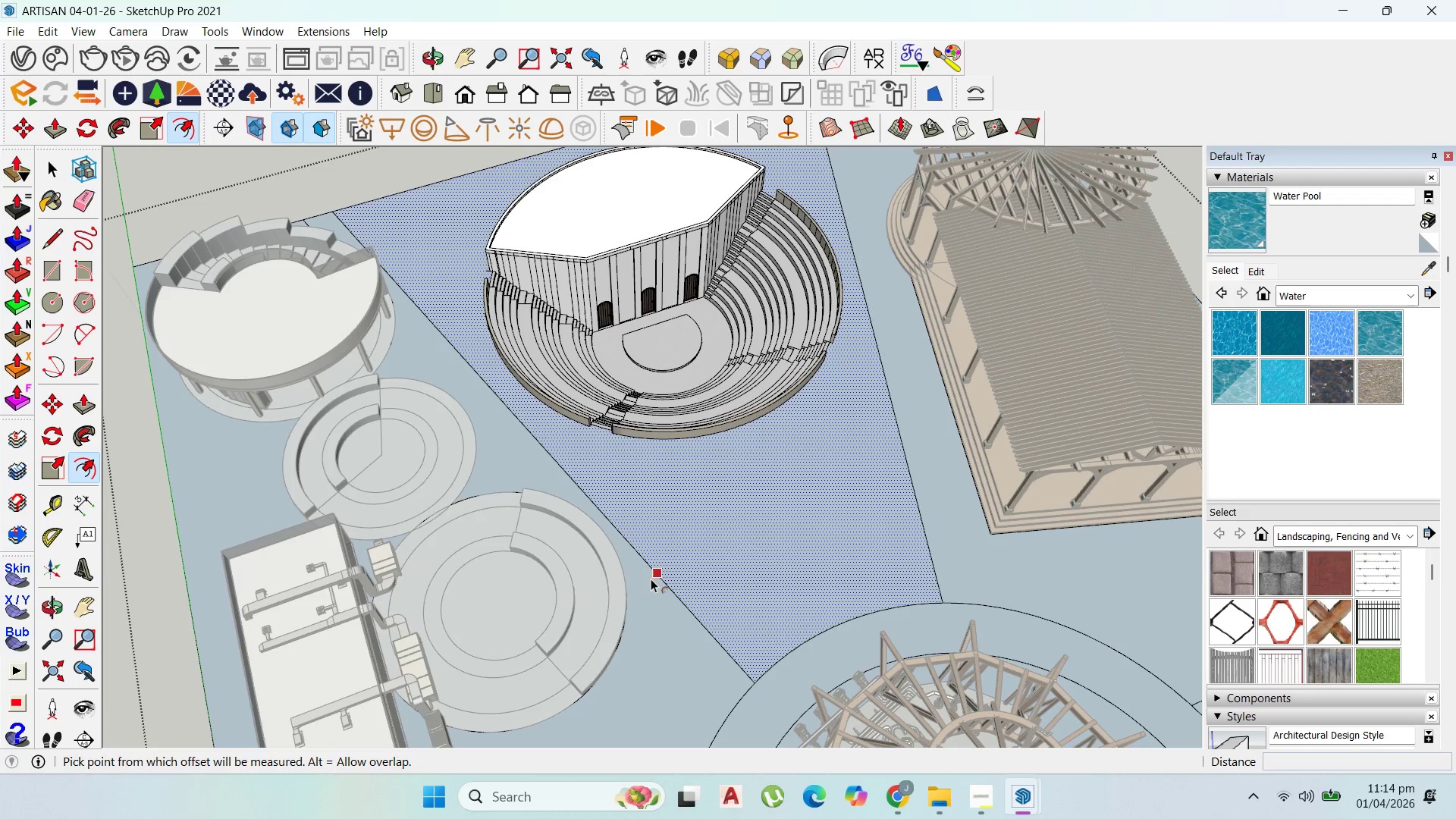 
left_click_drag(start_coordinate=[656, 579], to_coordinate=[717, 549])
 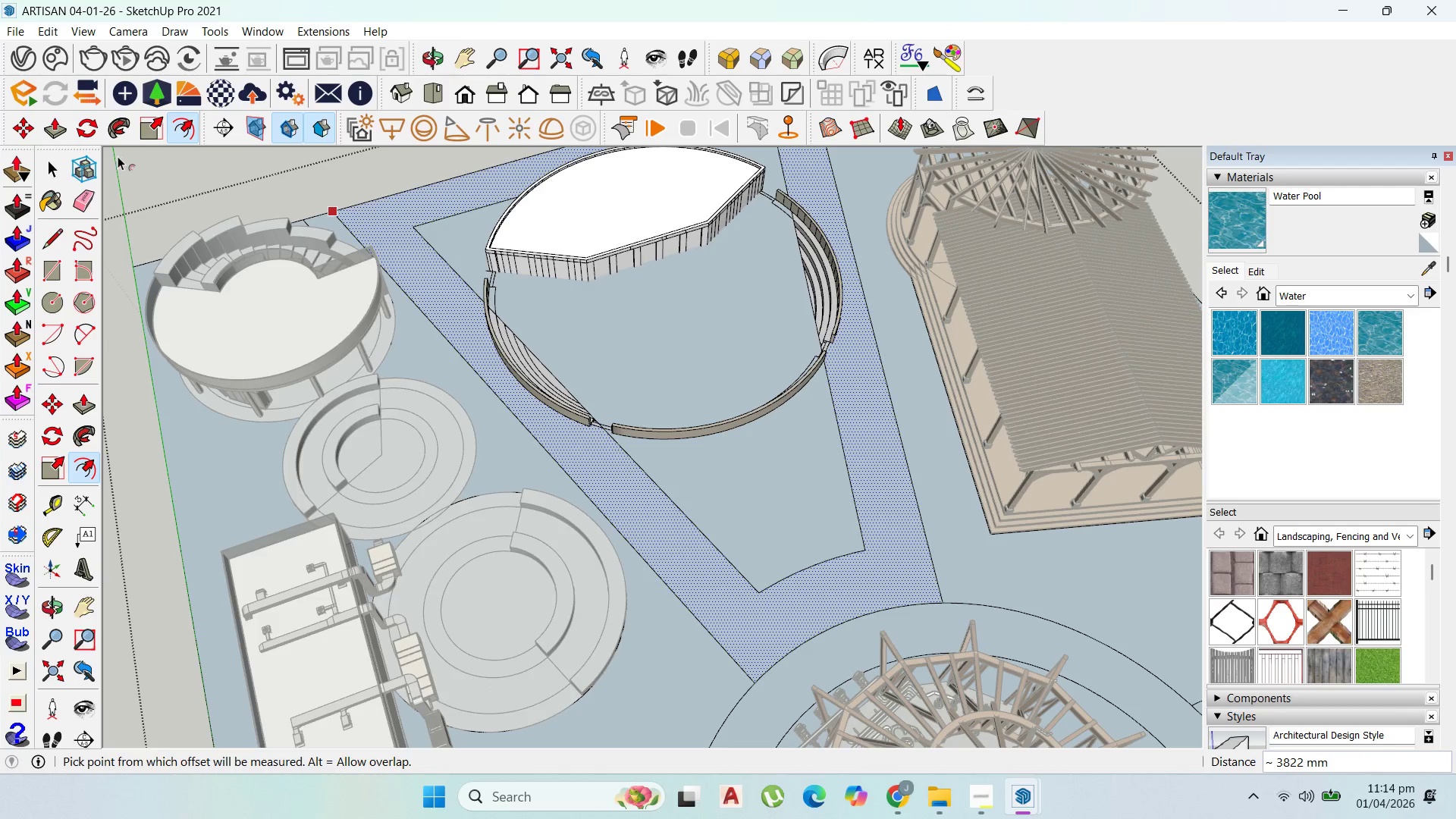 
left_click_drag(start_coordinate=[57, 163], to_coordinate=[59, 168])
 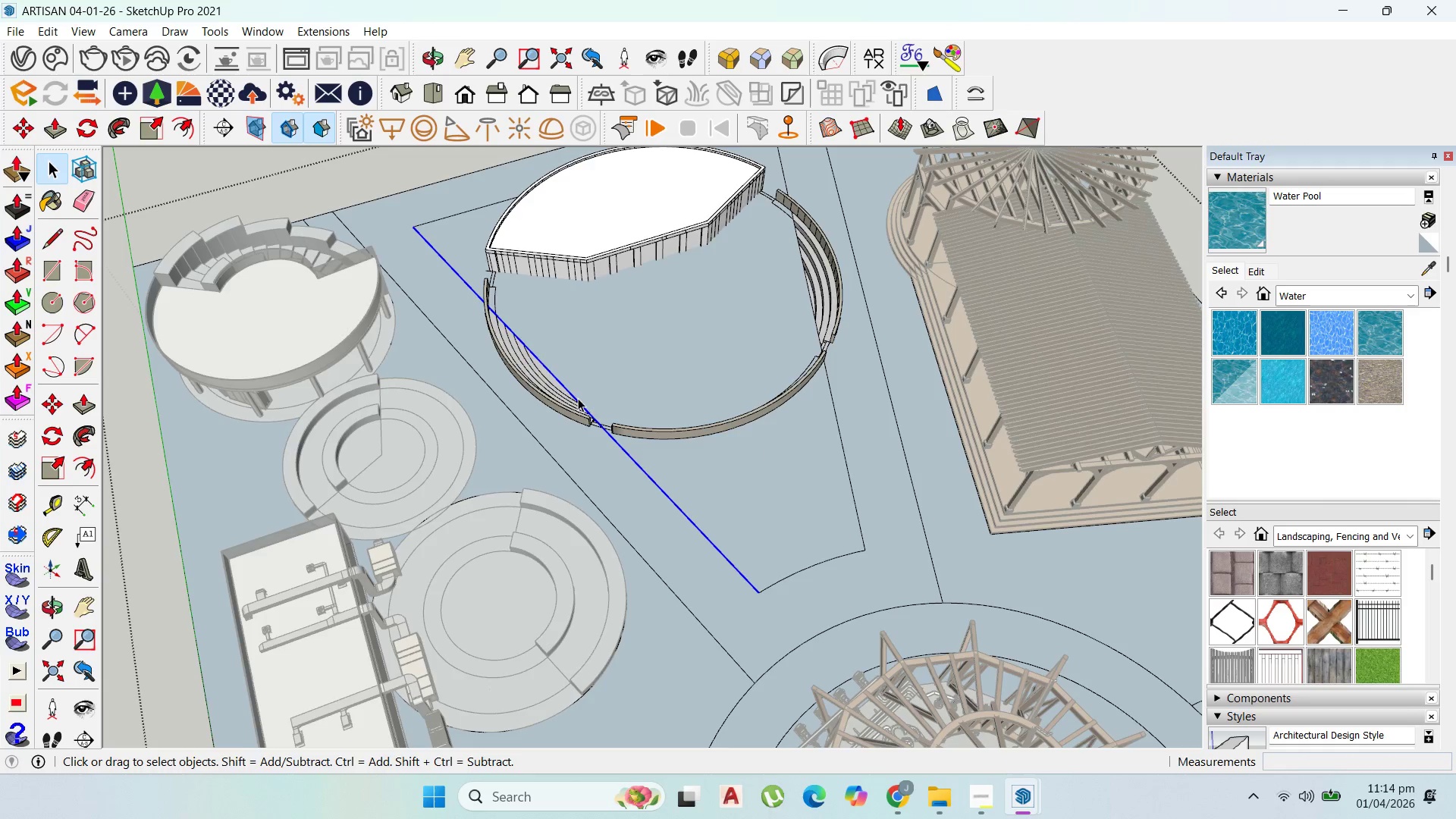 
scroll: coordinate [748, 542], scroll_direction: up, amount: 18.0
 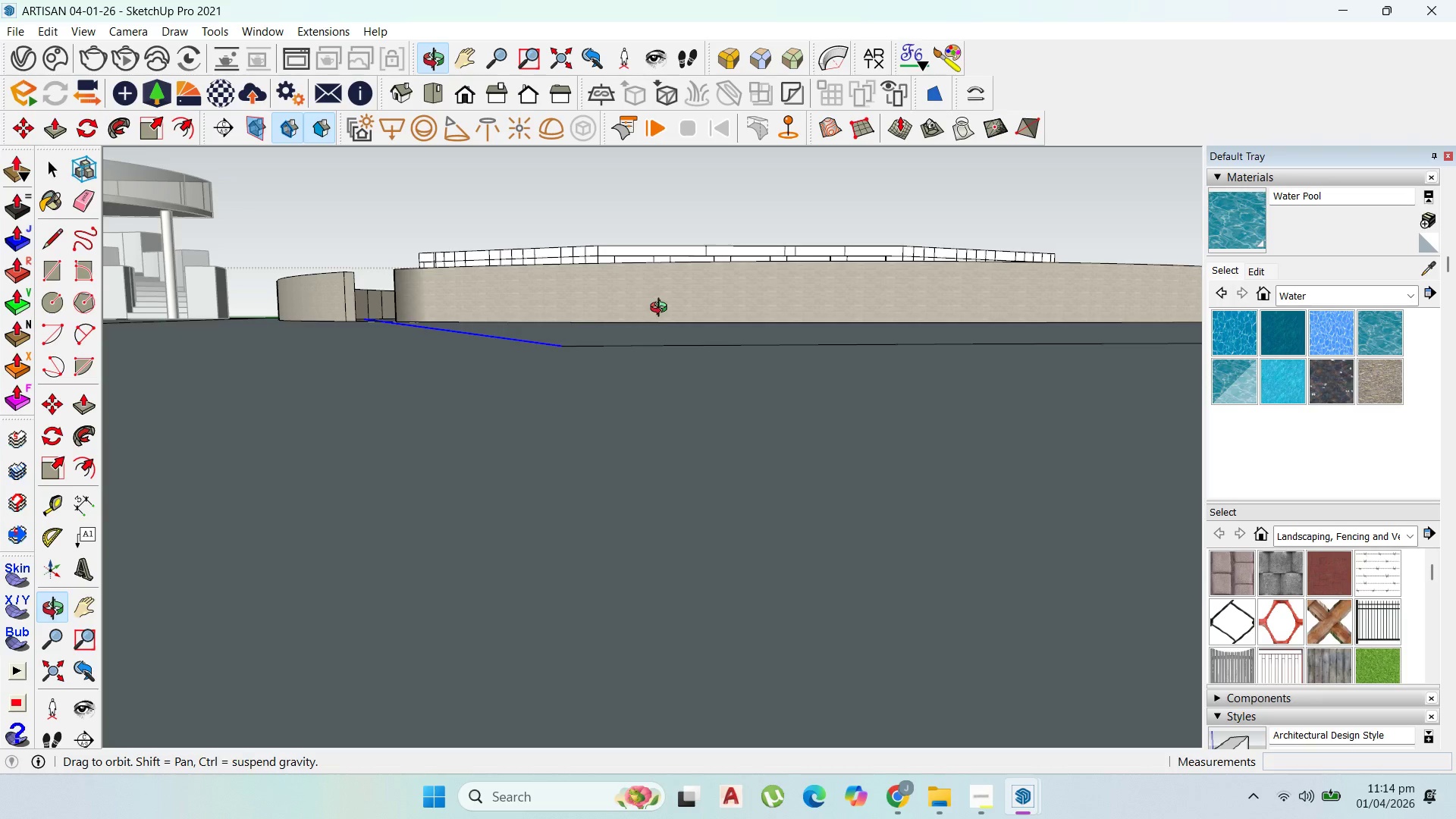 
left_click([708, 416])
 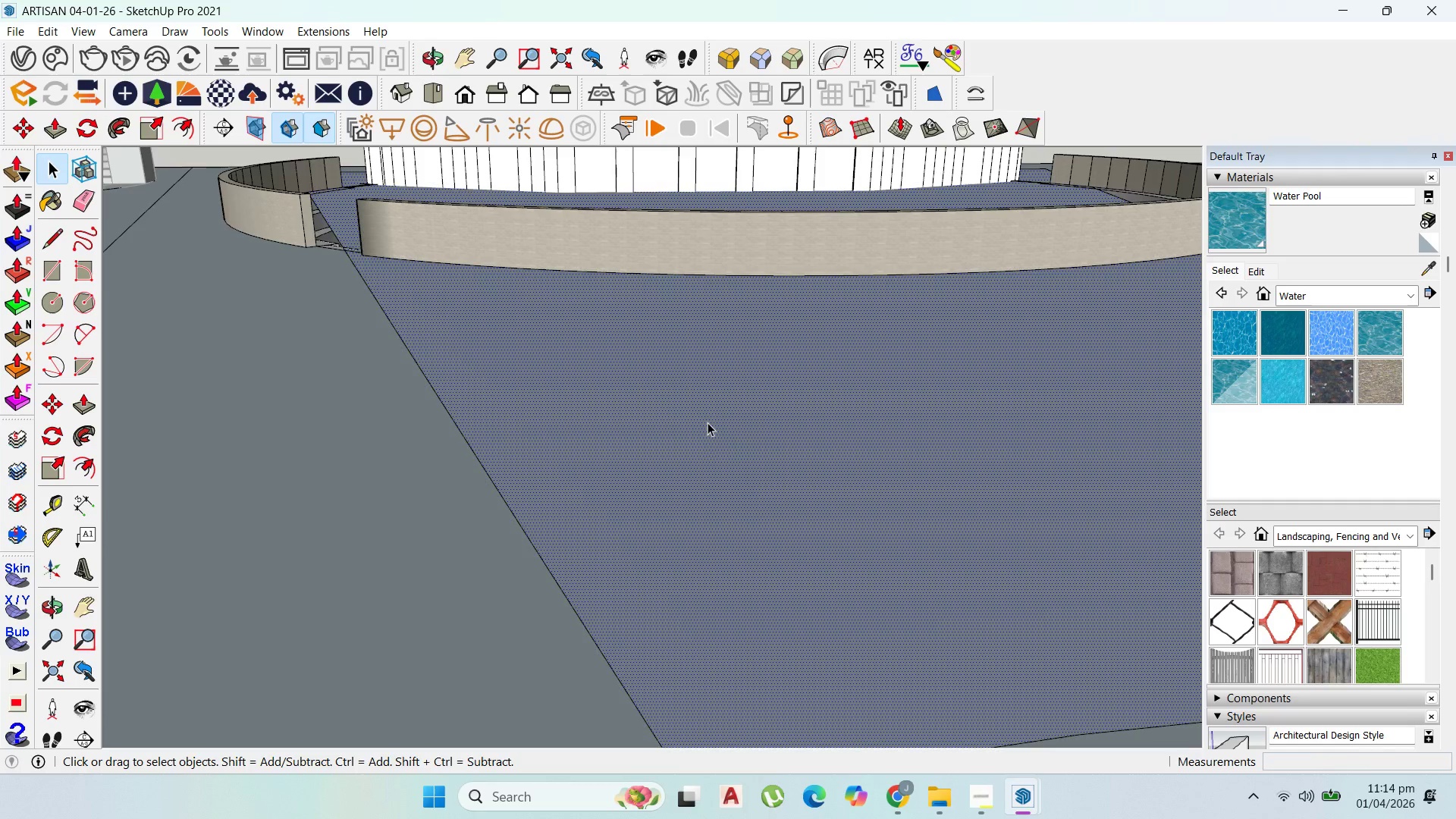 
scroll: coordinate [712, 479], scroll_direction: down, amount: 9.0
 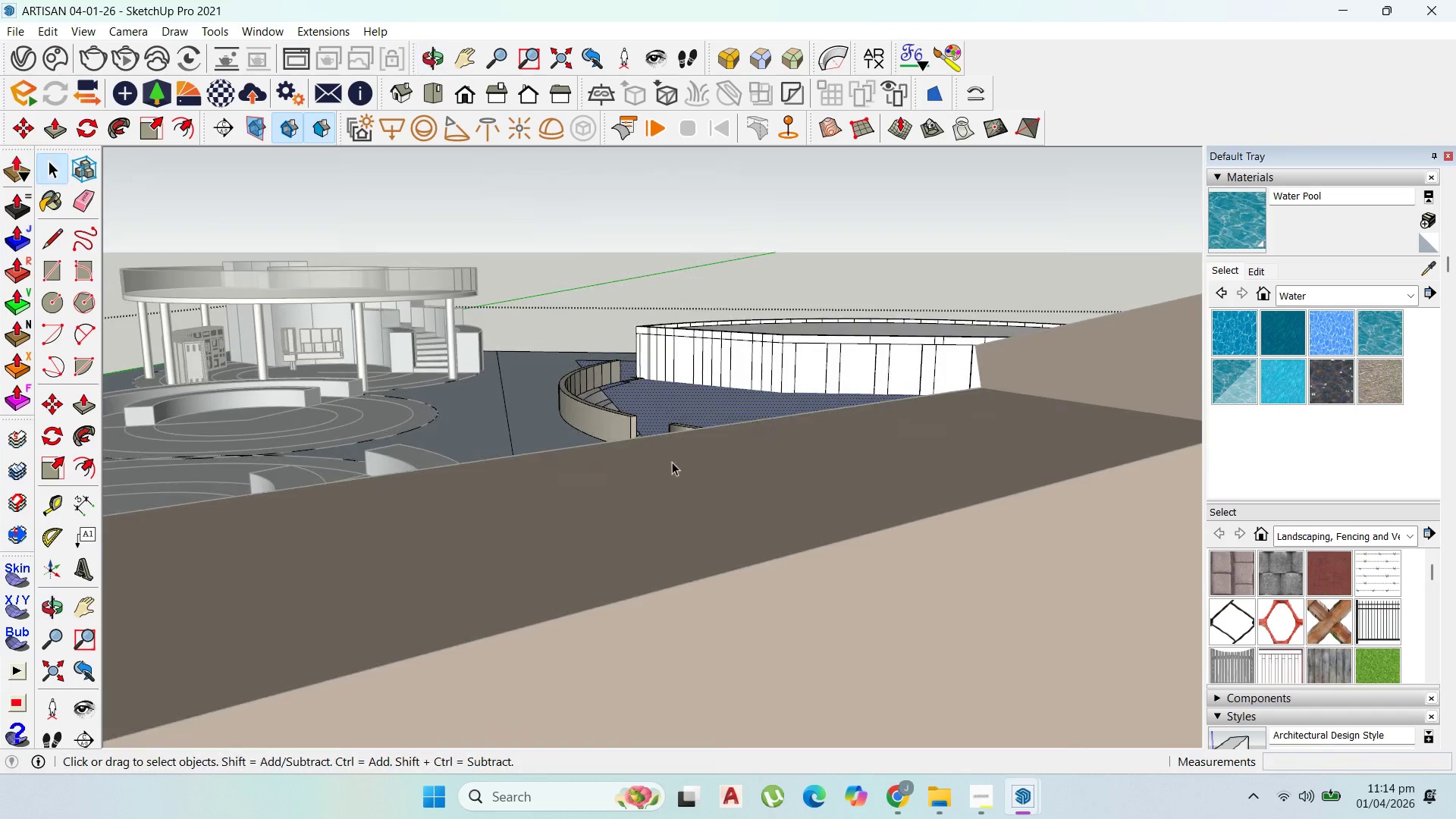 
scroll: coordinate [588, 341], scroll_direction: up, amount: 3.0
 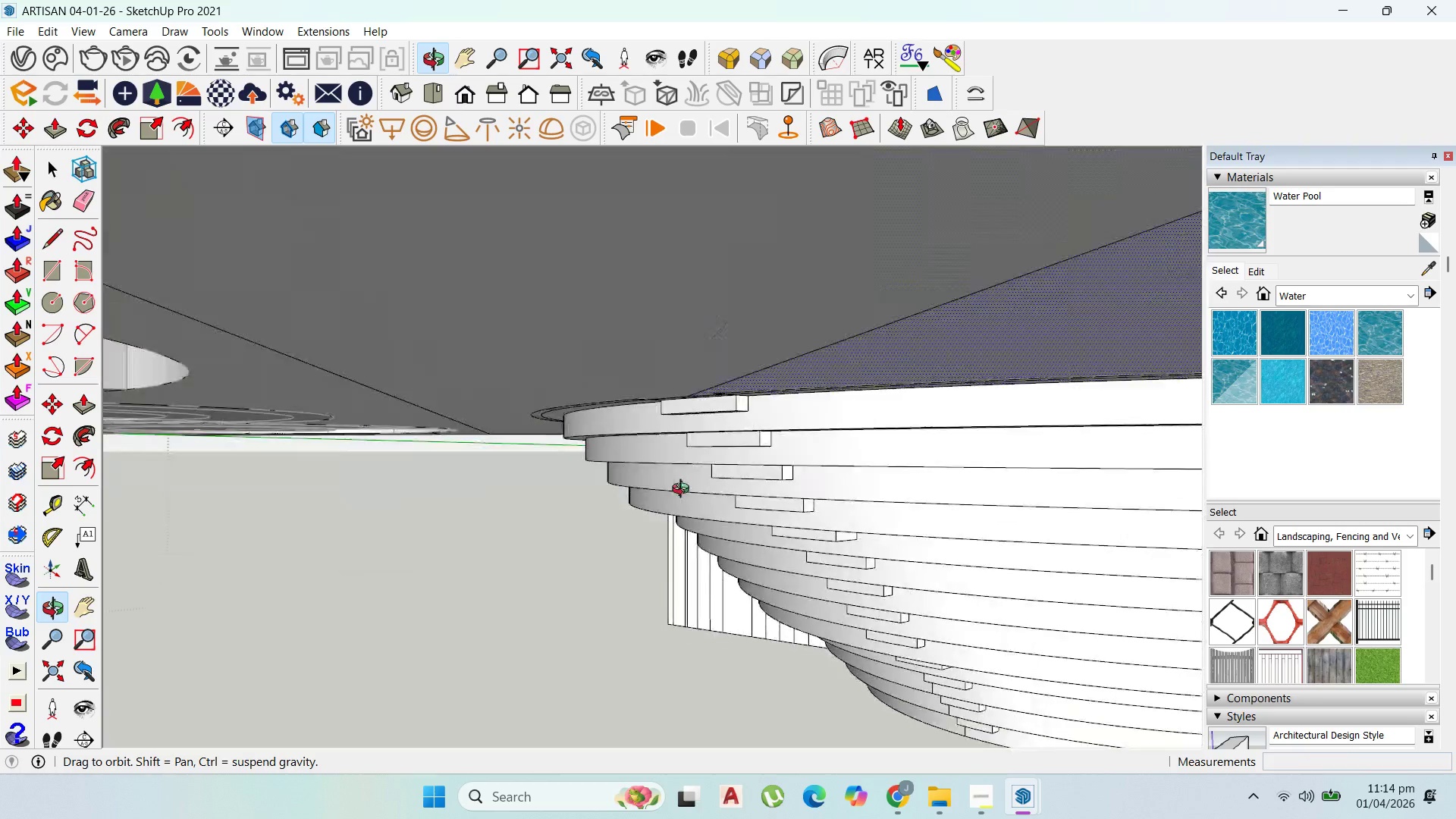 
left_click([585, 321])
 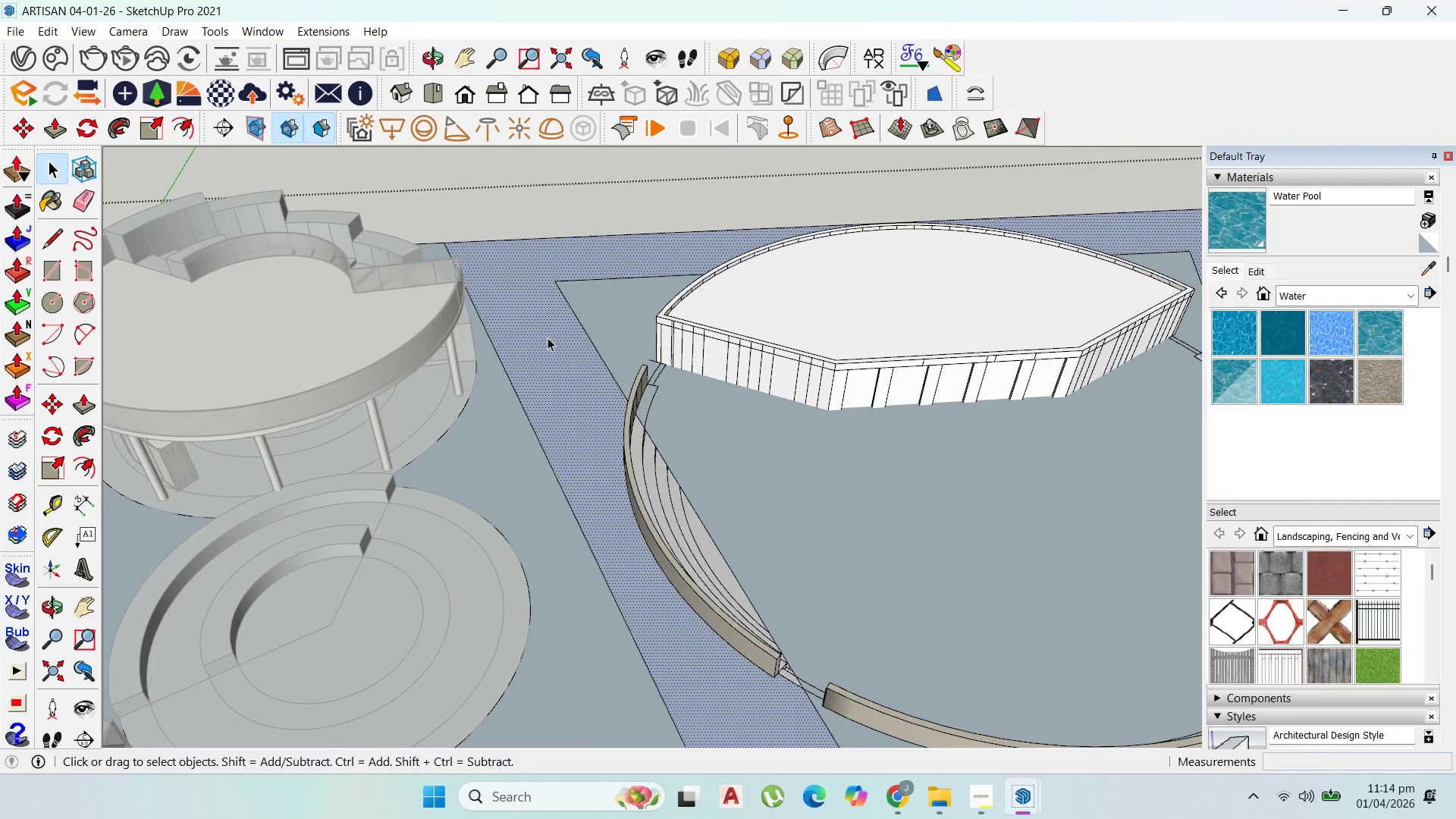 
scroll: coordinate [698, 527], scroll_direction: down, amount: 9.0
 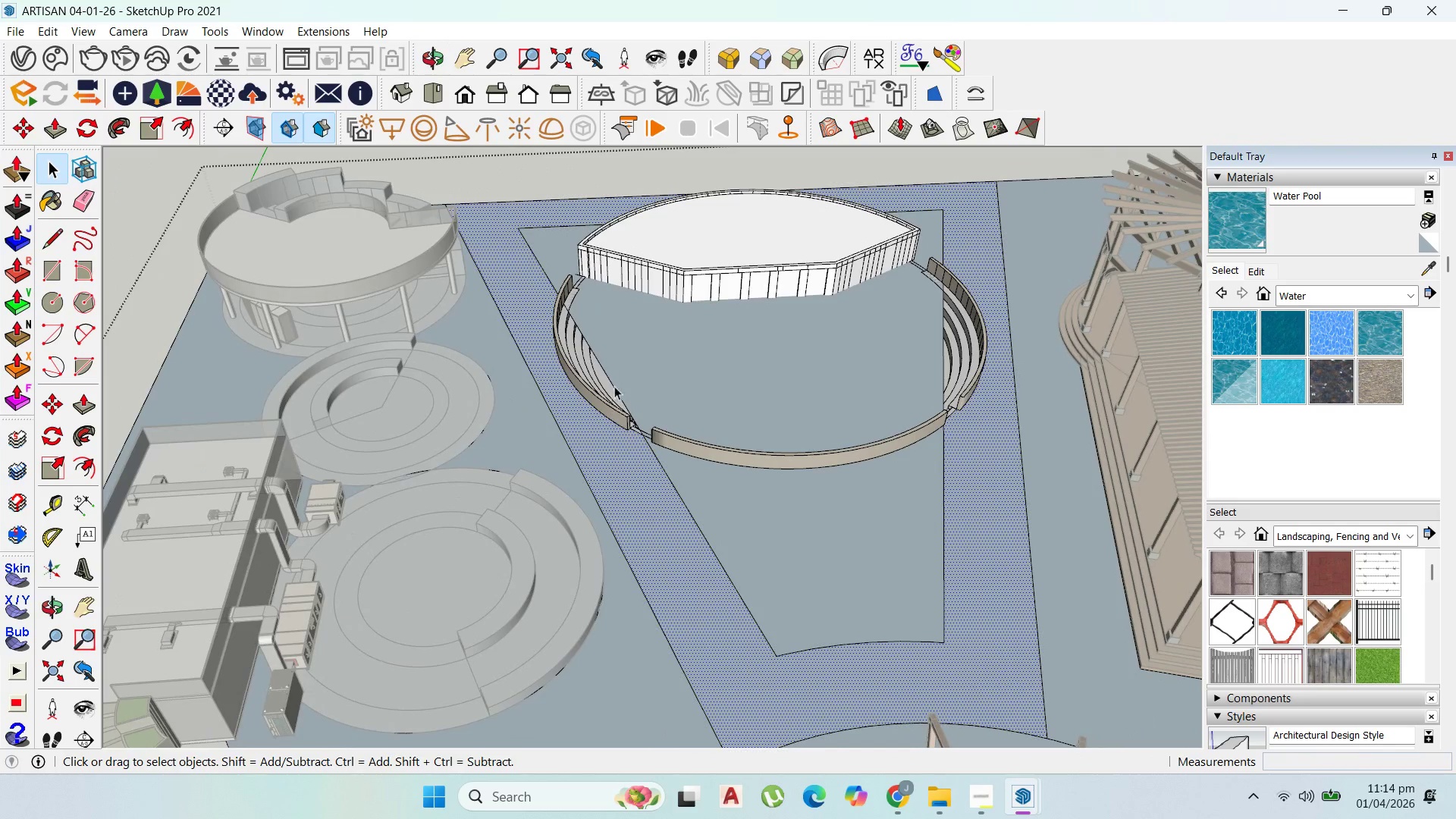 
left_click([616, 382])
 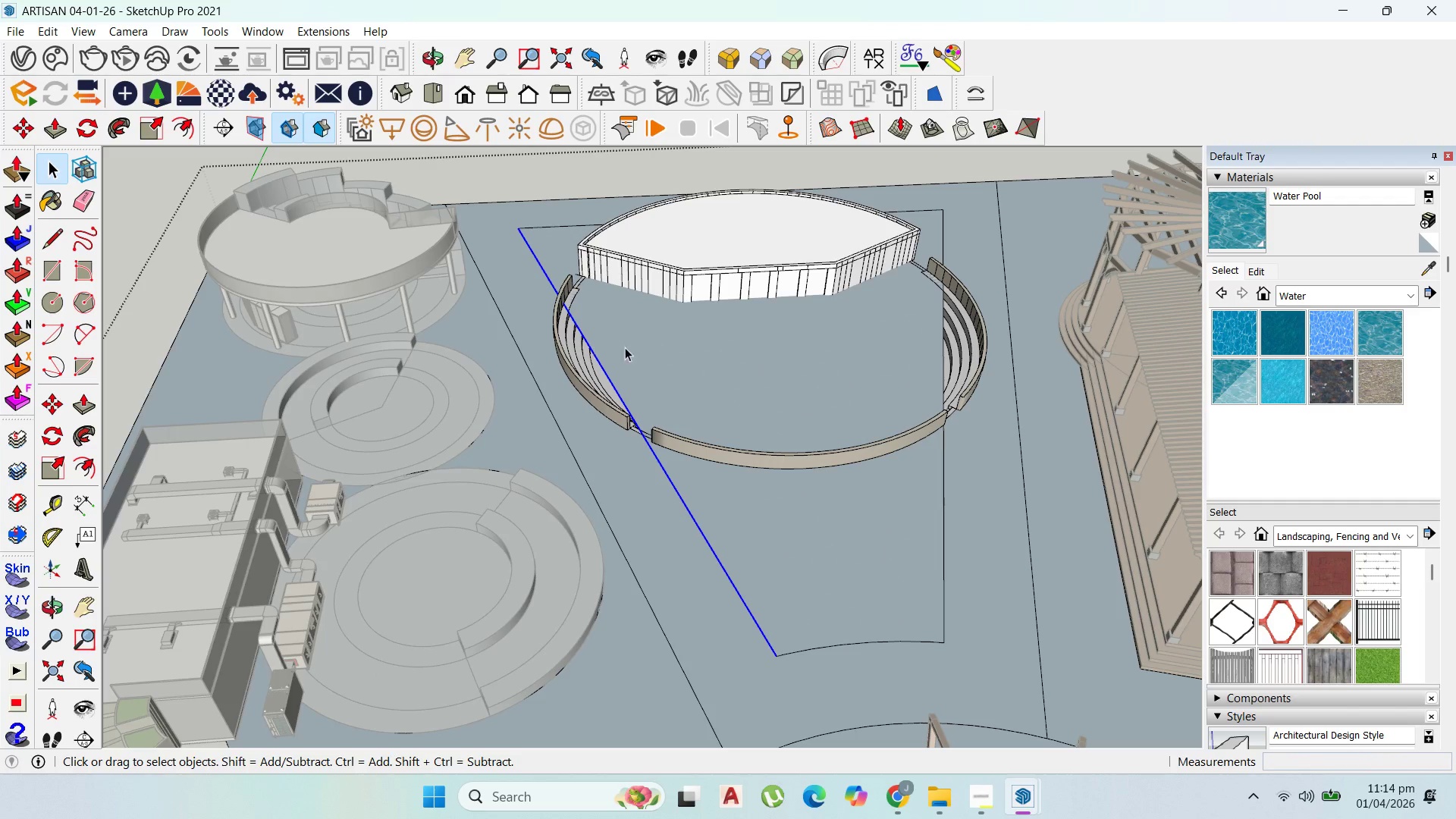 
key(Delete)
 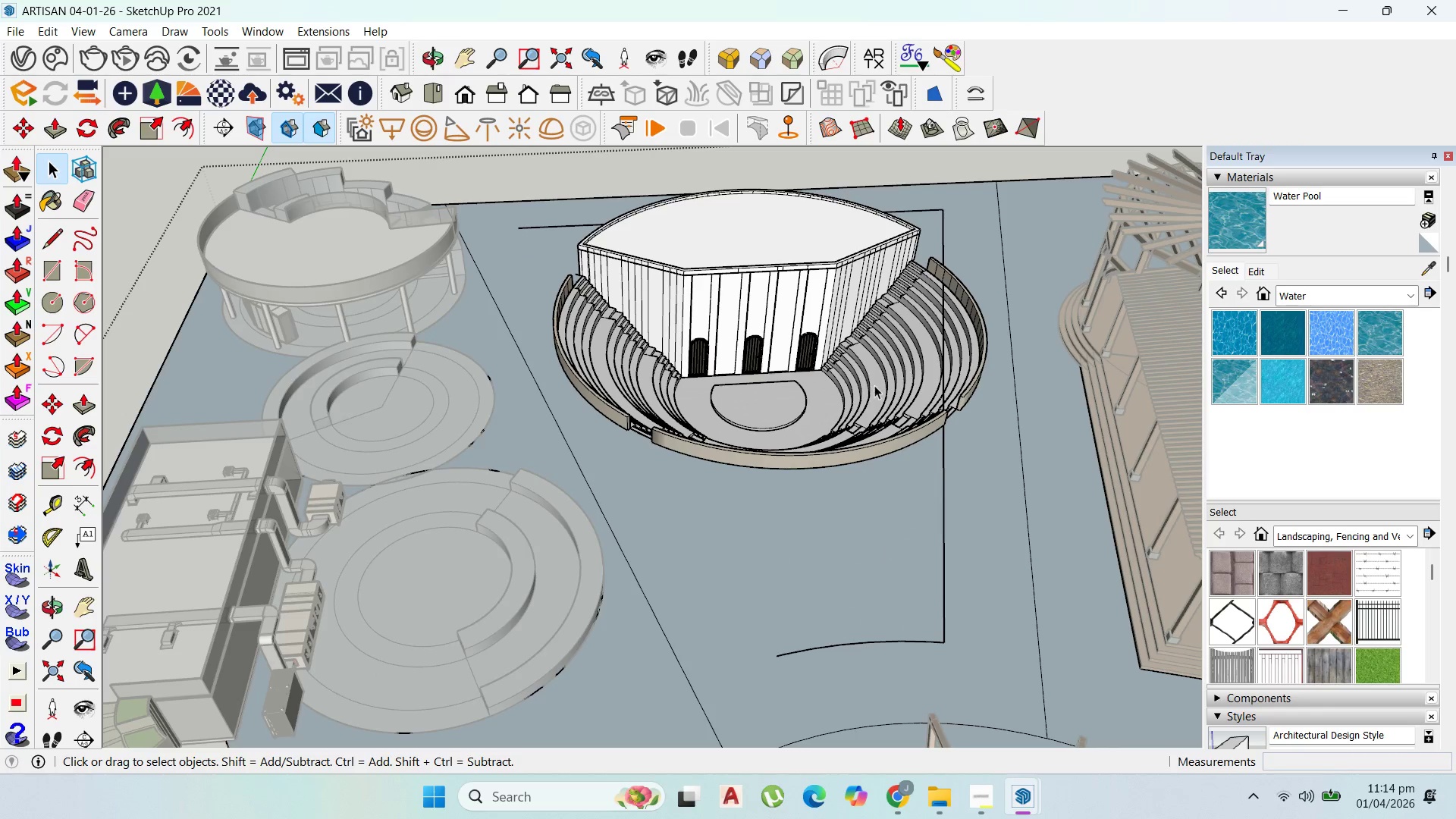 
key(Control+Z)
 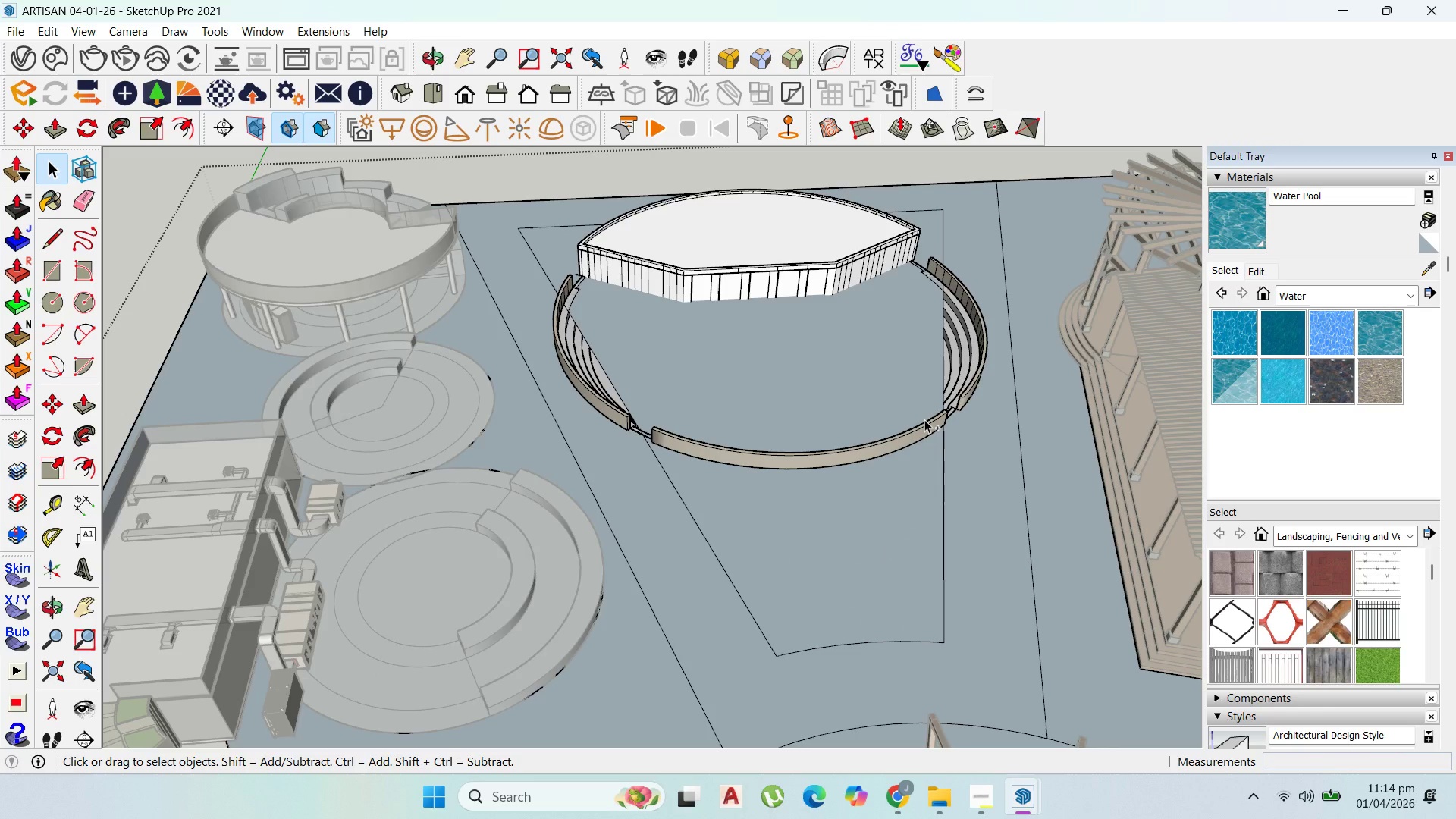 
key(Control+Z)
 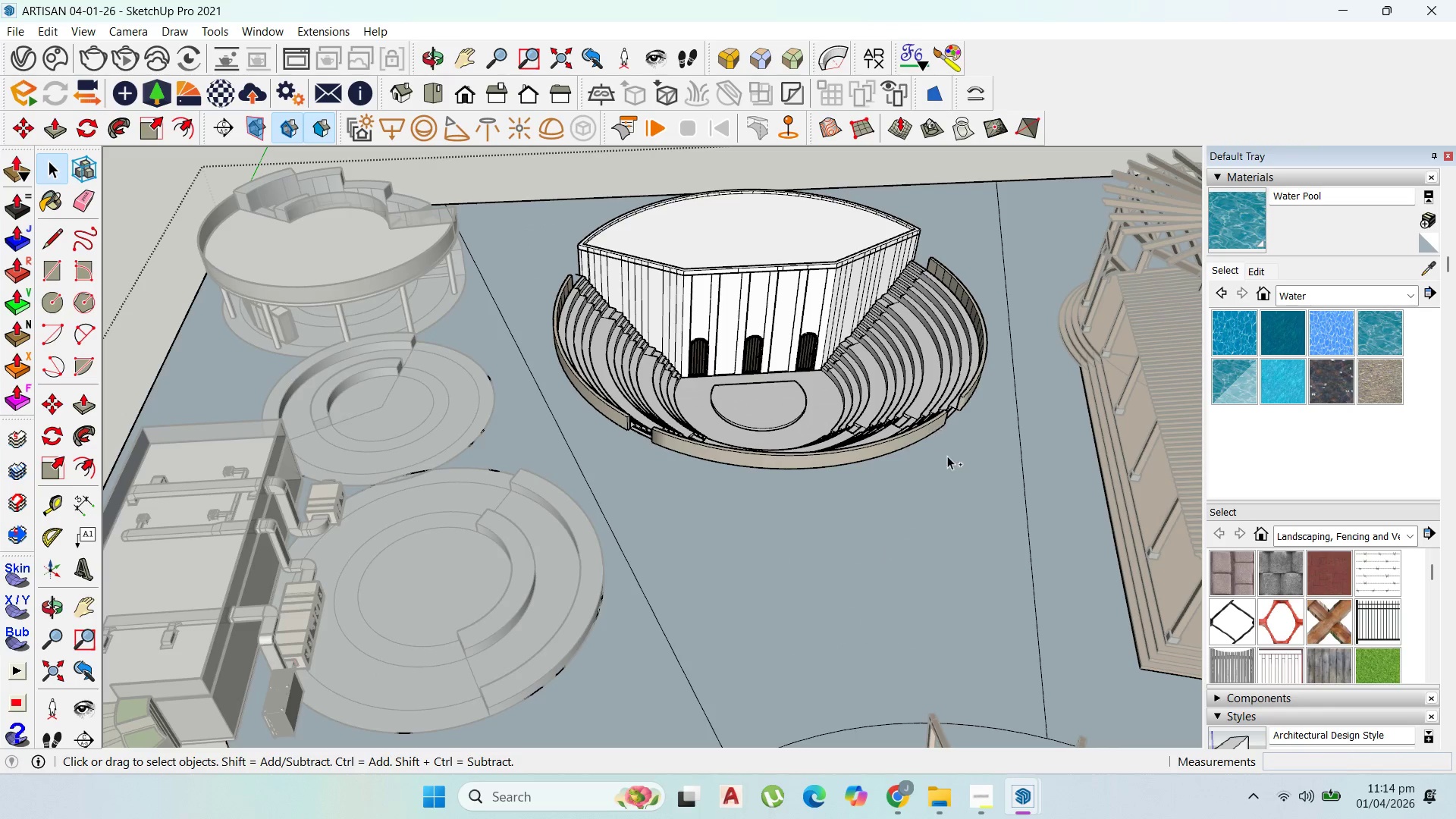 
left_click([949, 460])
 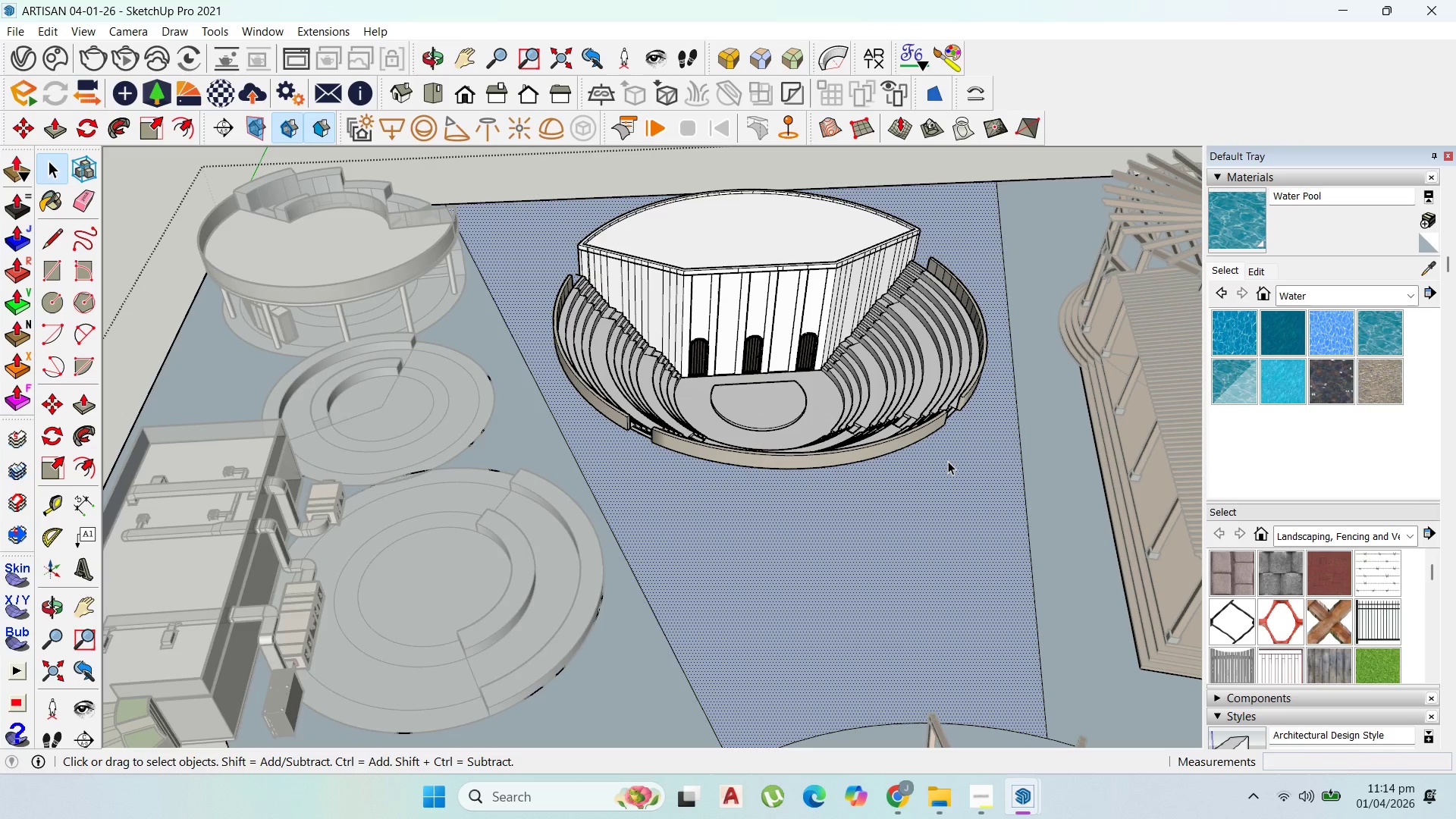 
scroll: coordinate [954, 472], scroll_direction: none, amount: 0.0
 